 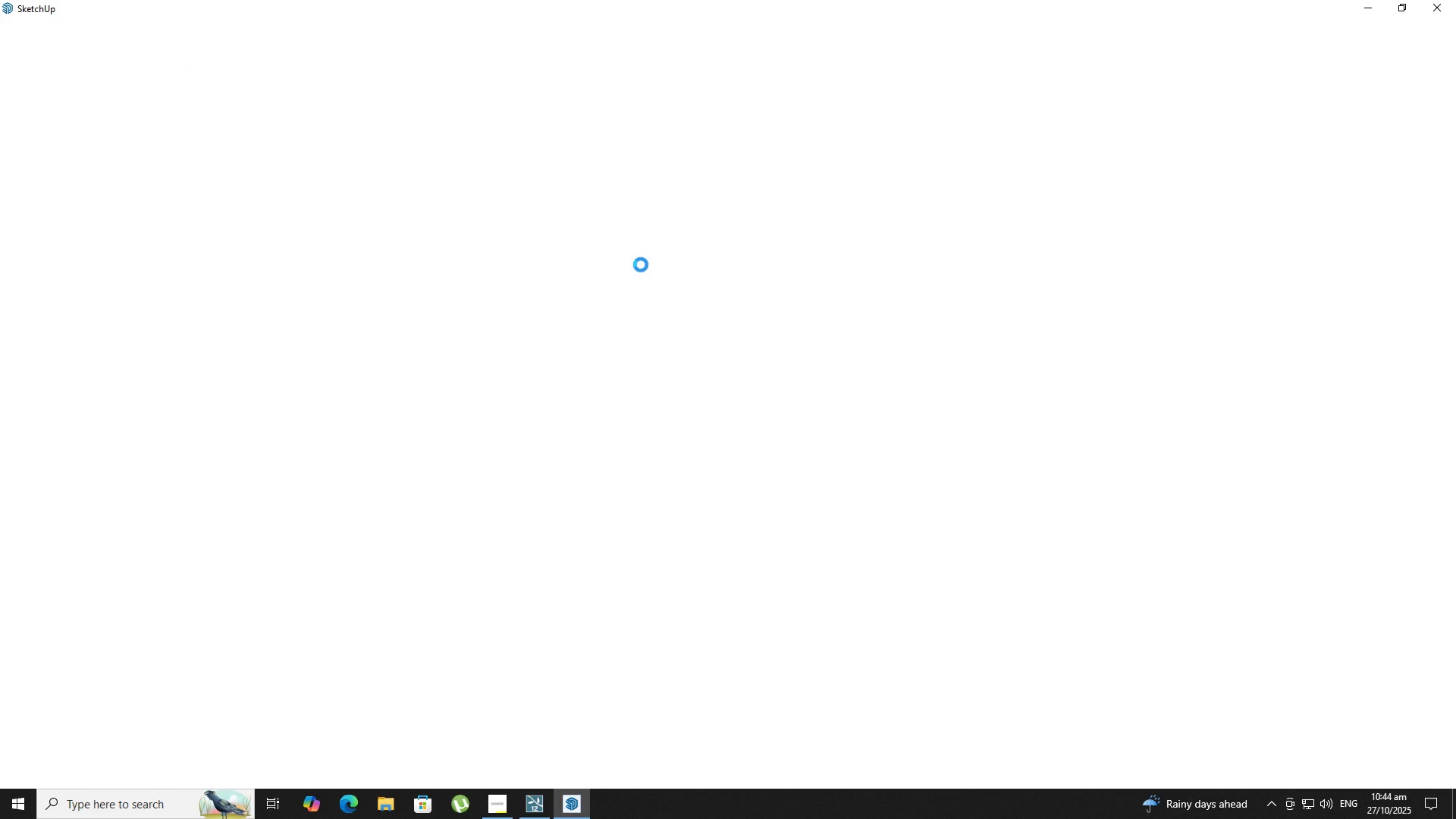 
left_click_drag(start_coordinate=[397, 369], to_coordinate=[391, 369])
 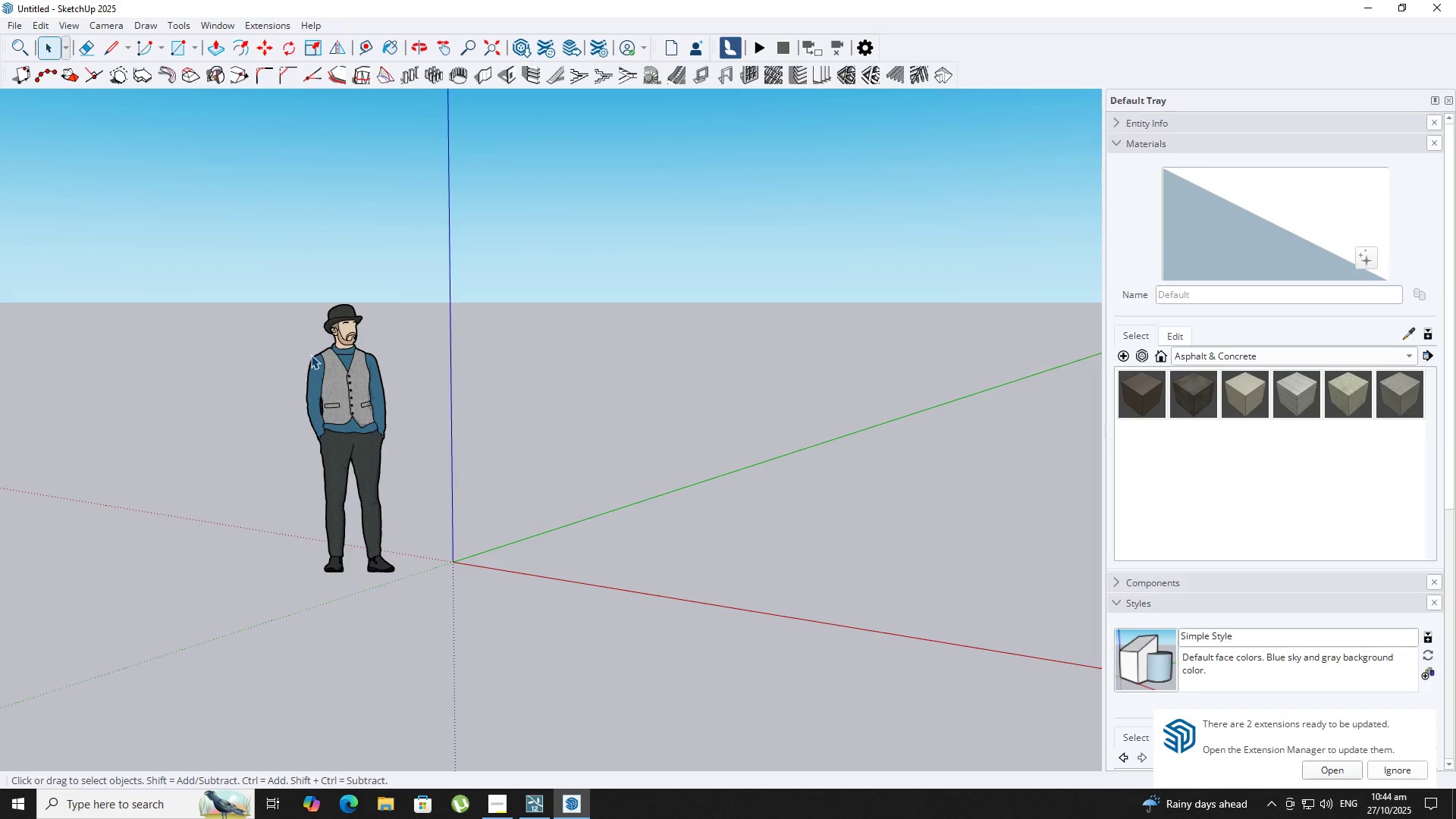 
left_click([325, 372])
 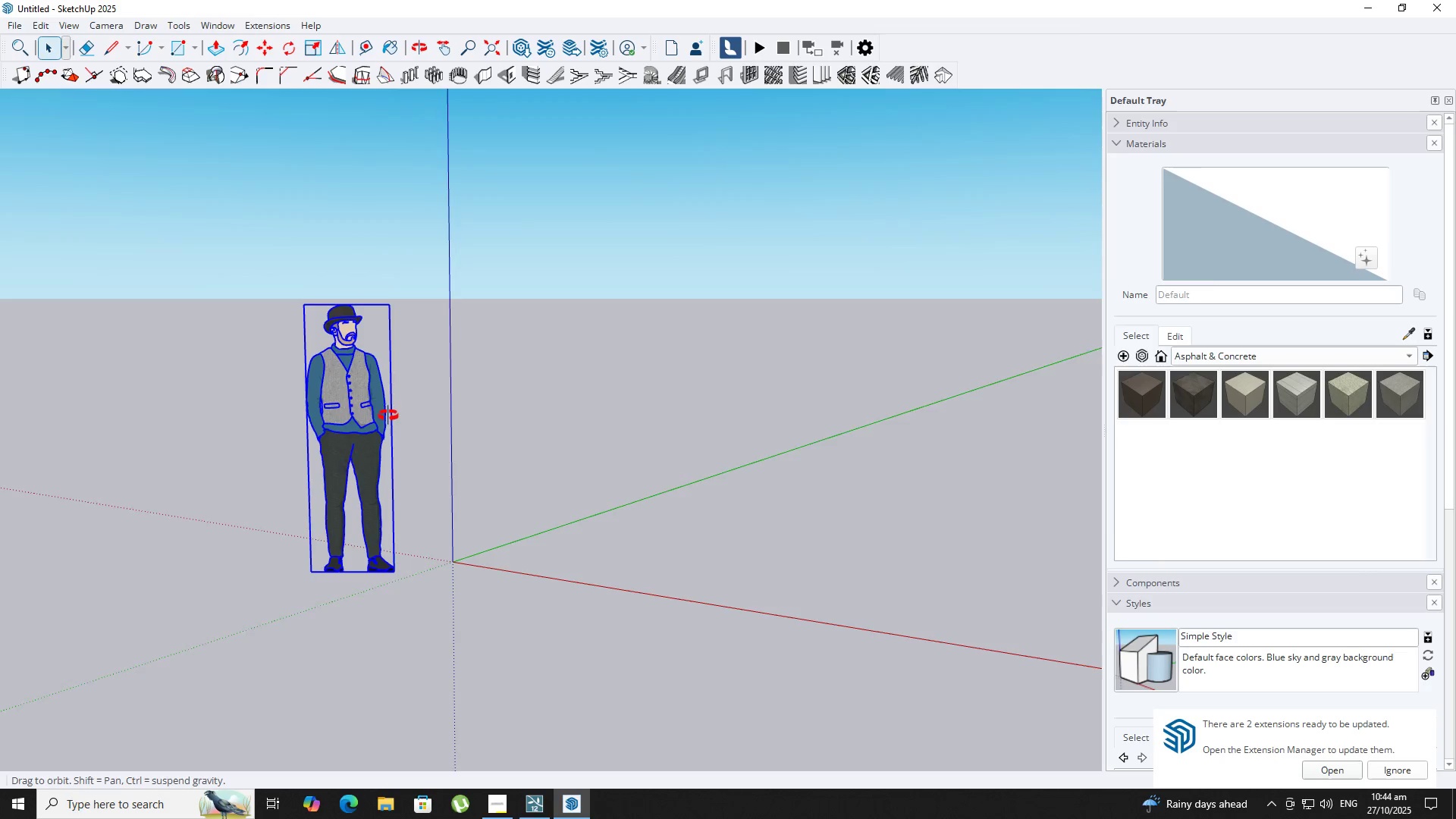 
scroll: coordinate [410, 446], scroll_direction: down, amount: 8.0
 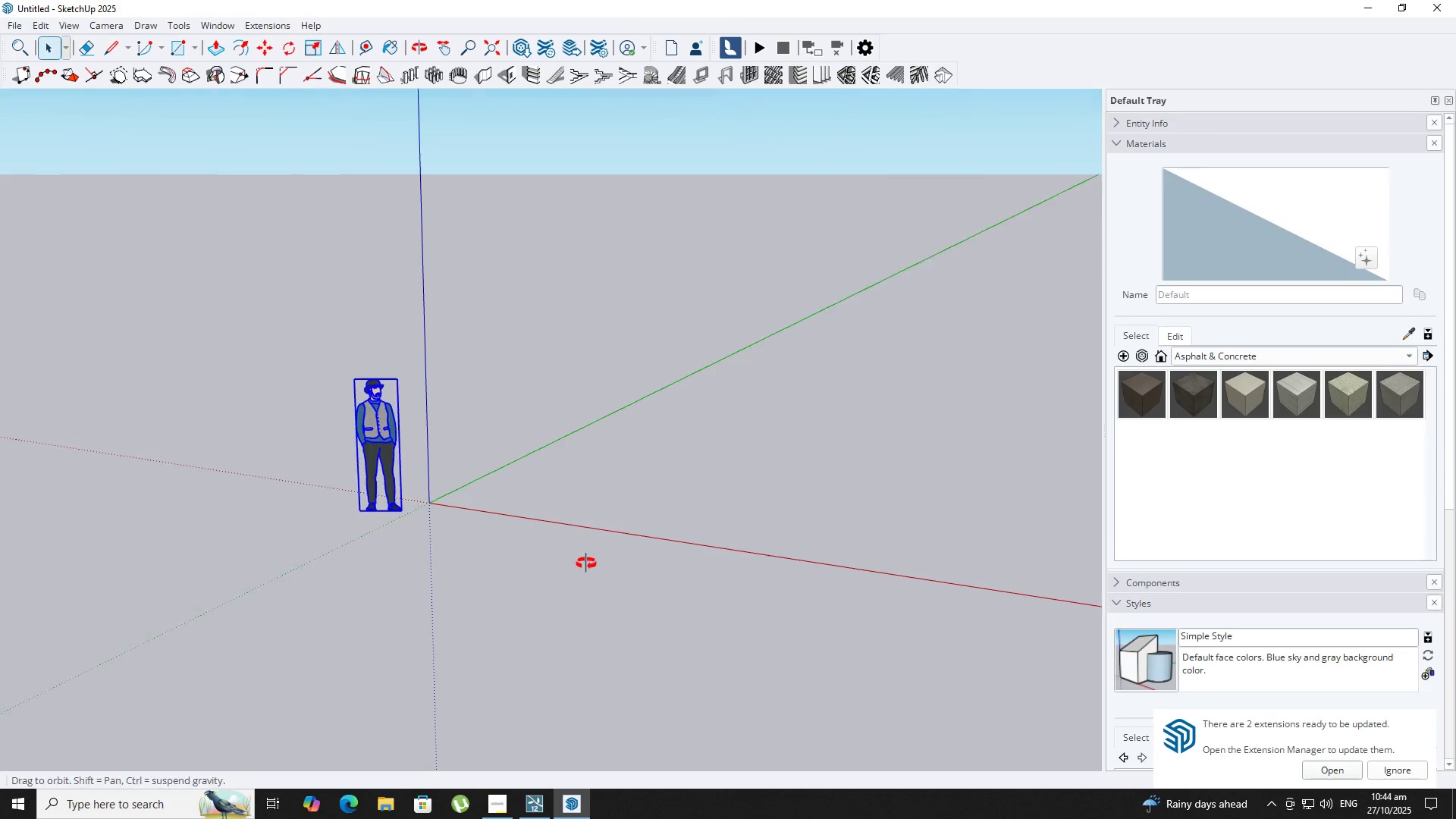 
key(R)
 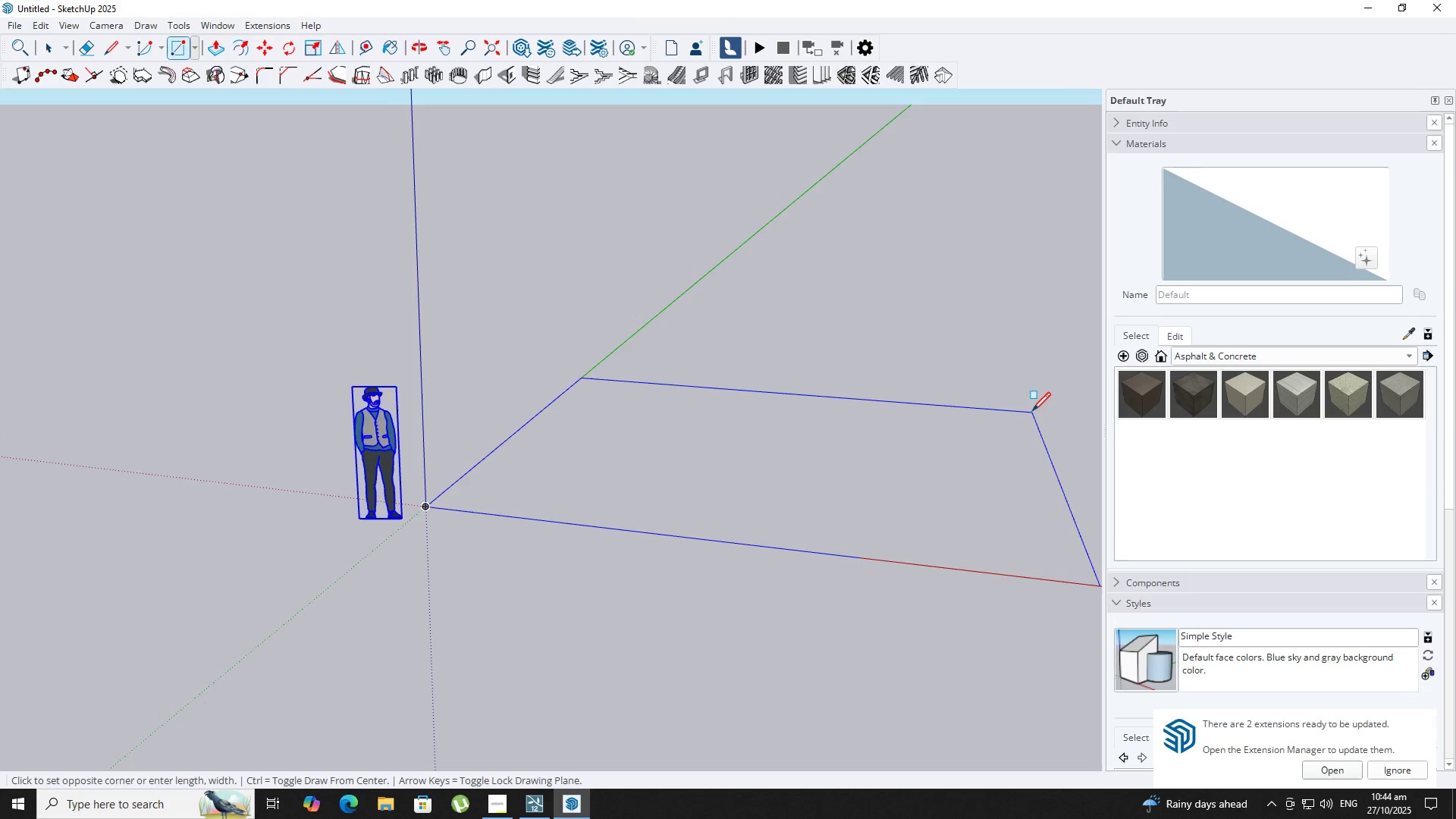 
wait(6.87)
 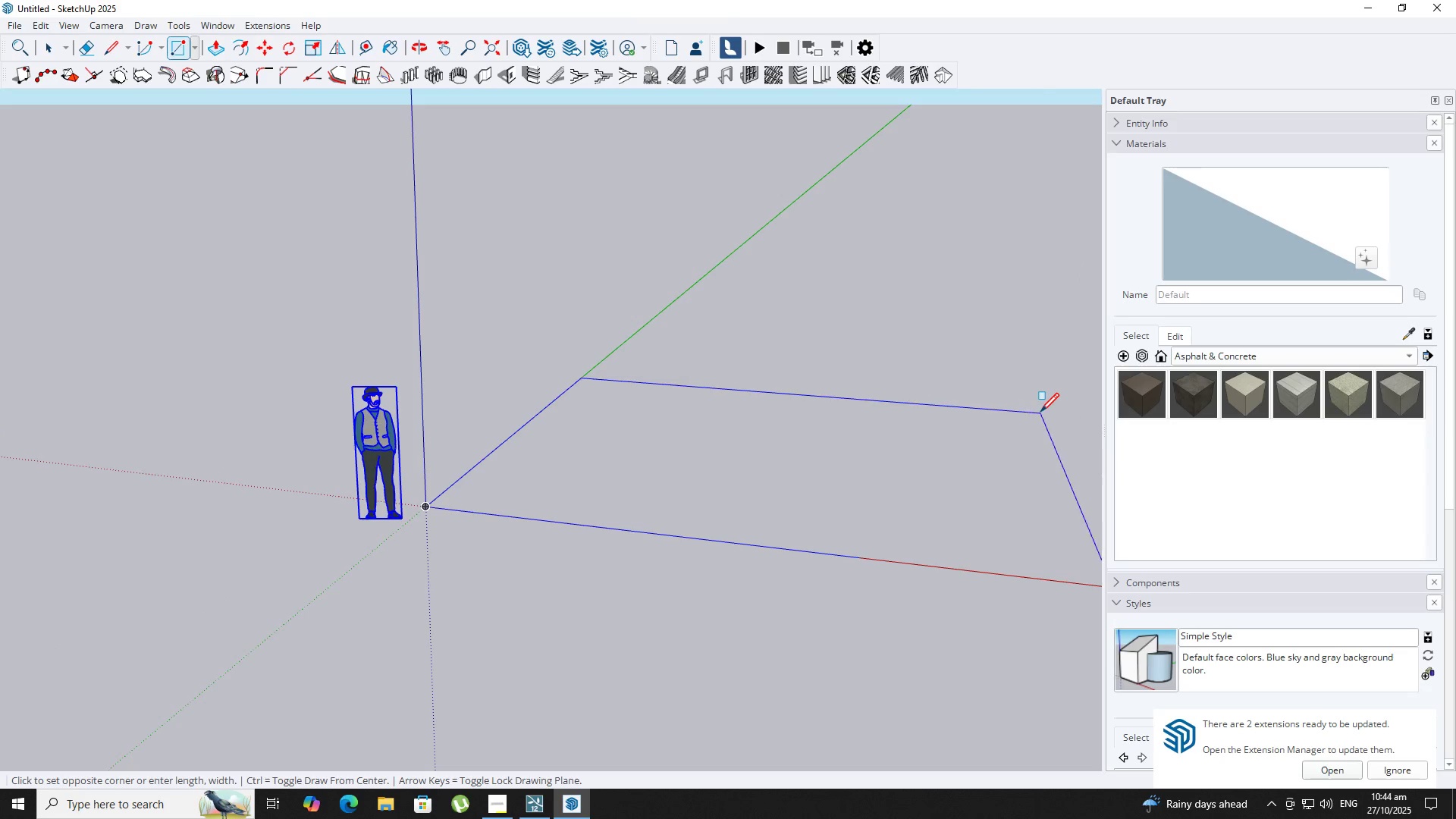 
key(Numpad8)
 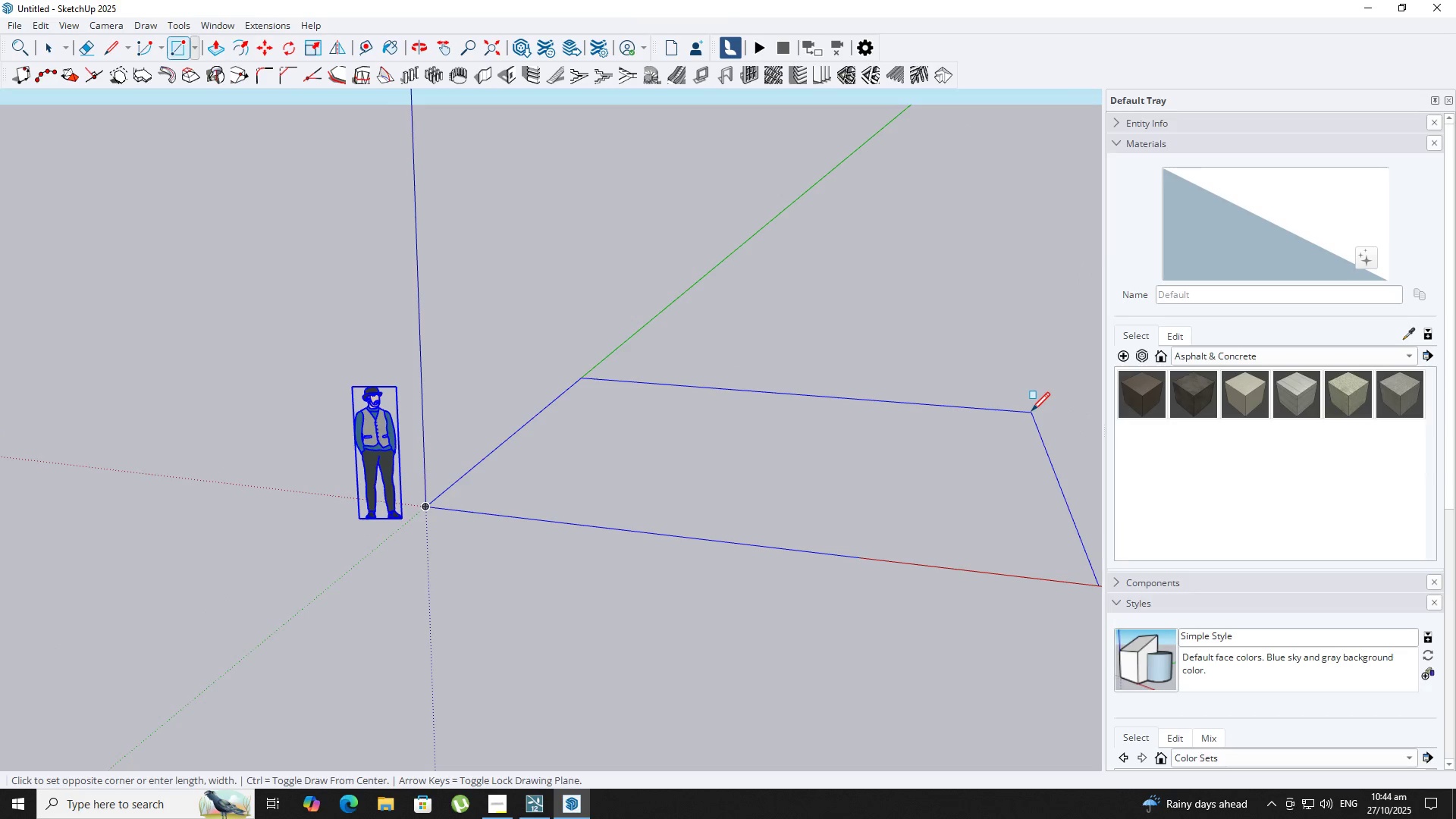 
key(Comma)
 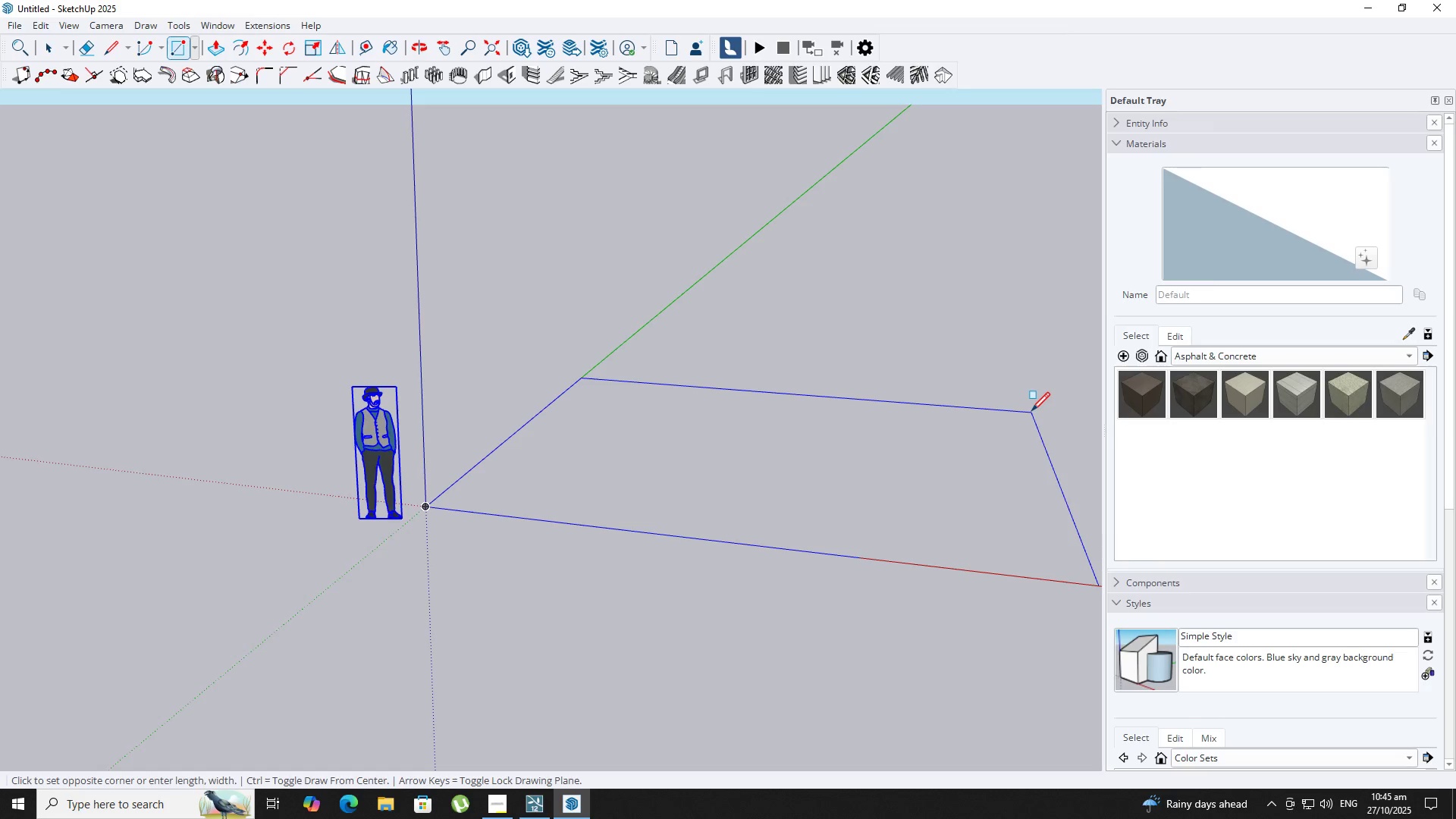 
key(Numpad5)
 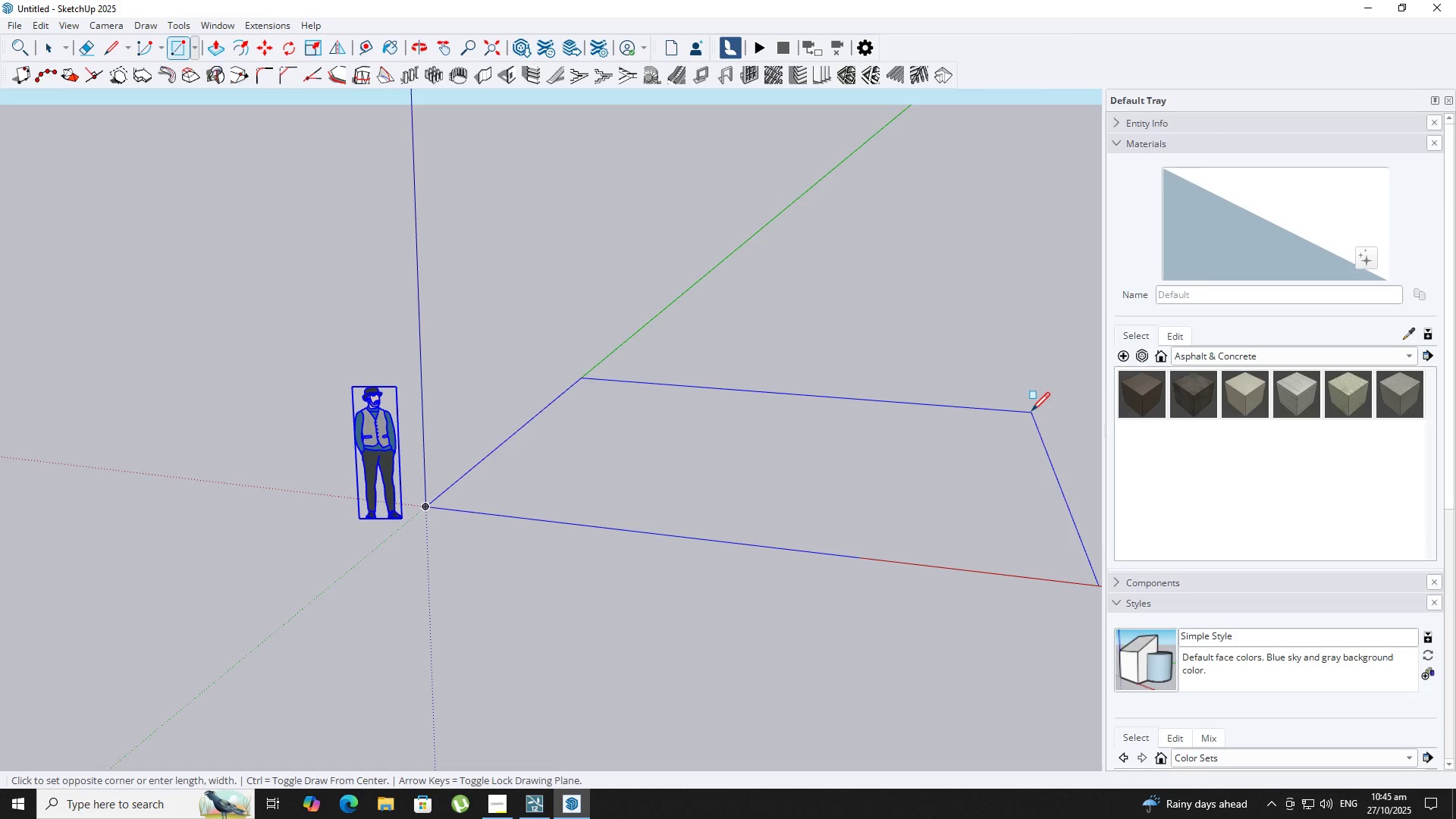 
key(NumpadEnter)
 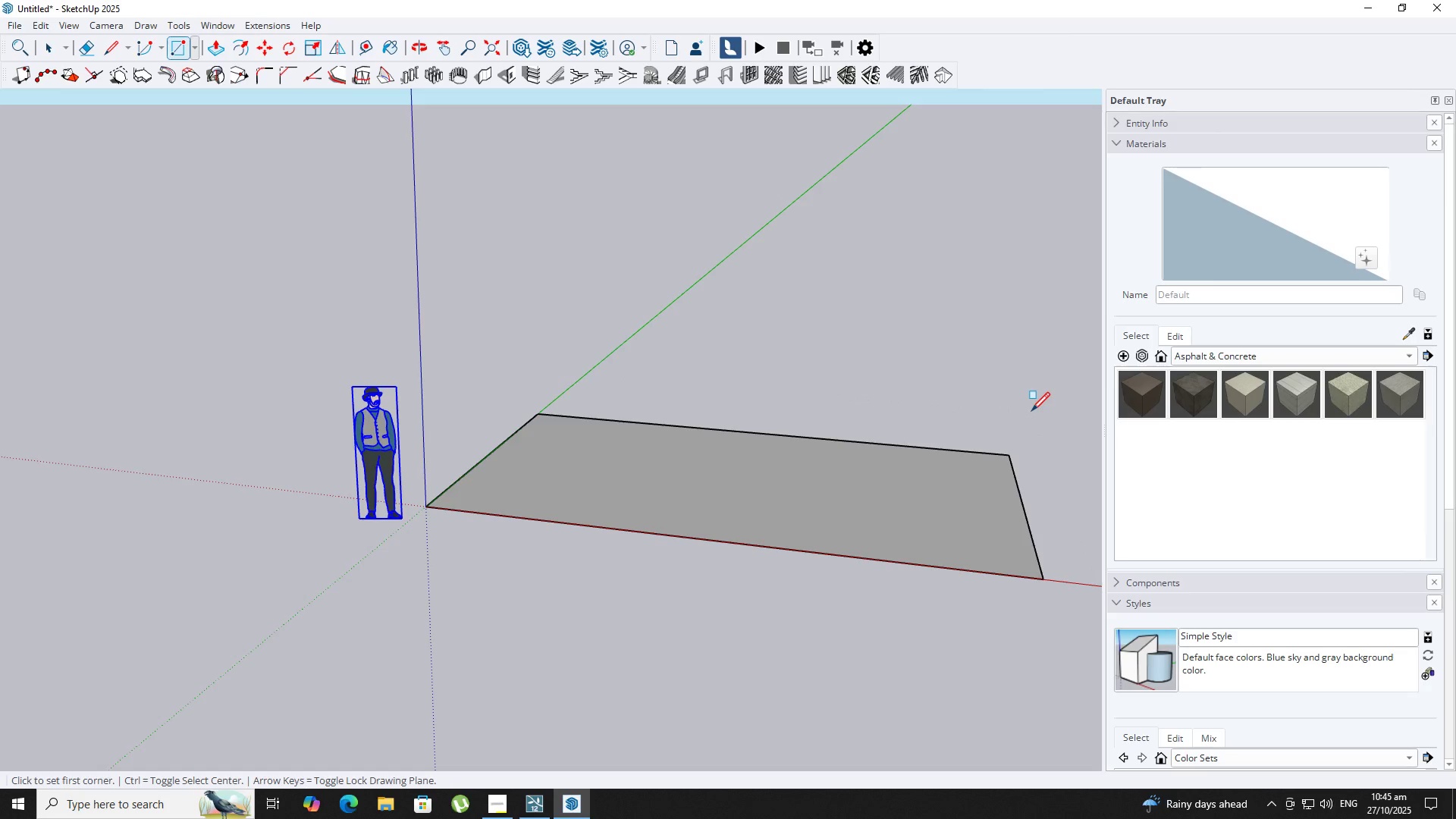 
key(Space)
 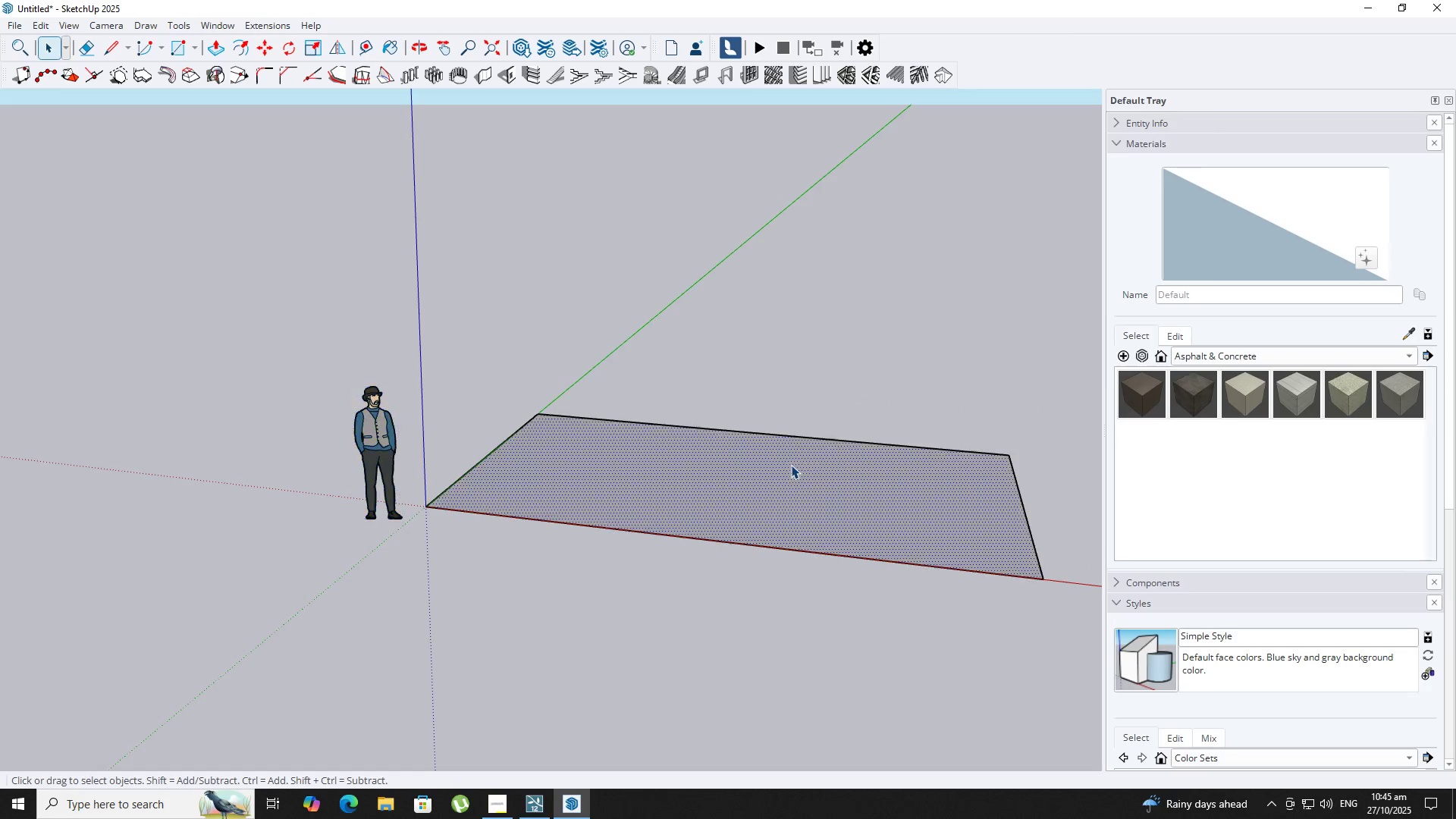 
right_click([791, 464])
 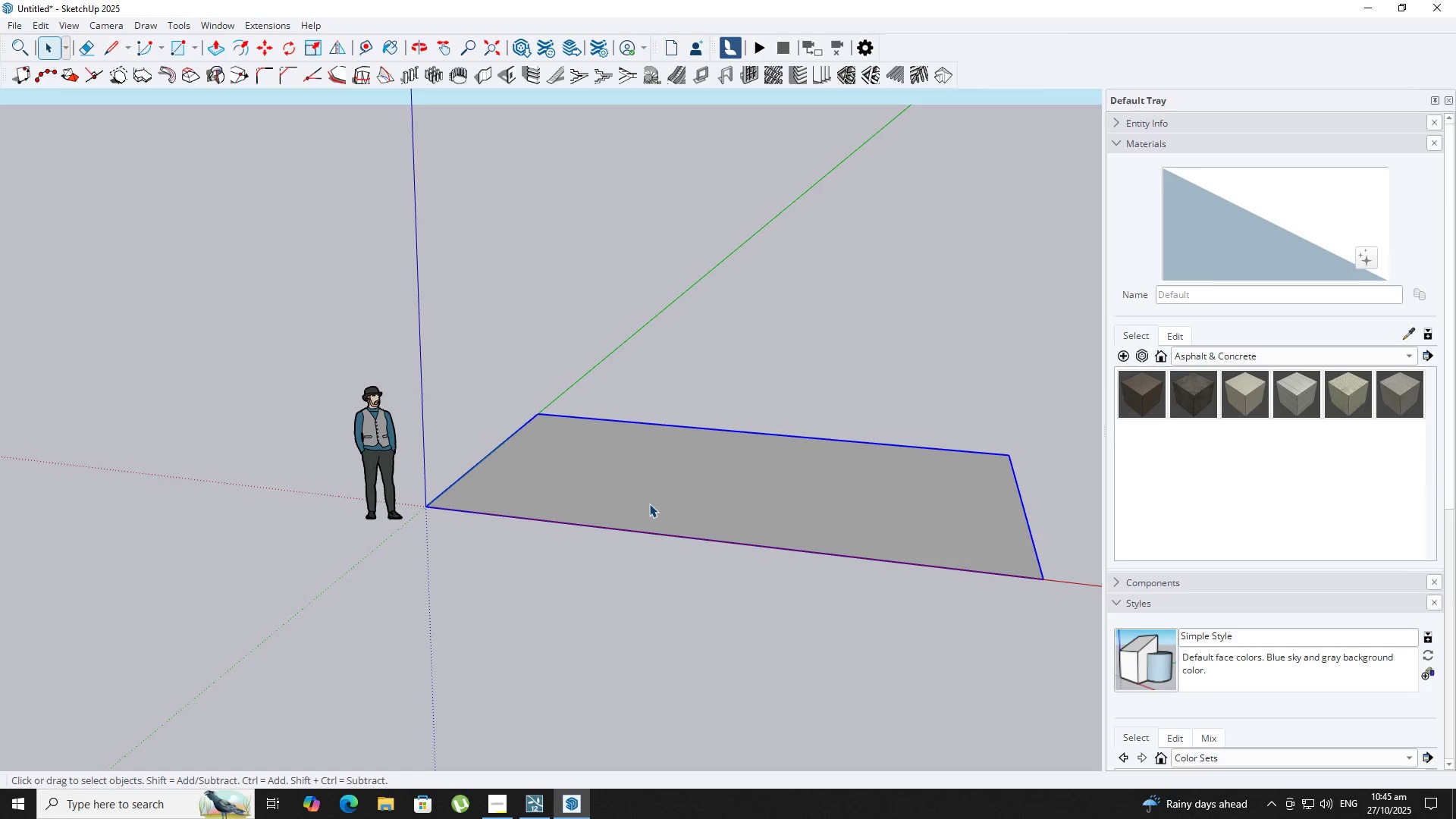 
scroll: coordinate [637, 498], scroll_direction: down, amount: 4.0
 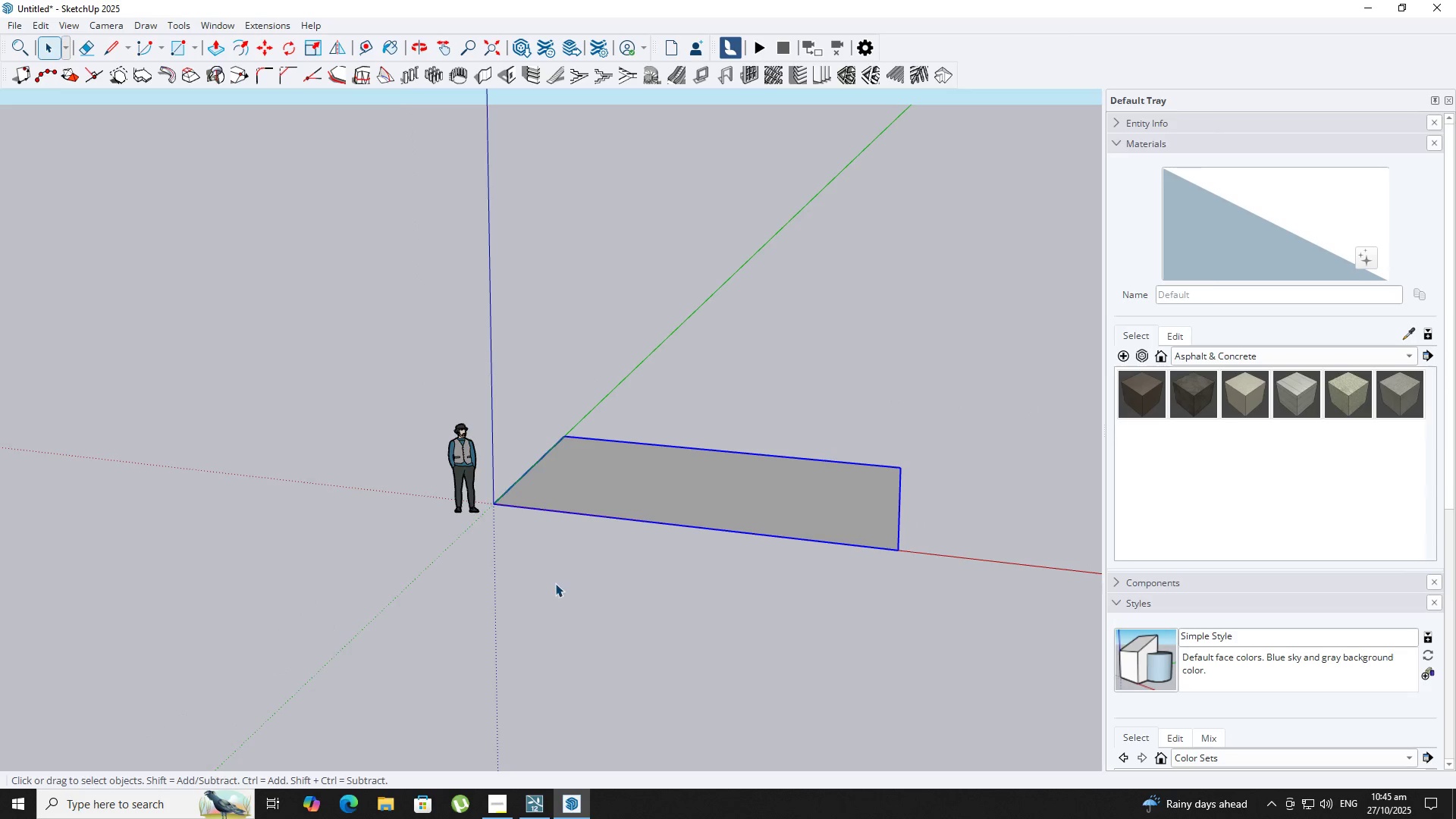 
key(T)
 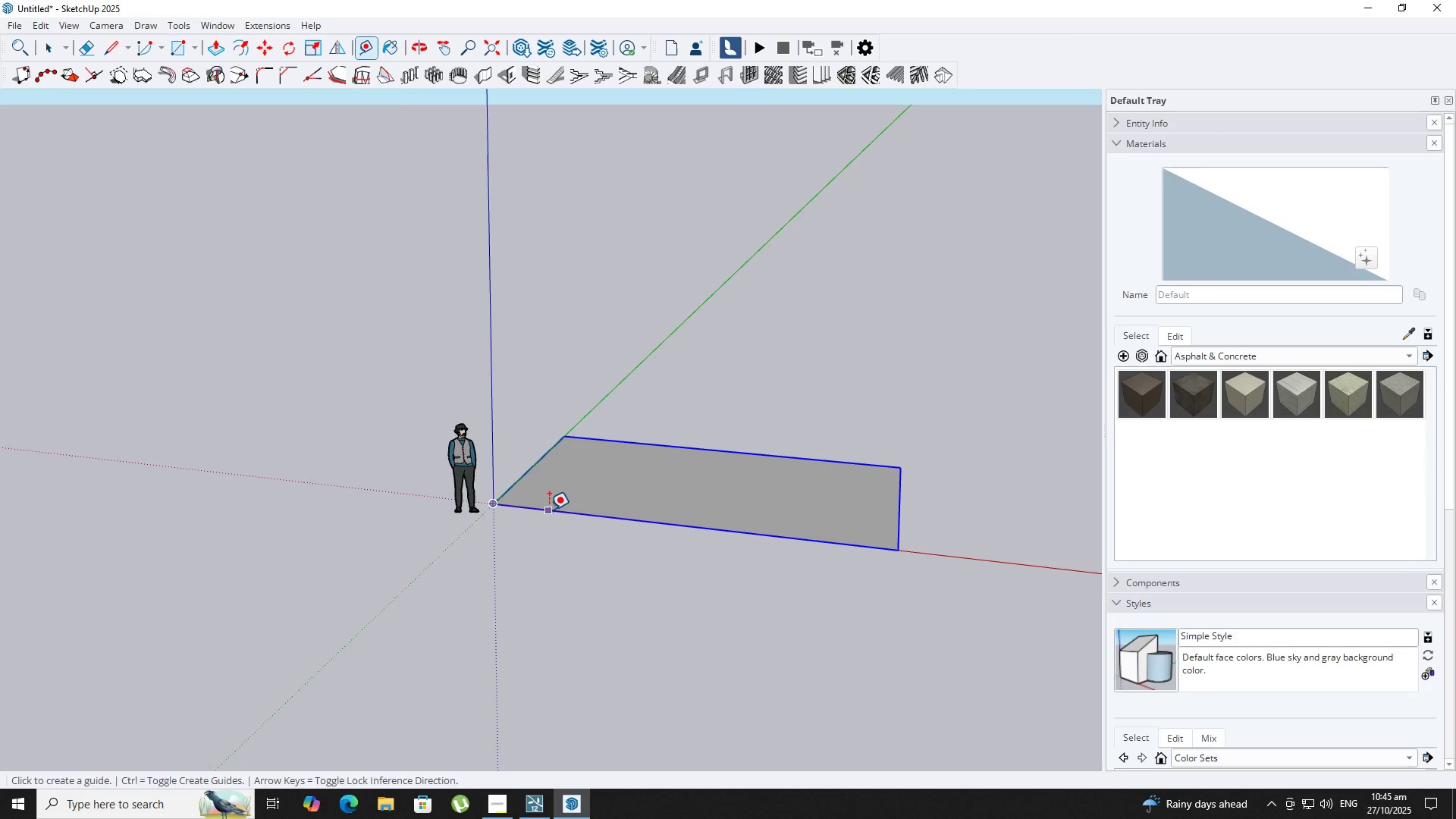 
double_click([548, 510])
 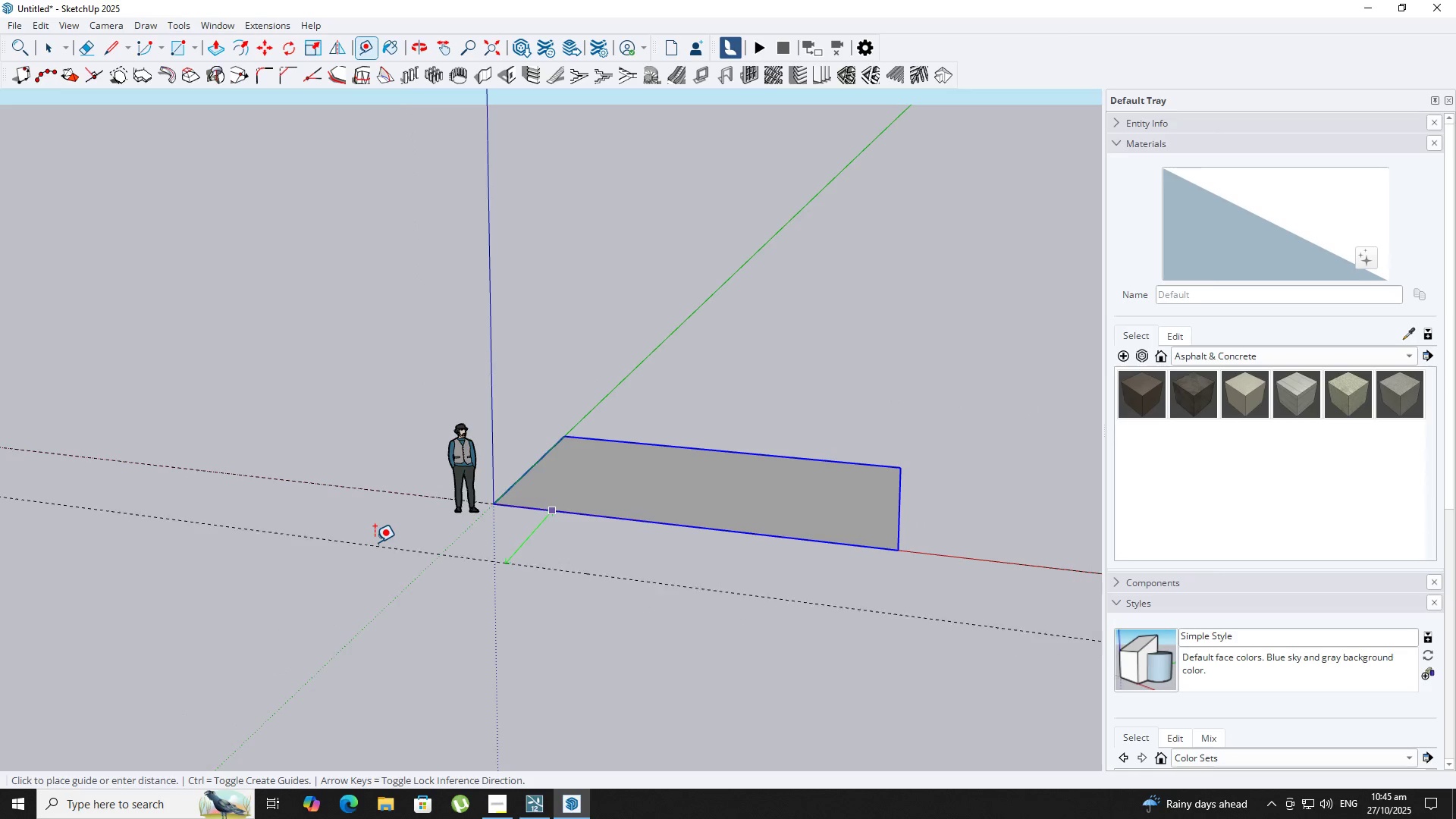 
key(Numpad2)
 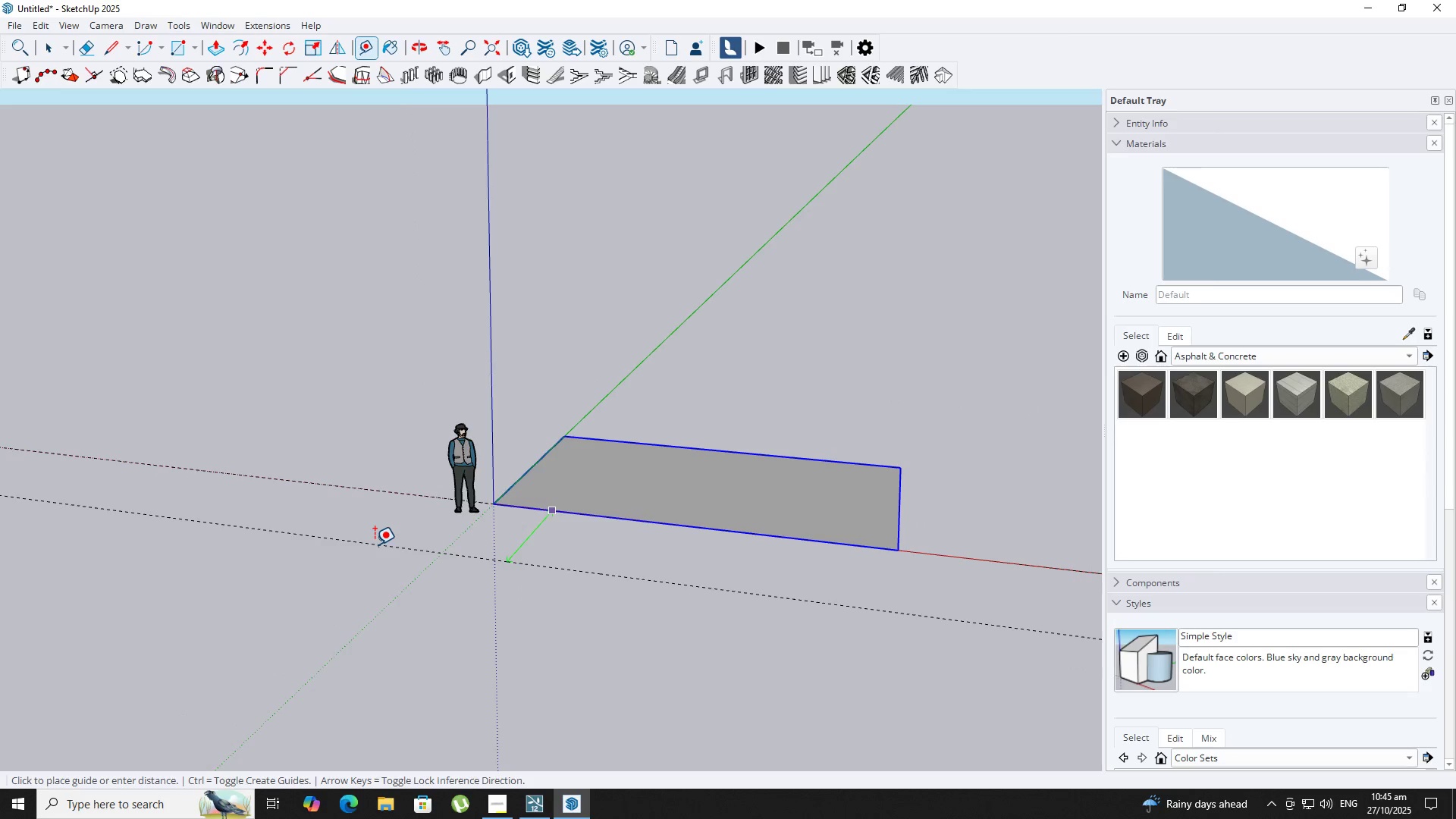 
key(NumpadEnter)
 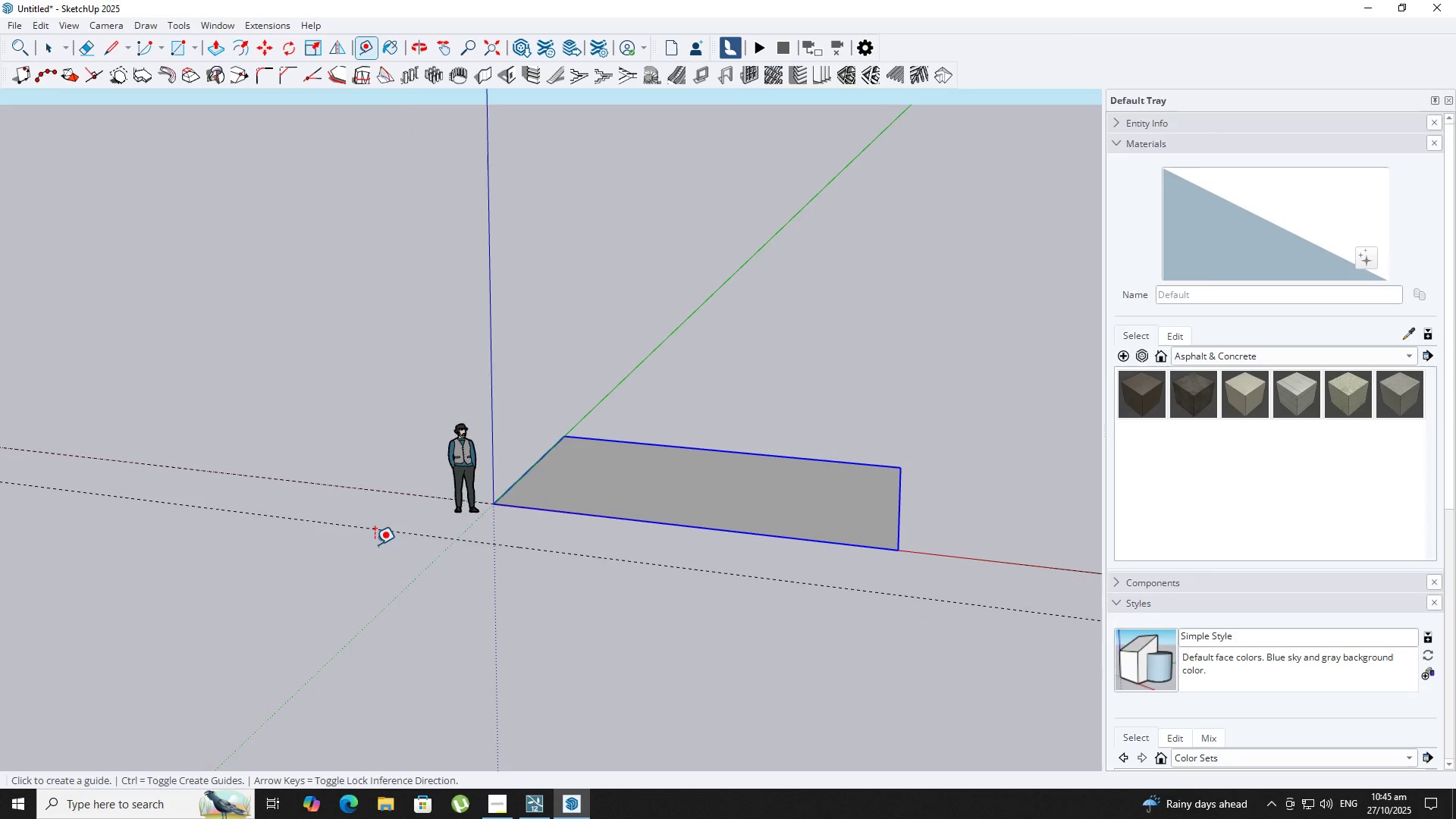 
key(R)
 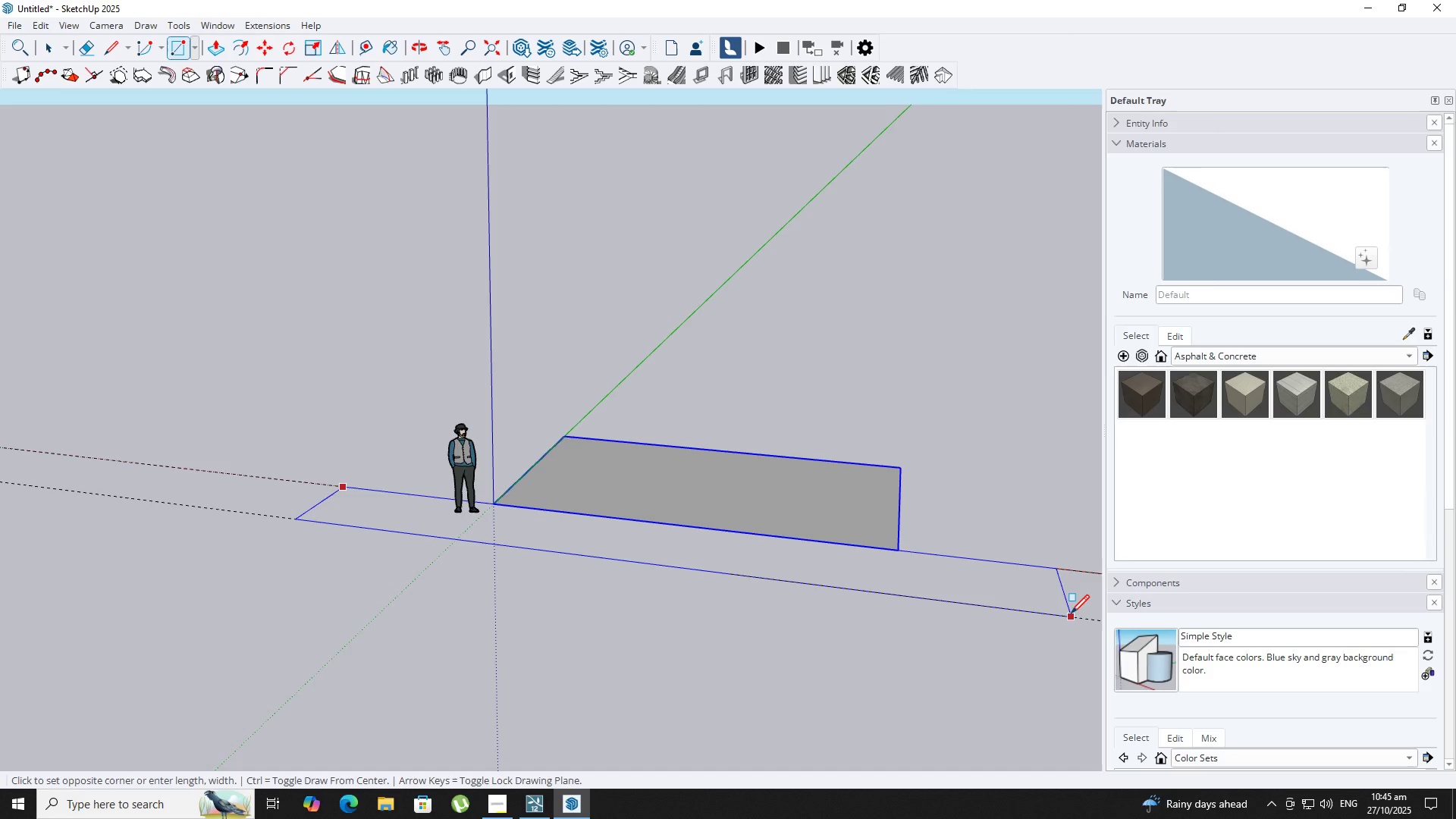 
left_click([1071, 616])
 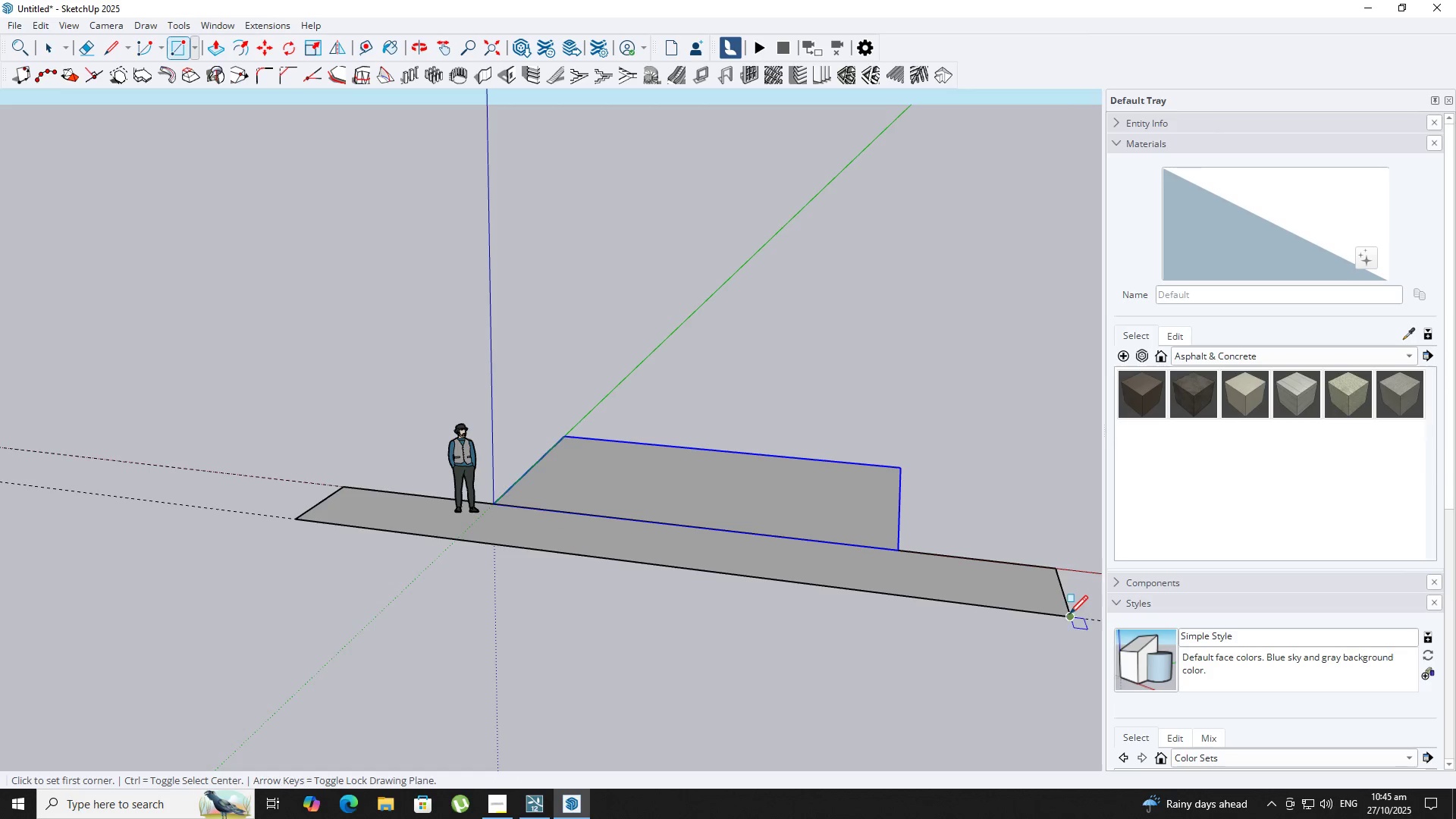 
key(Space)
 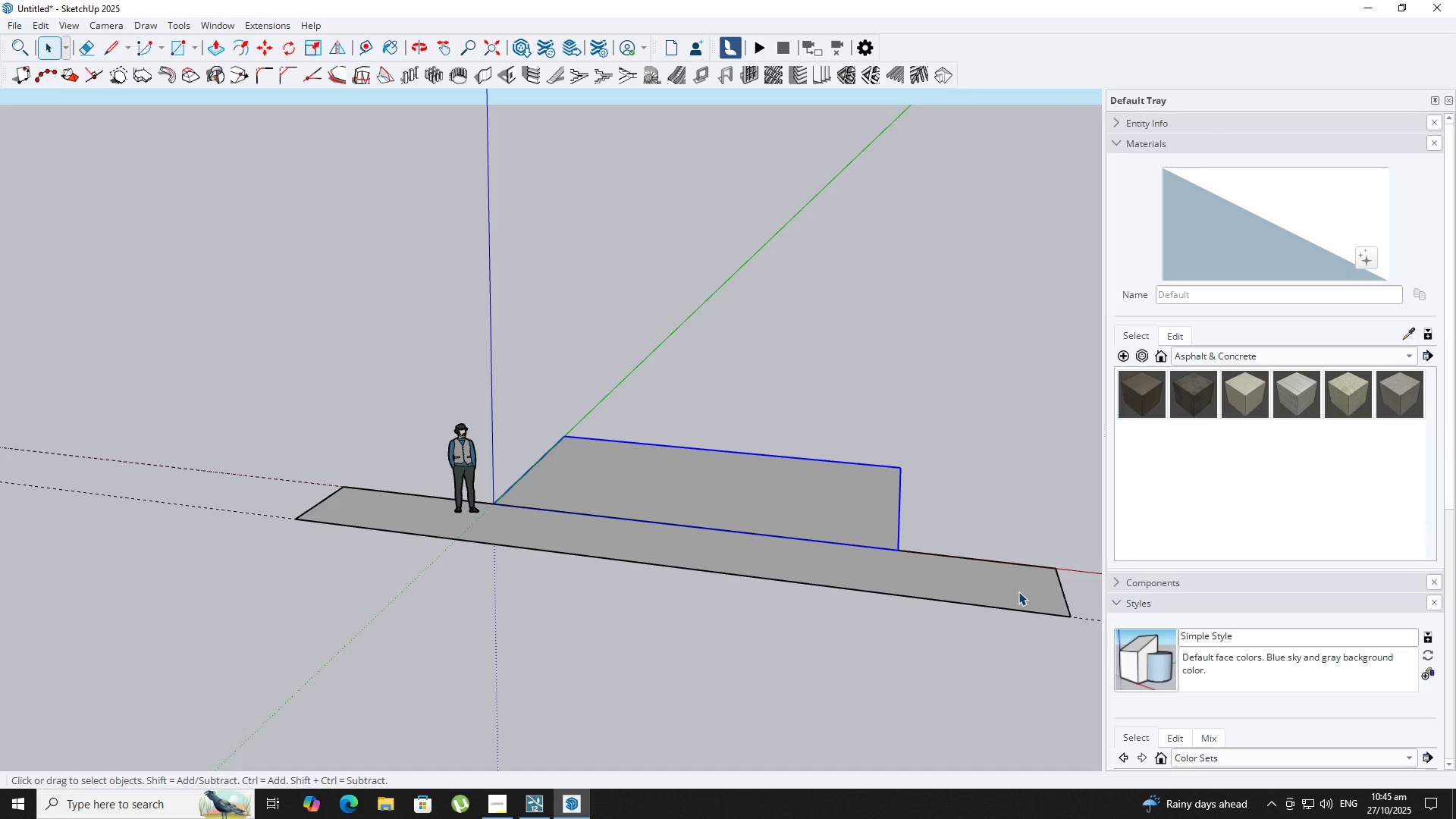 
left_click([1018, 592])
 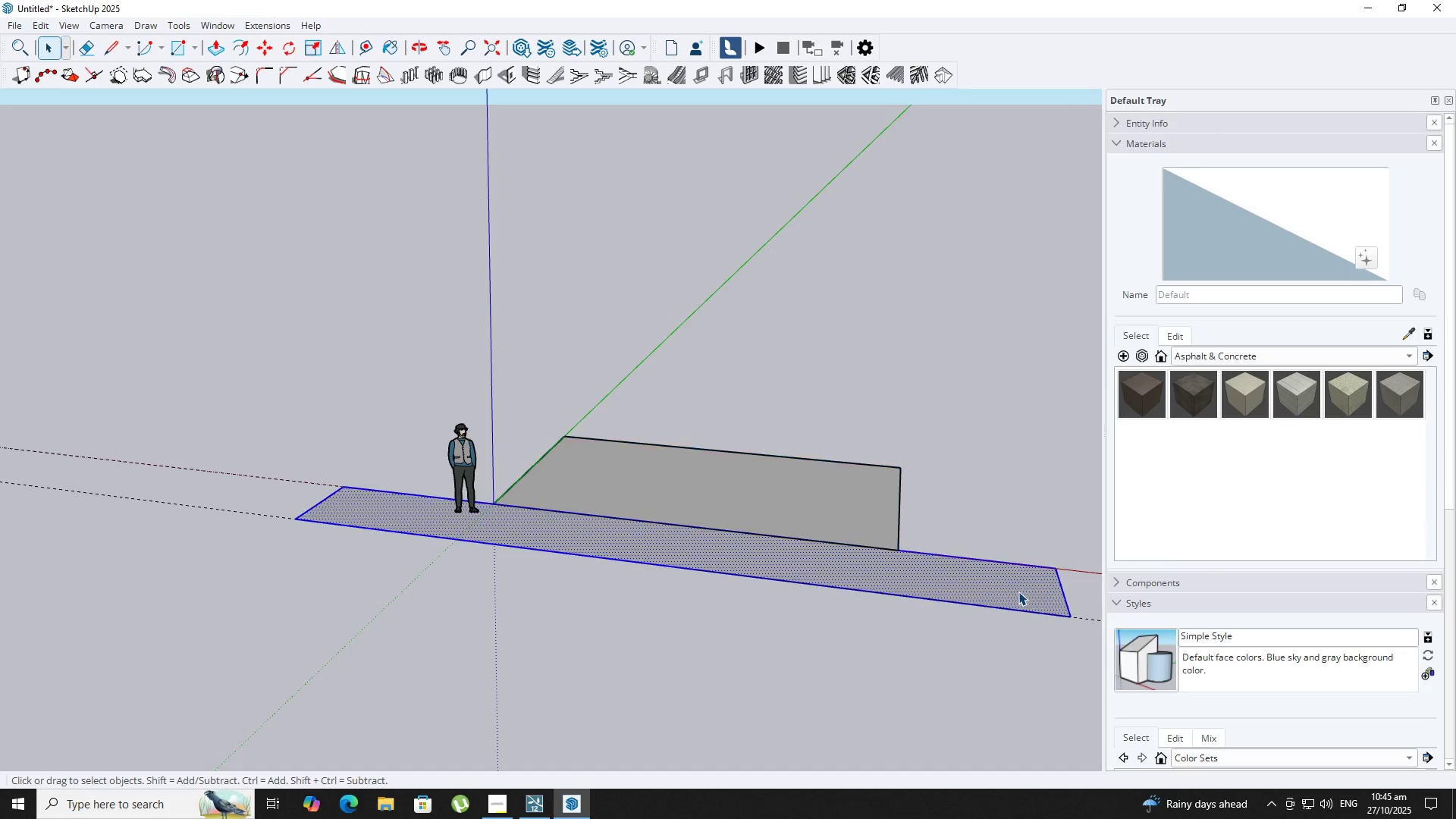 
left_click([1018, 592])
 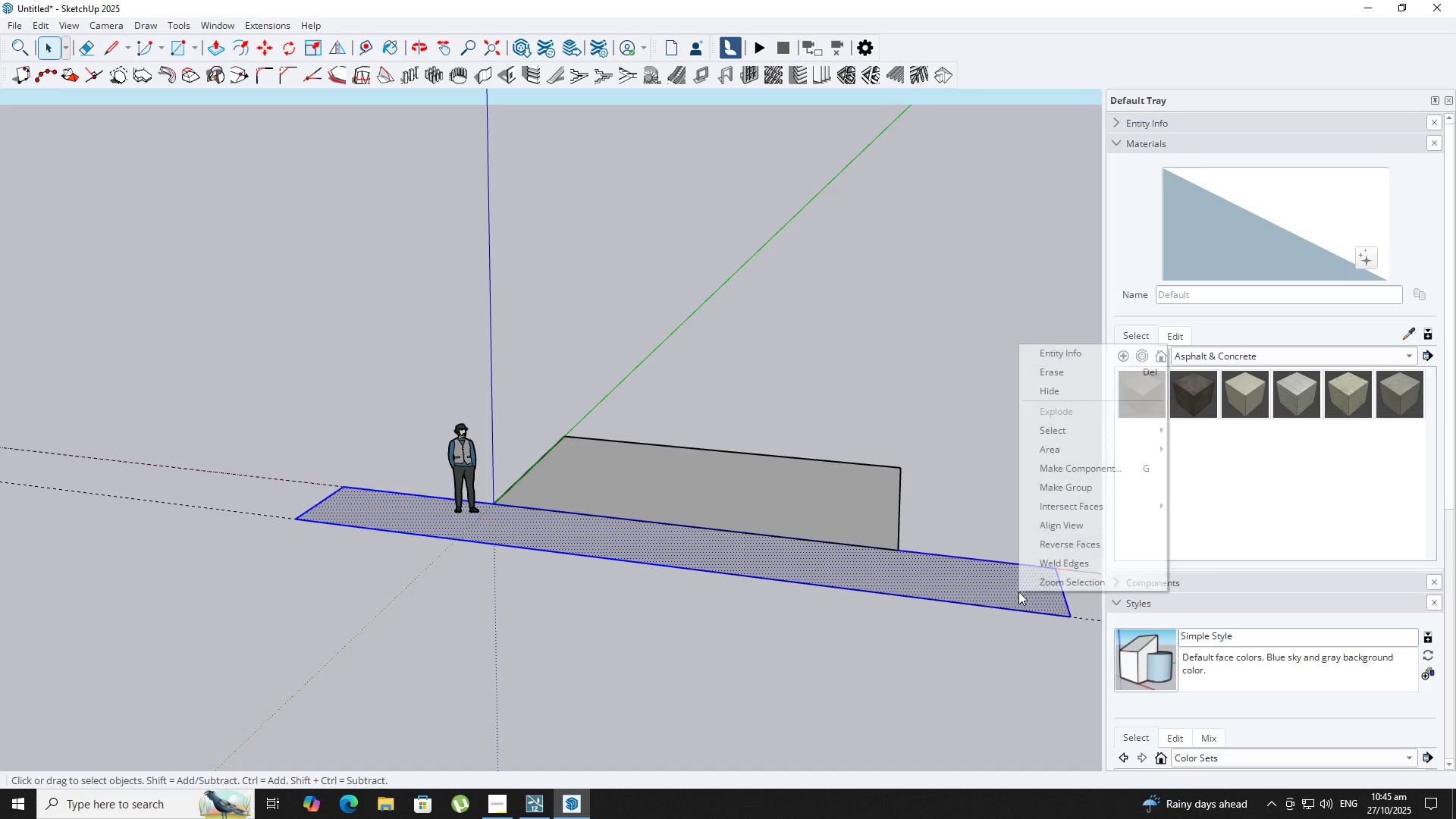 
right_click([1018, 592])
 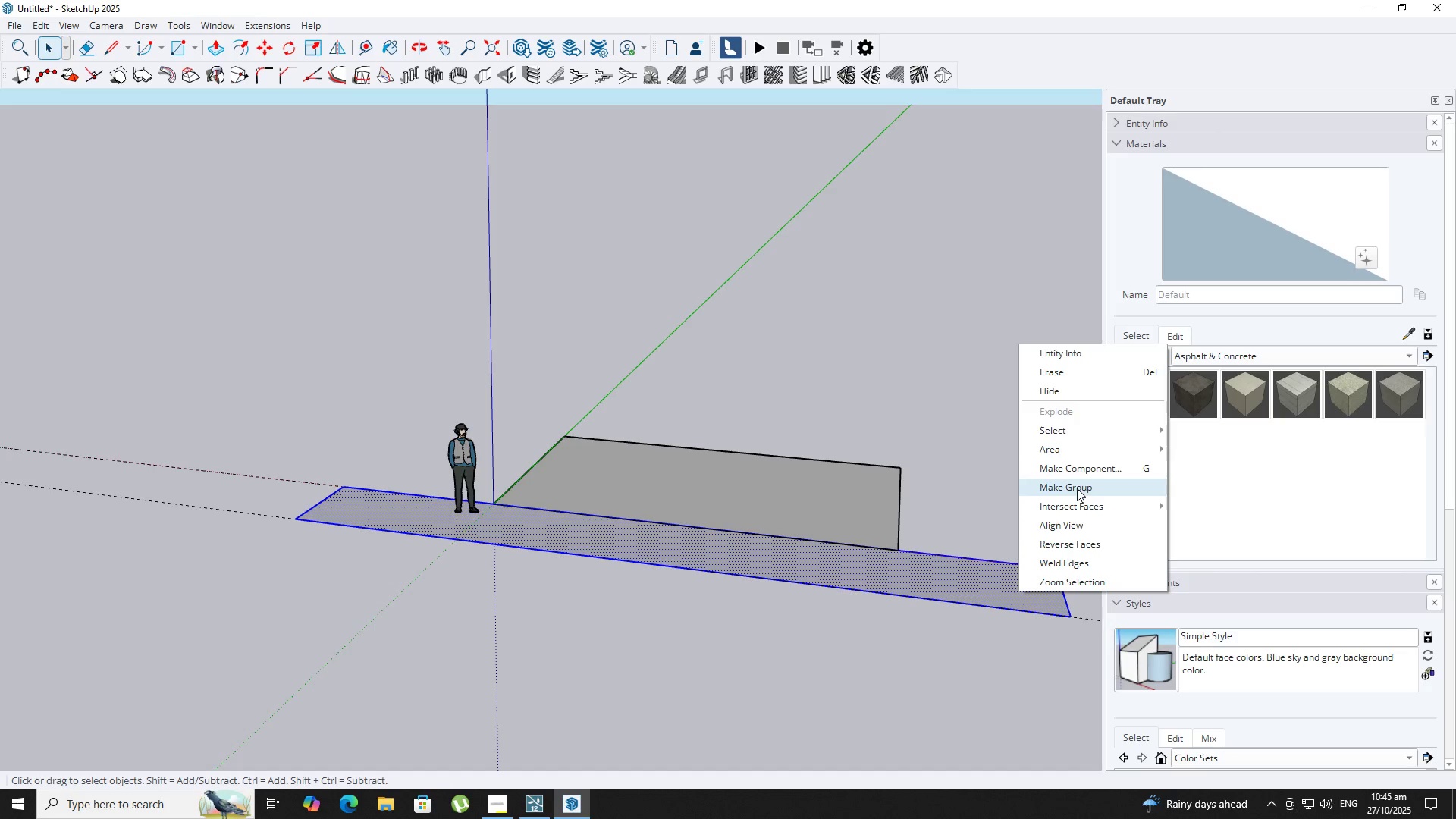 
left_click([1084, 492])
 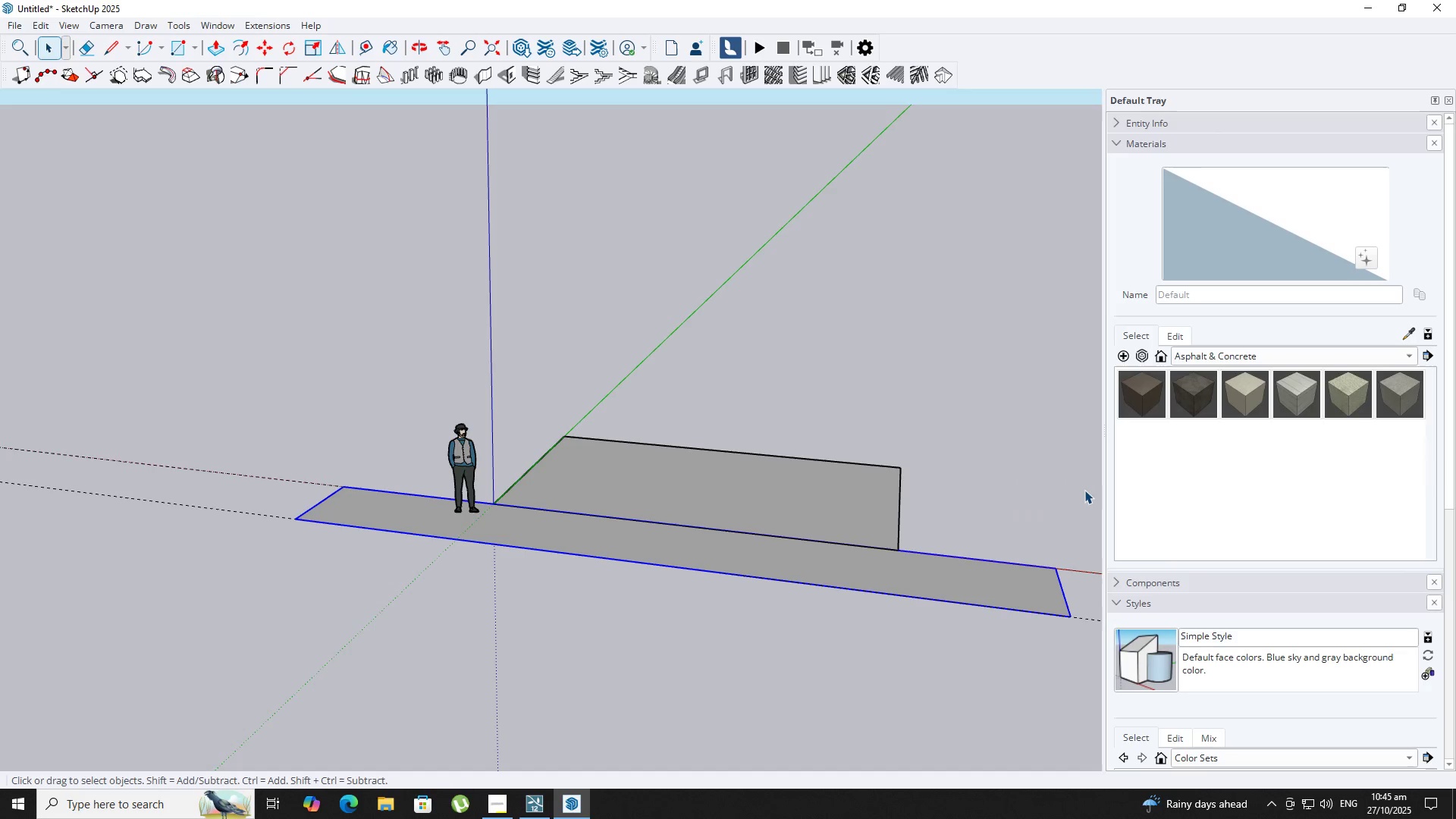 
wait(11.07)
 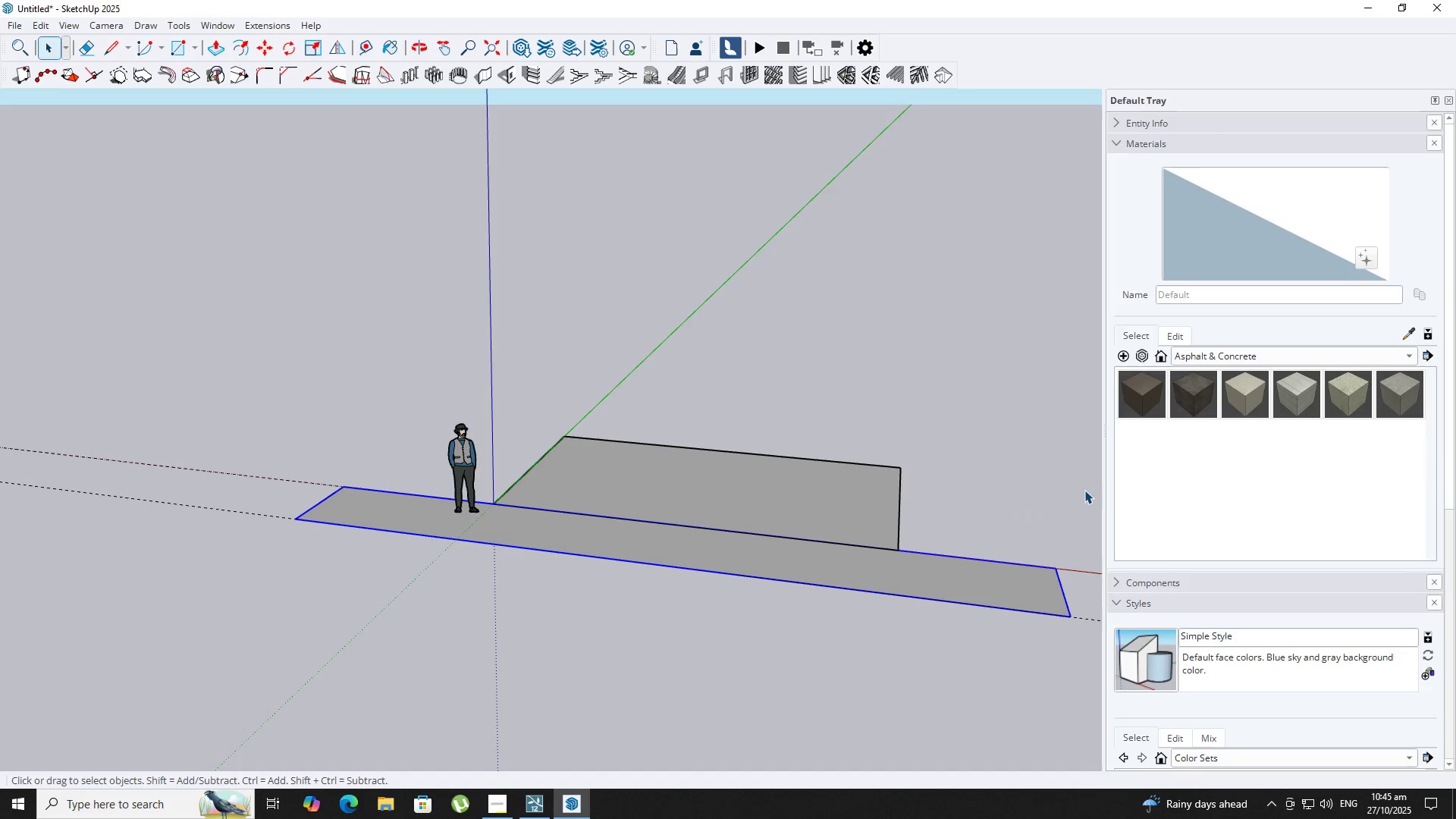 
scroll: coordinate [554, 551], scroll_direction: down, amount: 8.0
 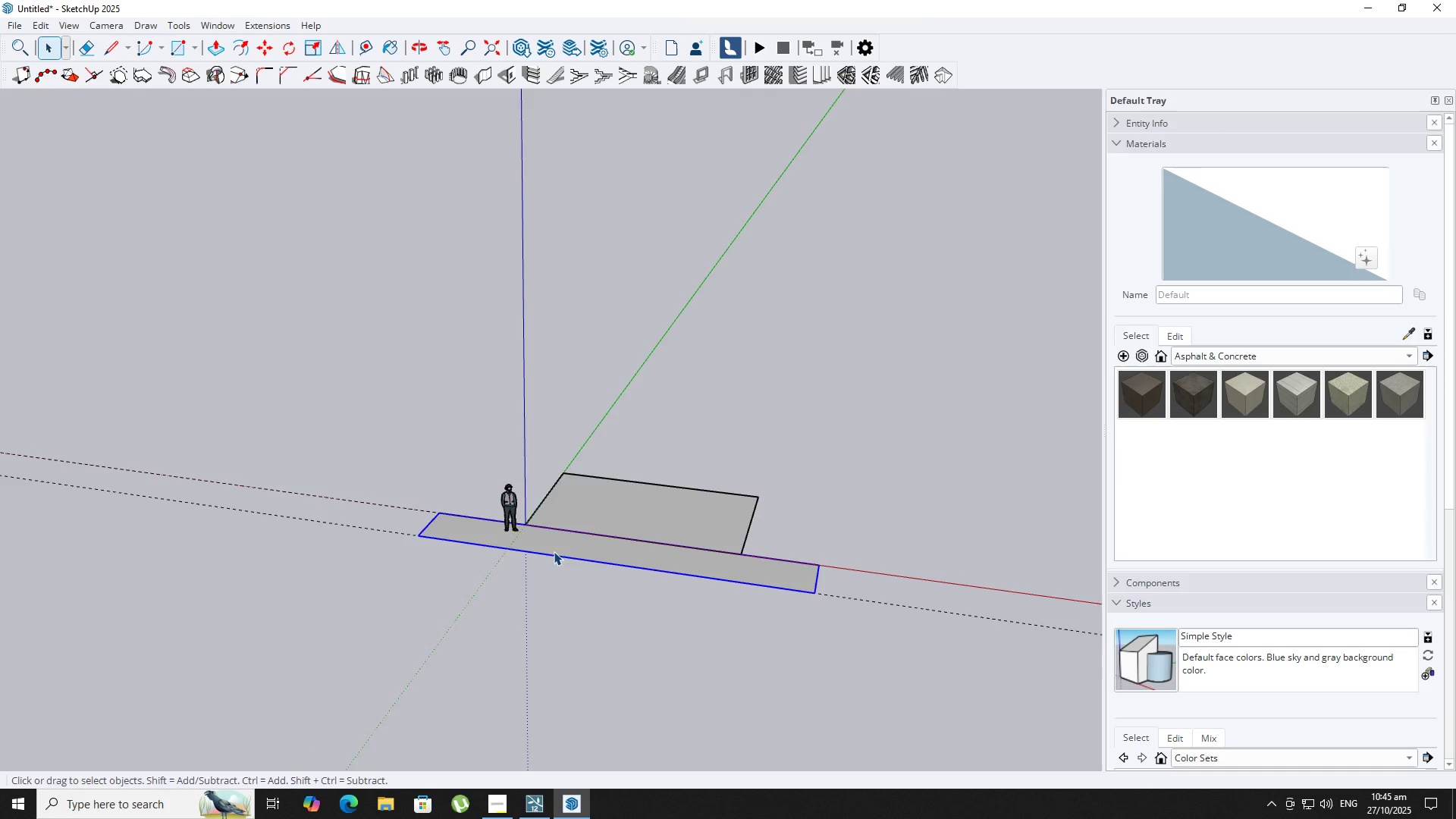 
type(rt5)
key(NumpadEnter)
type(t)
 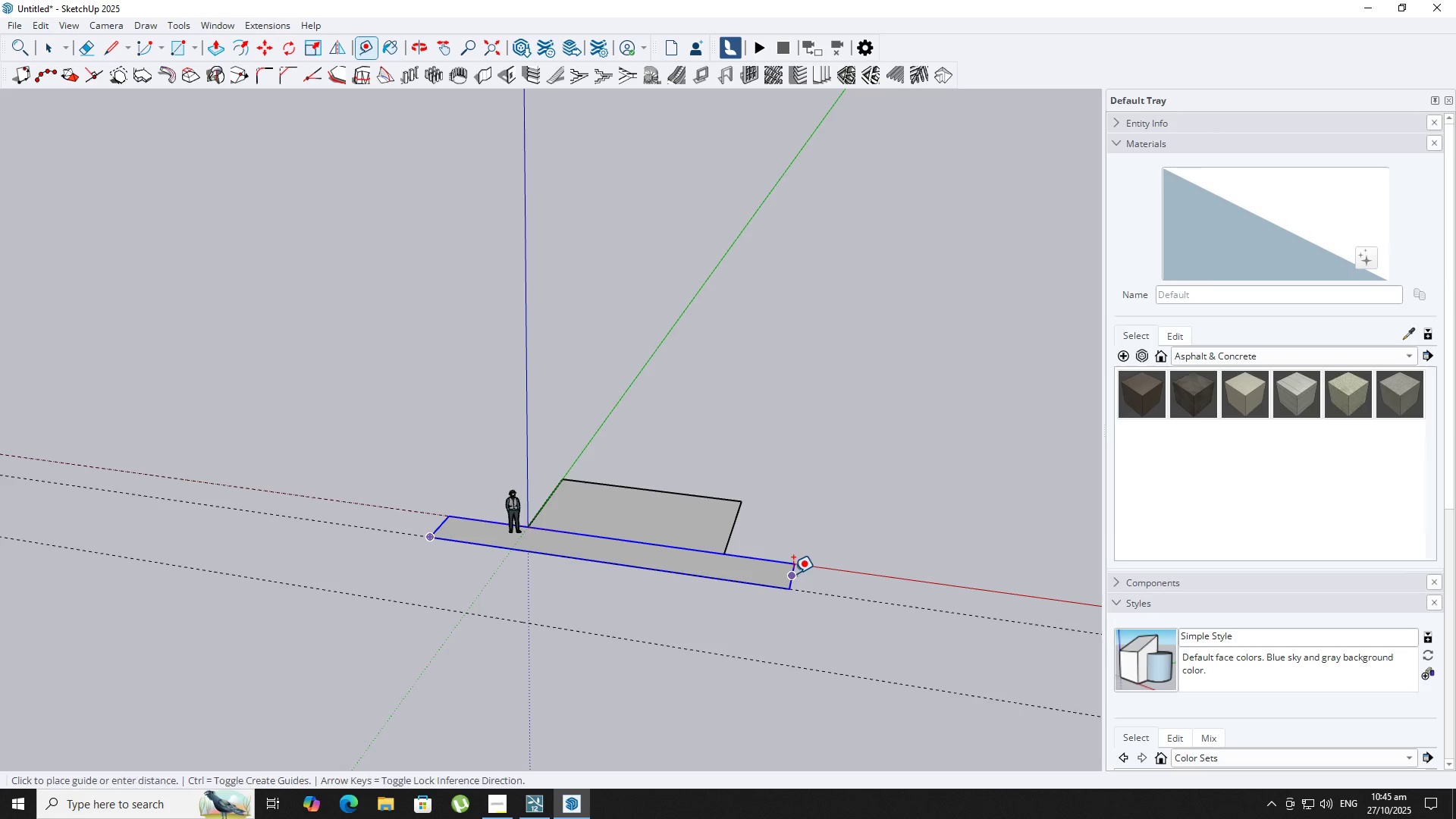 
double_click([793, 573])
 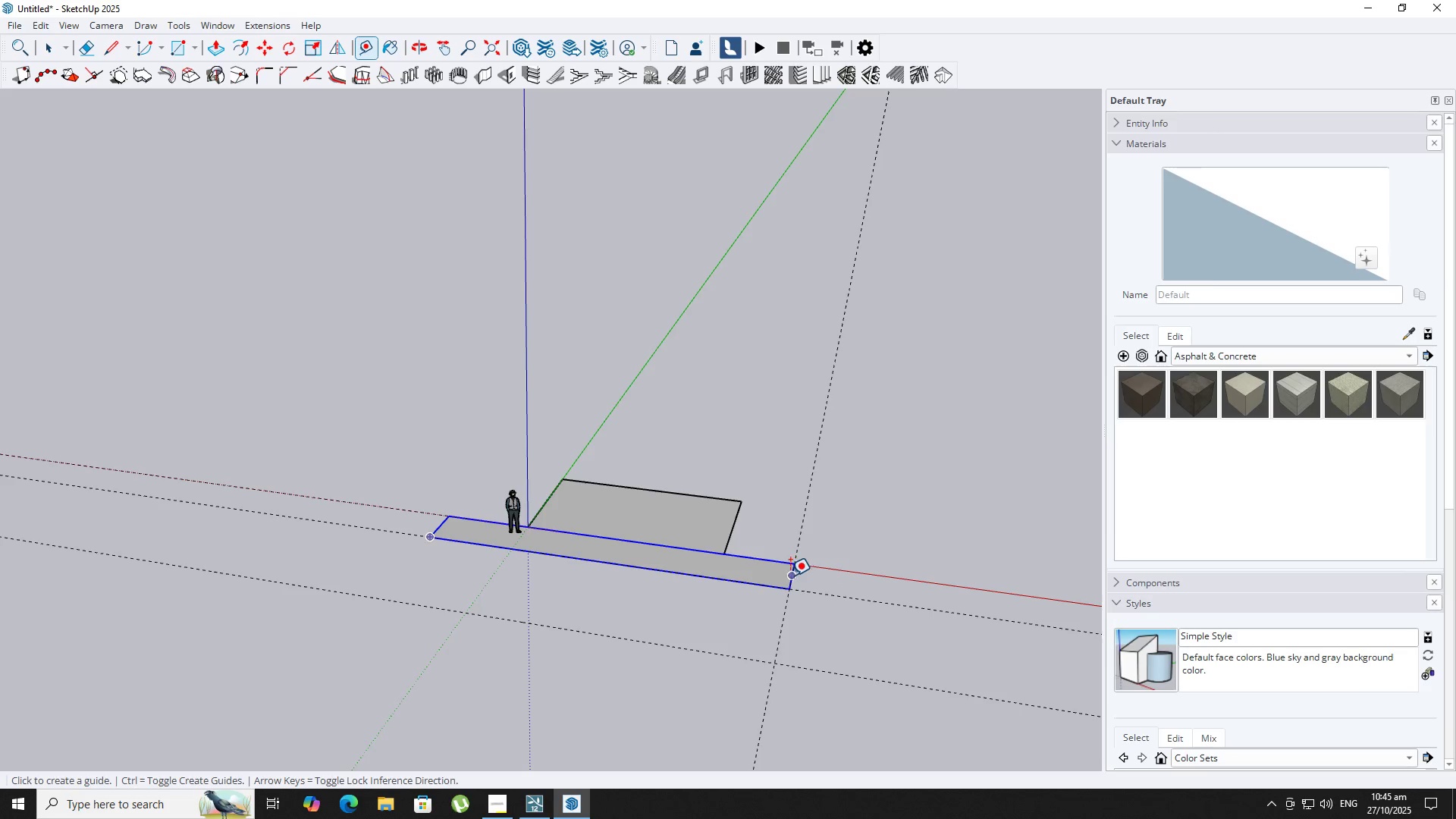 
key(R)
 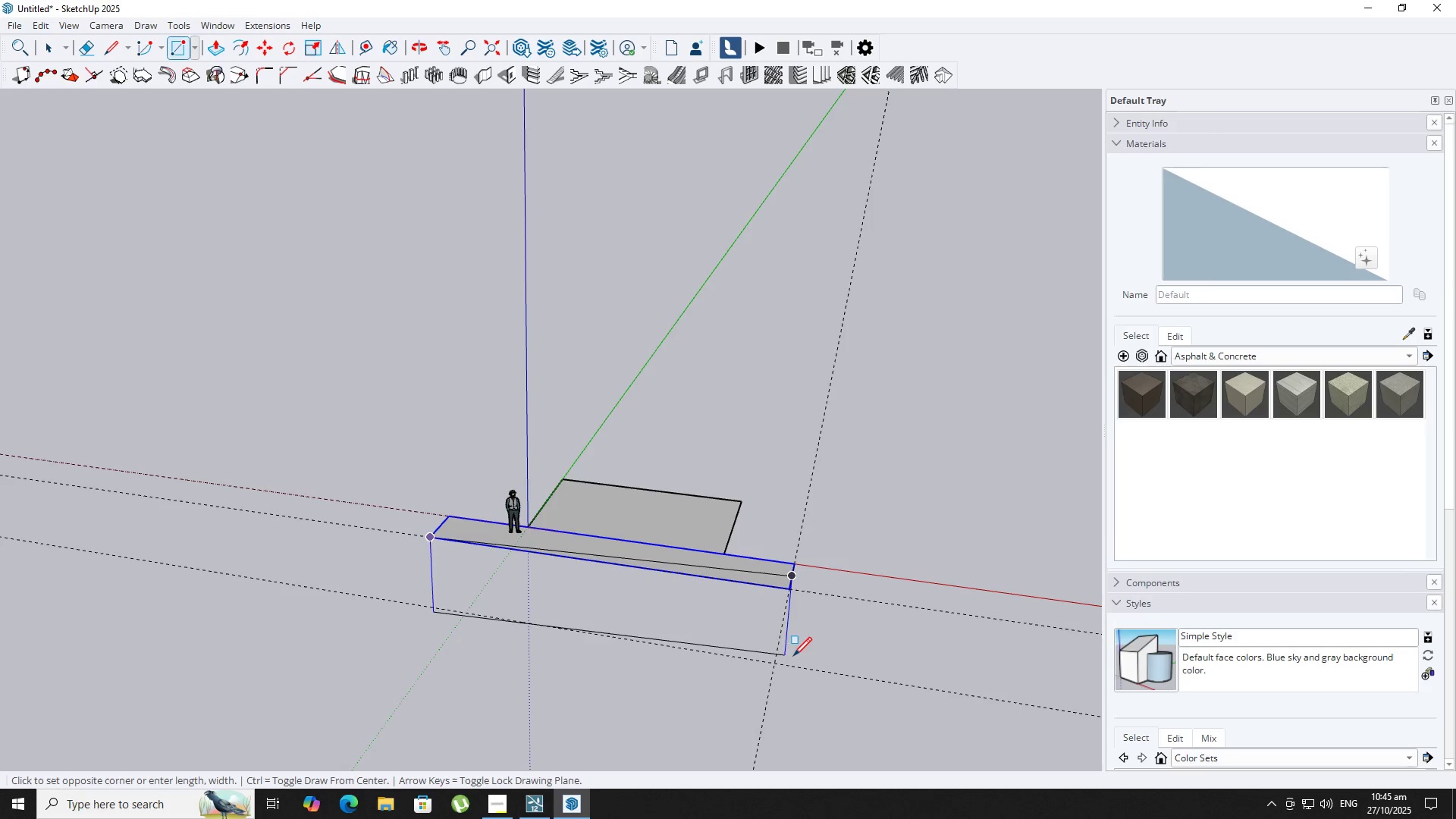 
left_click([769, 663])
 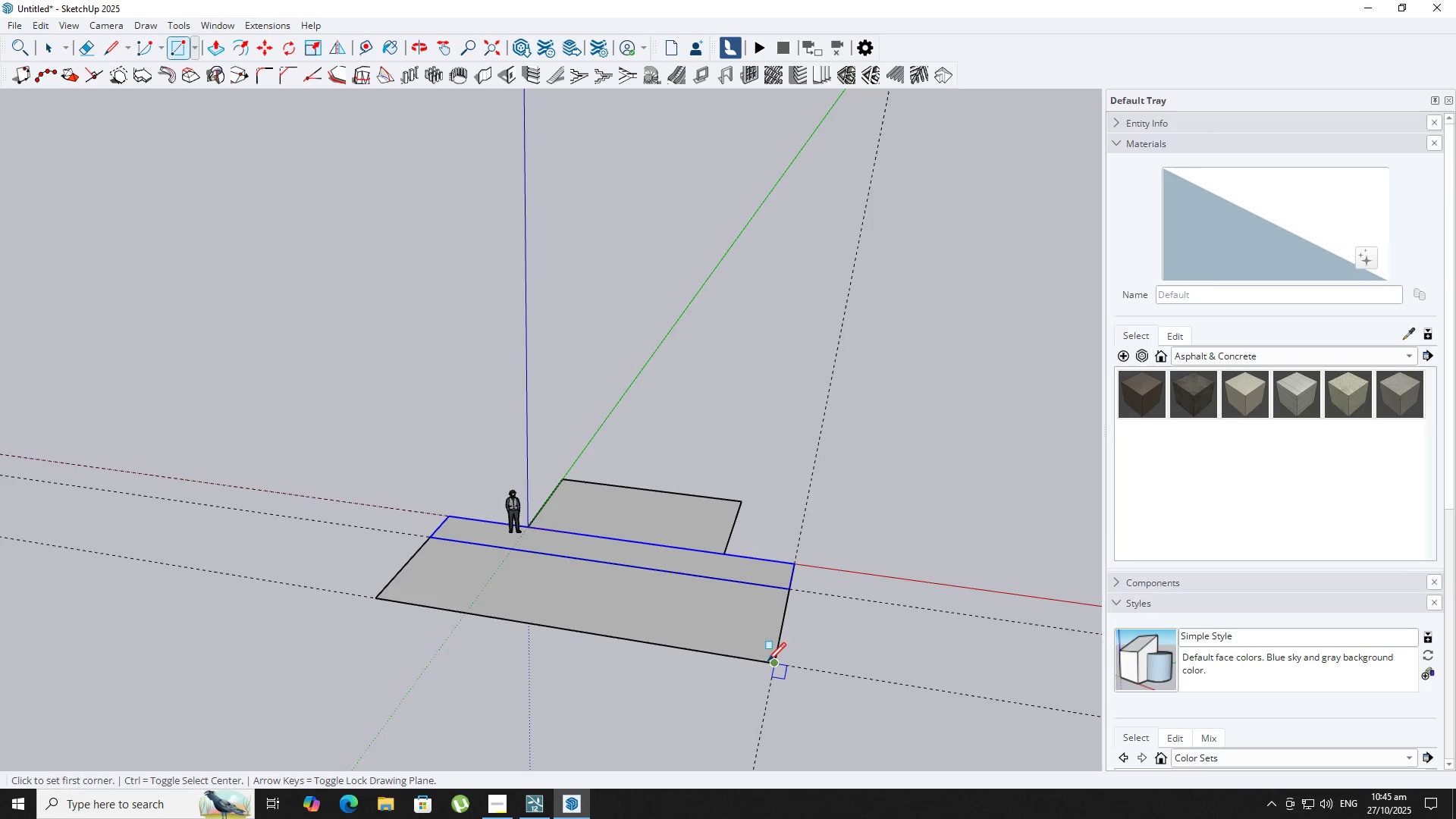 
key(Space)
 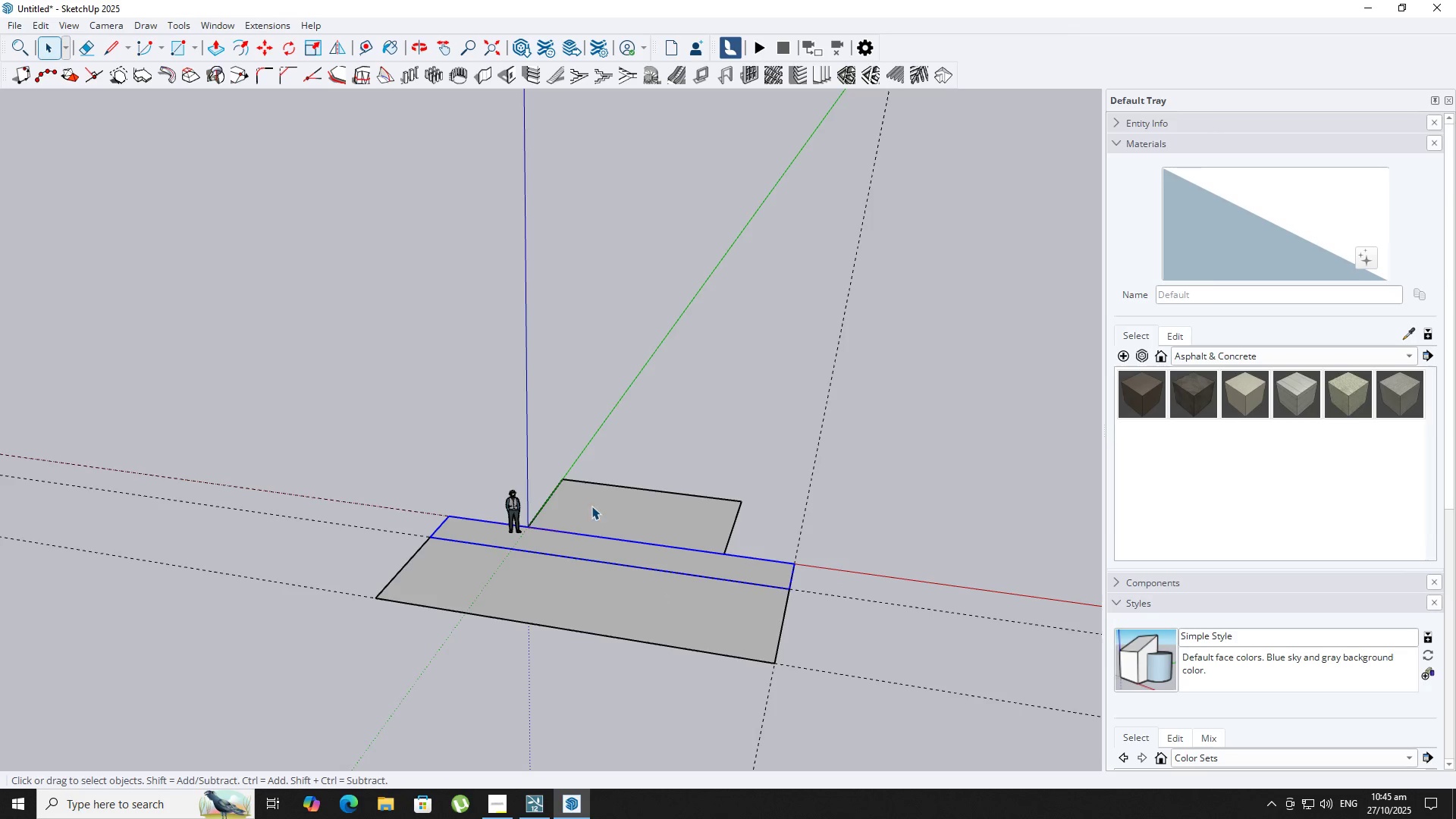 
left_click([589, 505])
 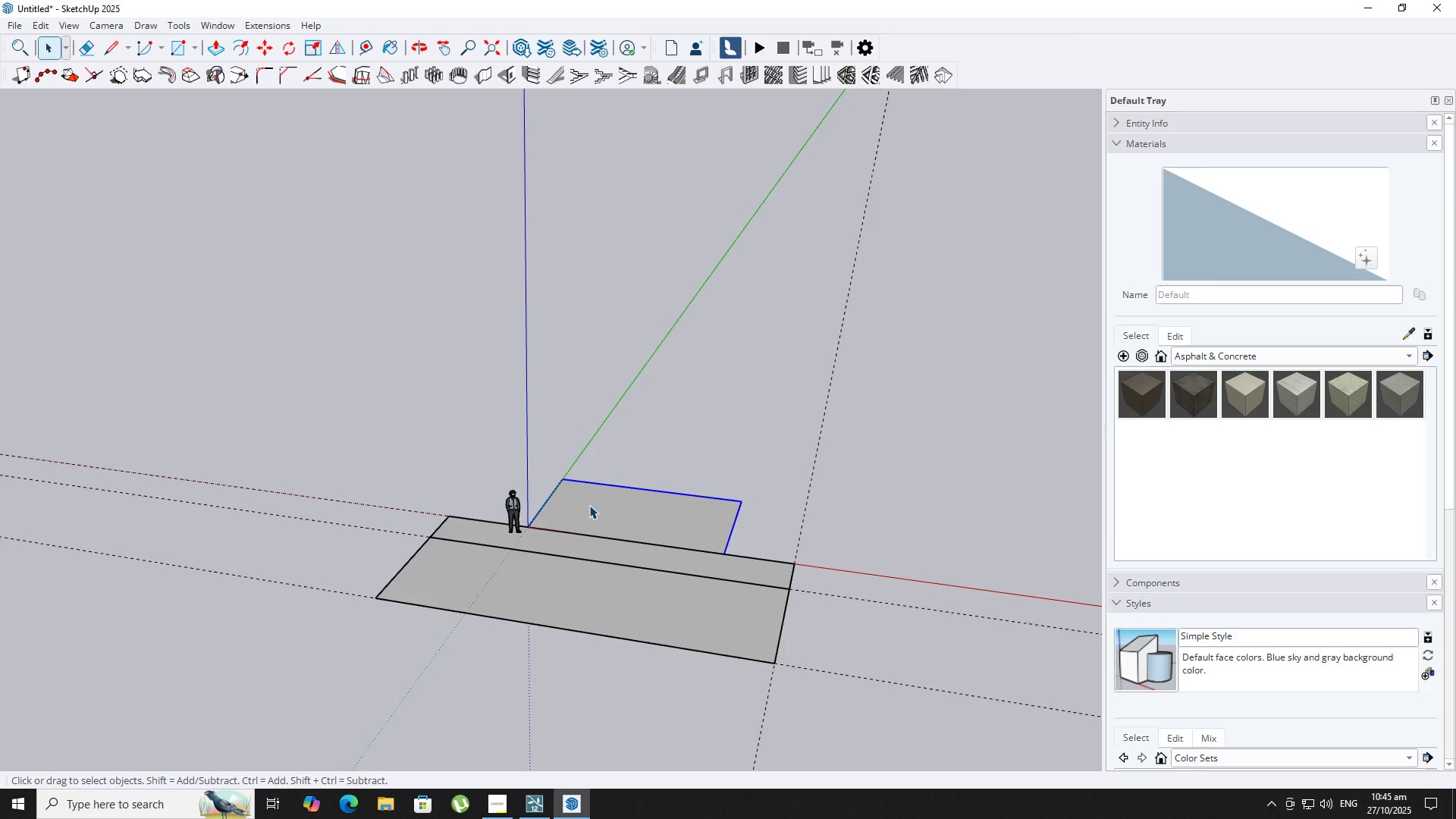 
scroll: coordinate [588, 507], scroll_direction: up, amount: 4.0
 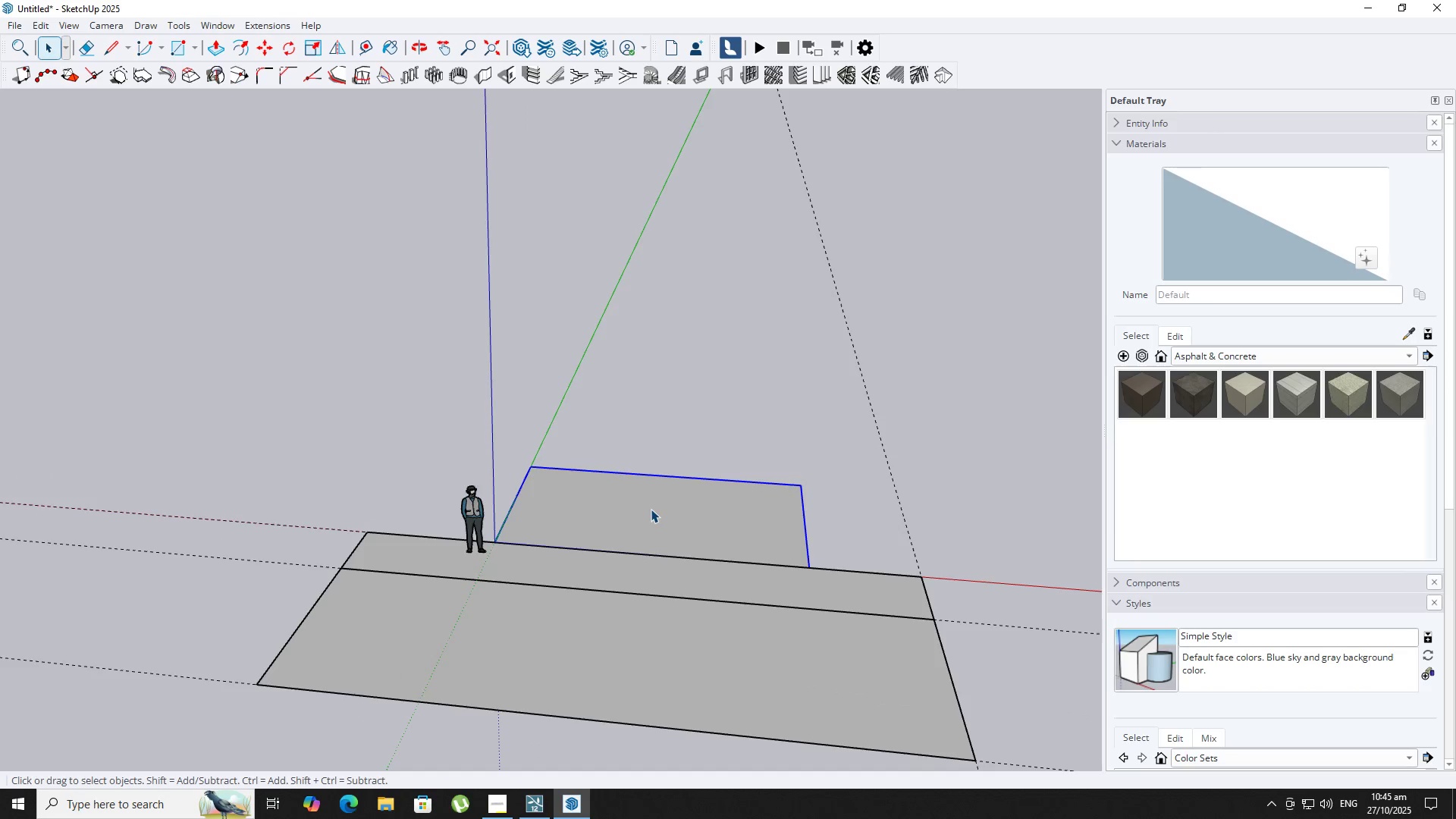 
scroll: coordinate [625, 504], scroll_direction: down, amount: 4.0
 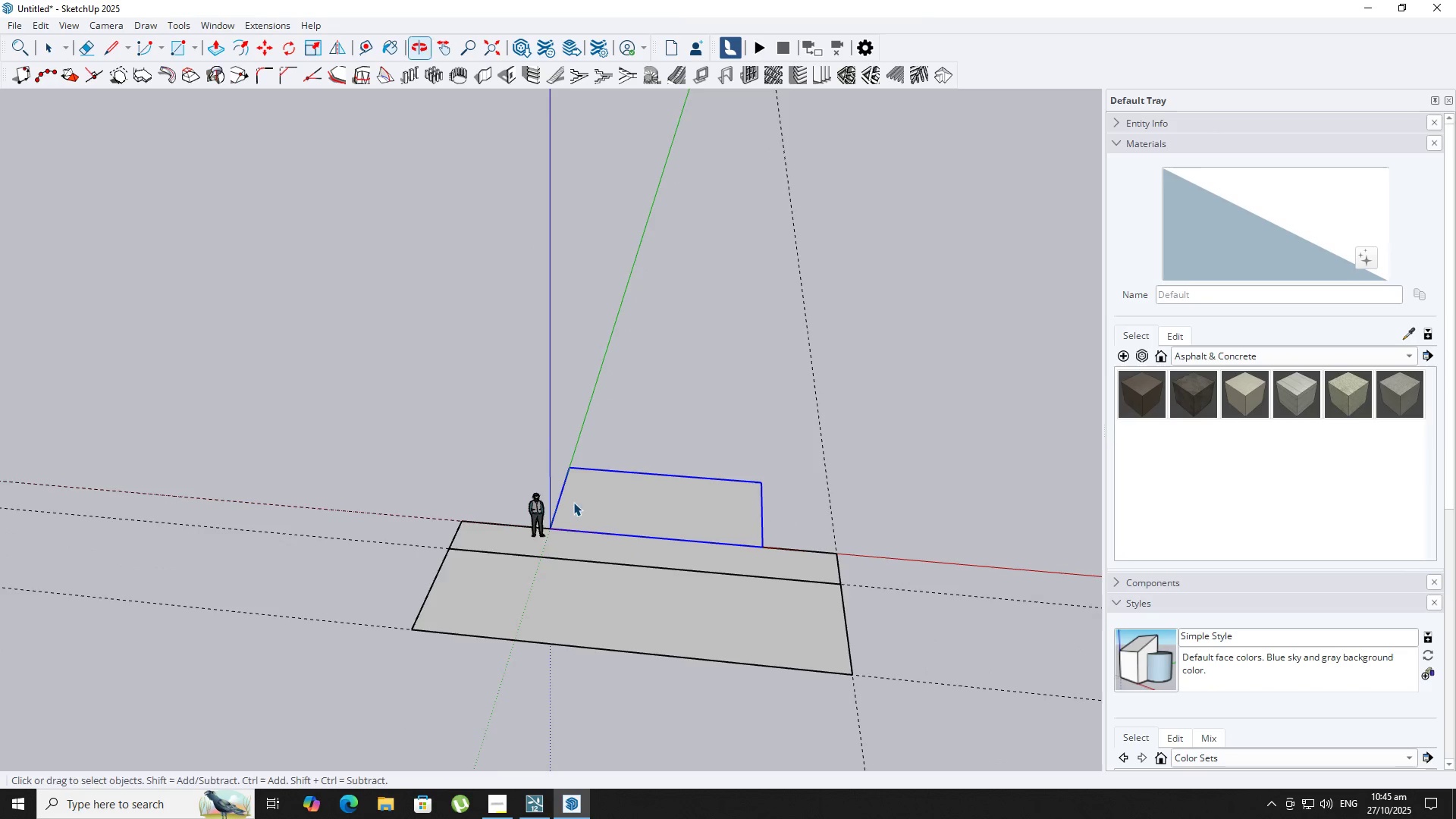 
type(rtrt)
 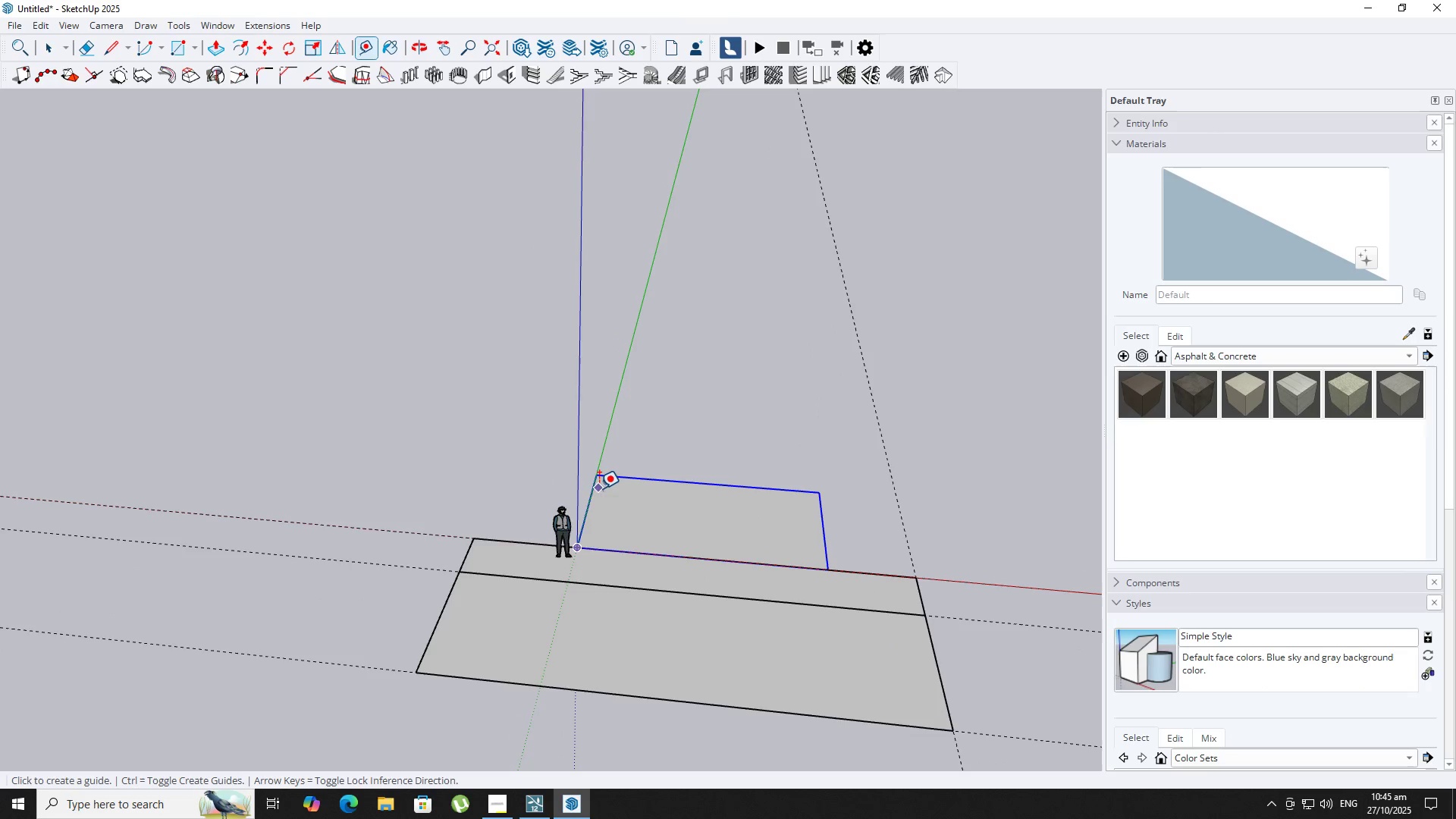 
scroll: coordinate [392, 418], scroll_direction: up, amount: 2.0
 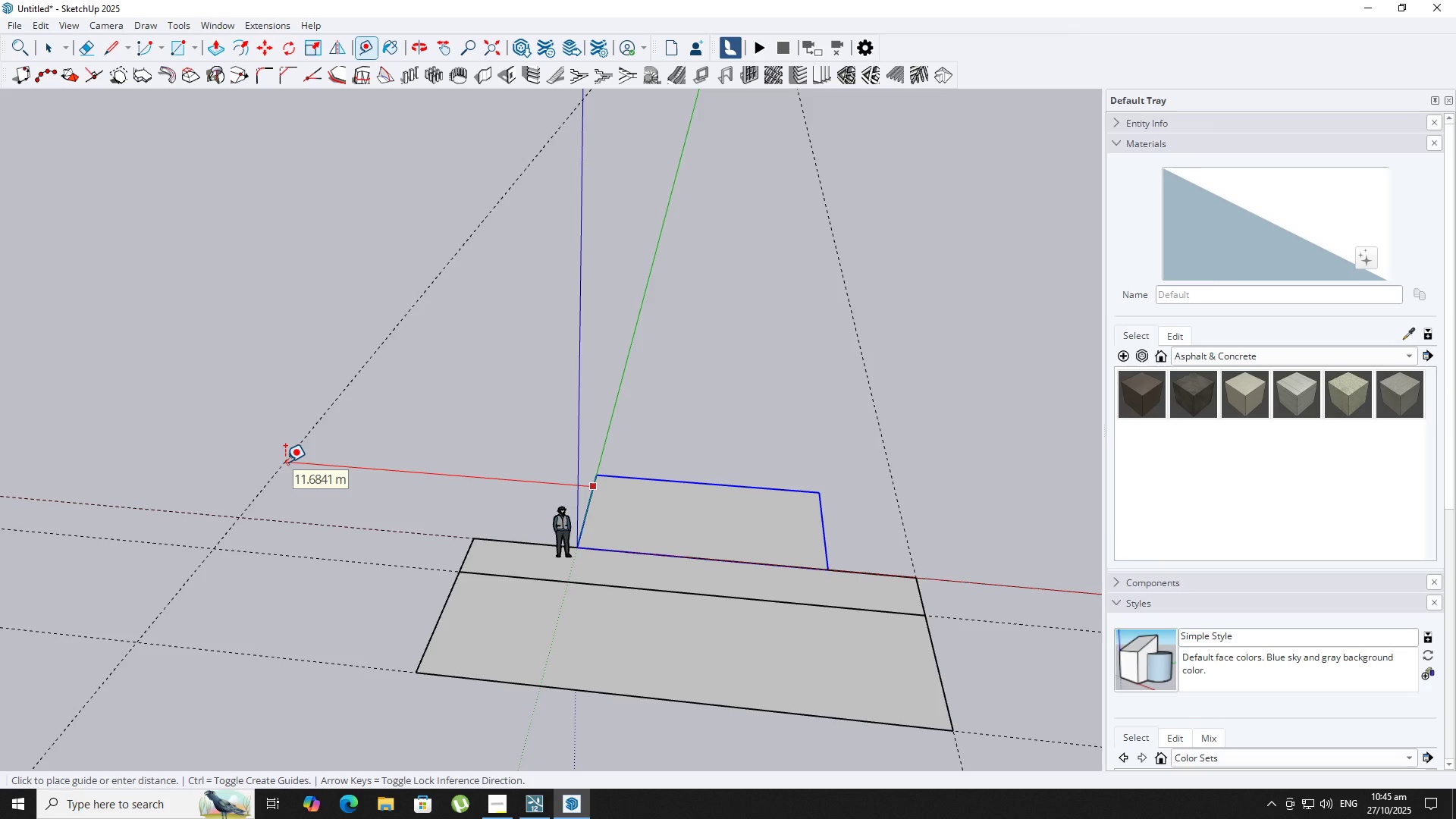 
key(Numpad6)
 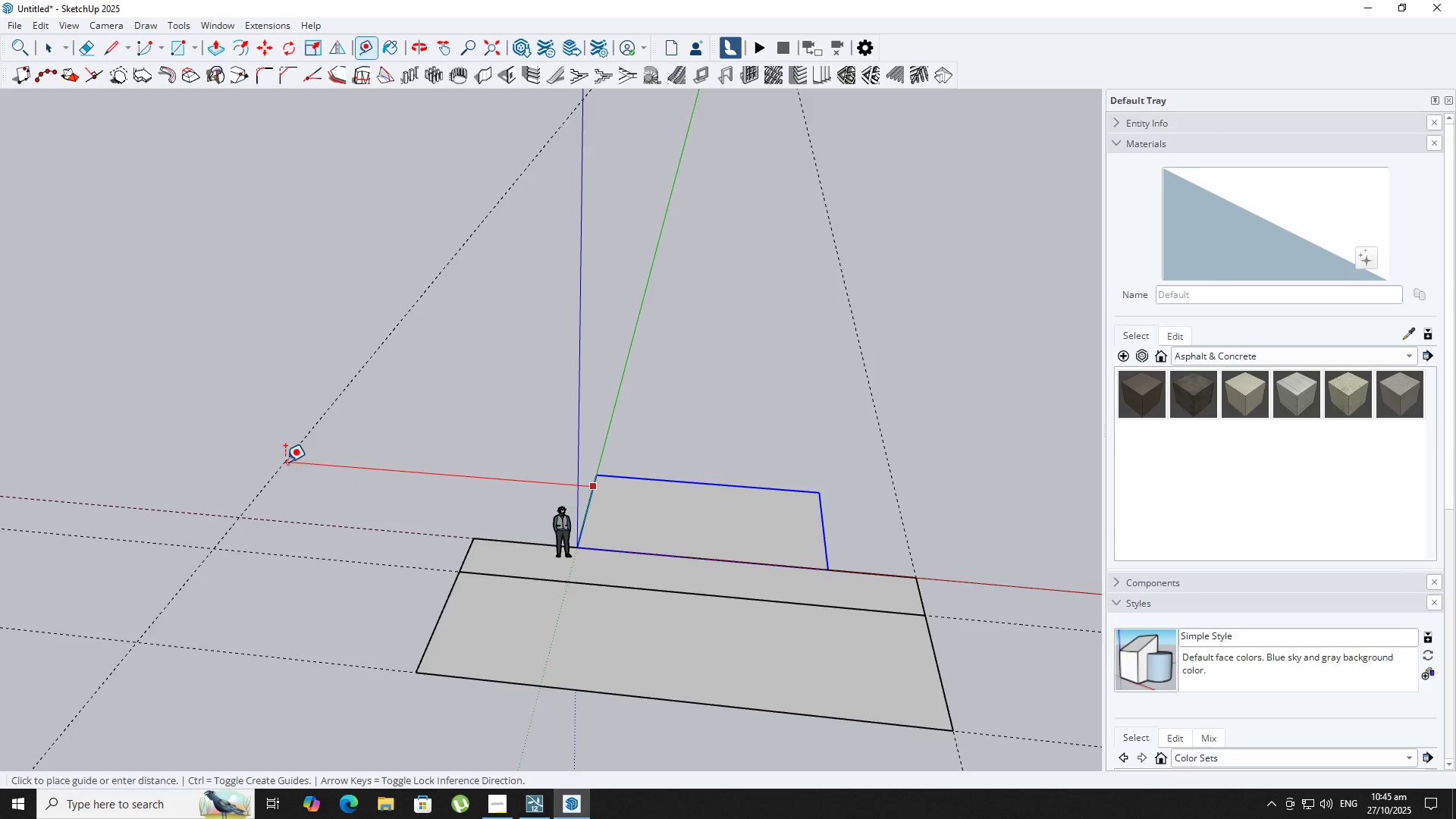 
key(NumpadEnter)
 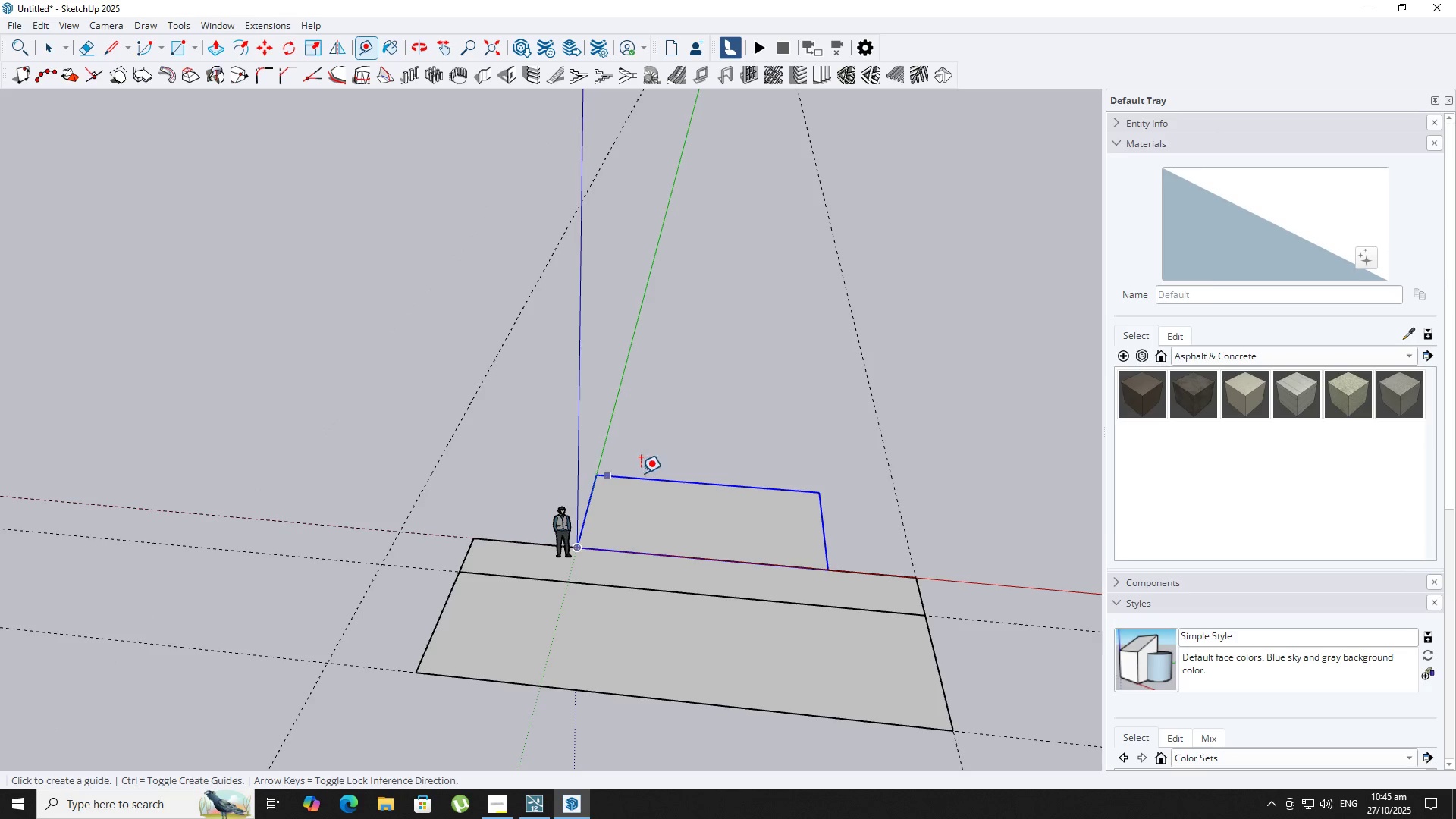 
left_click([658, 472])
 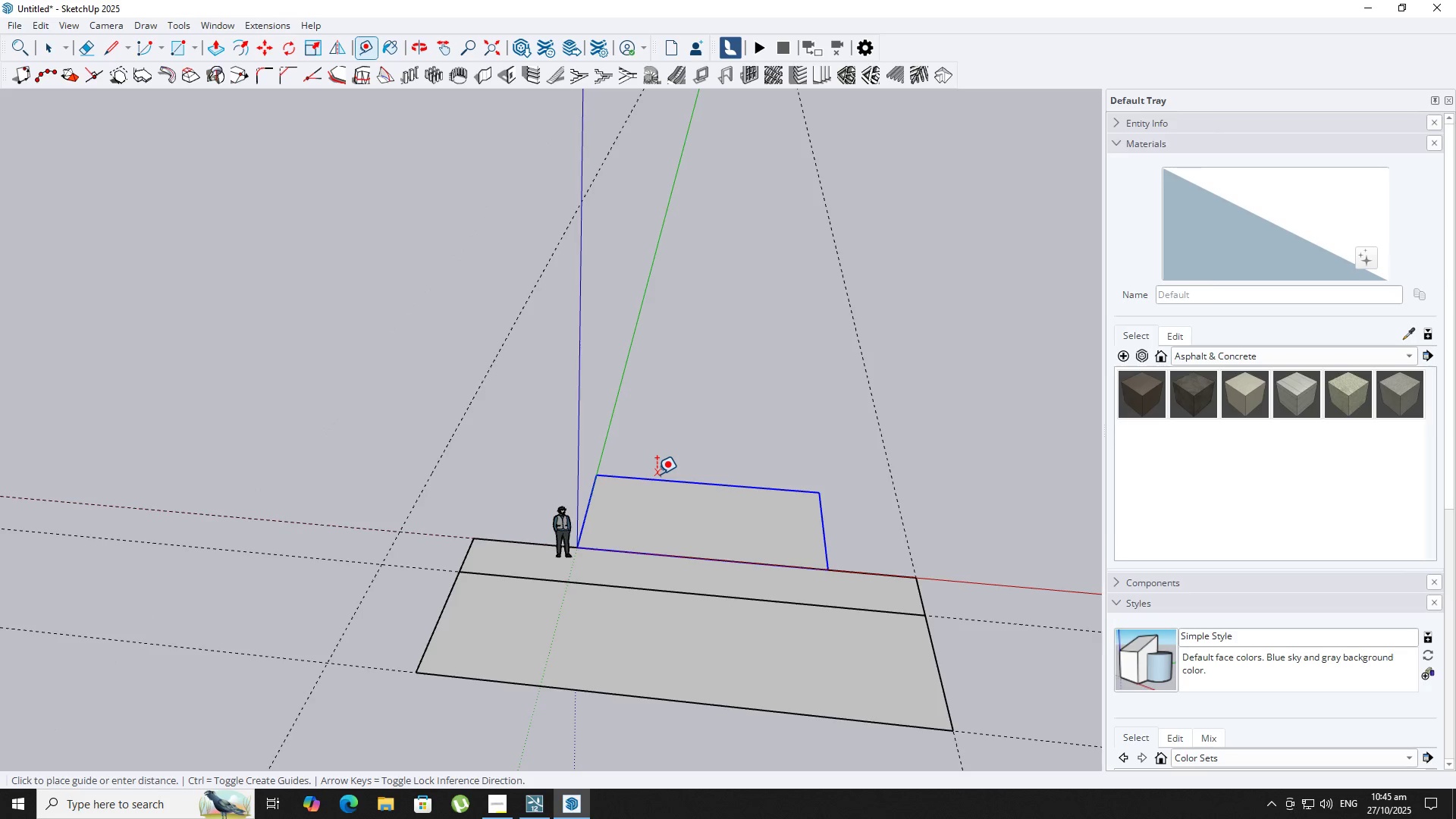 
key(Escape)
 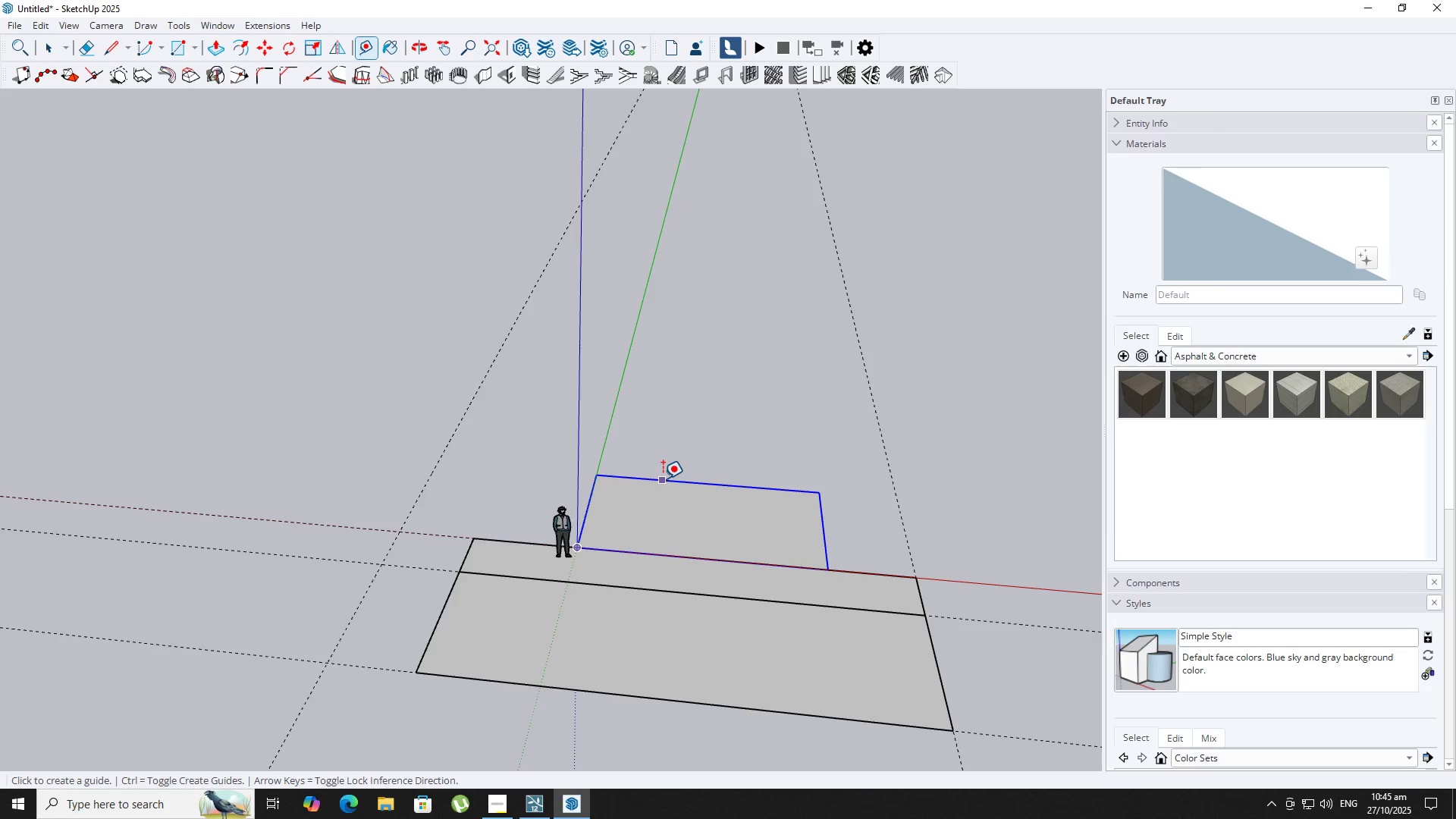 
left_click([663, 479])
 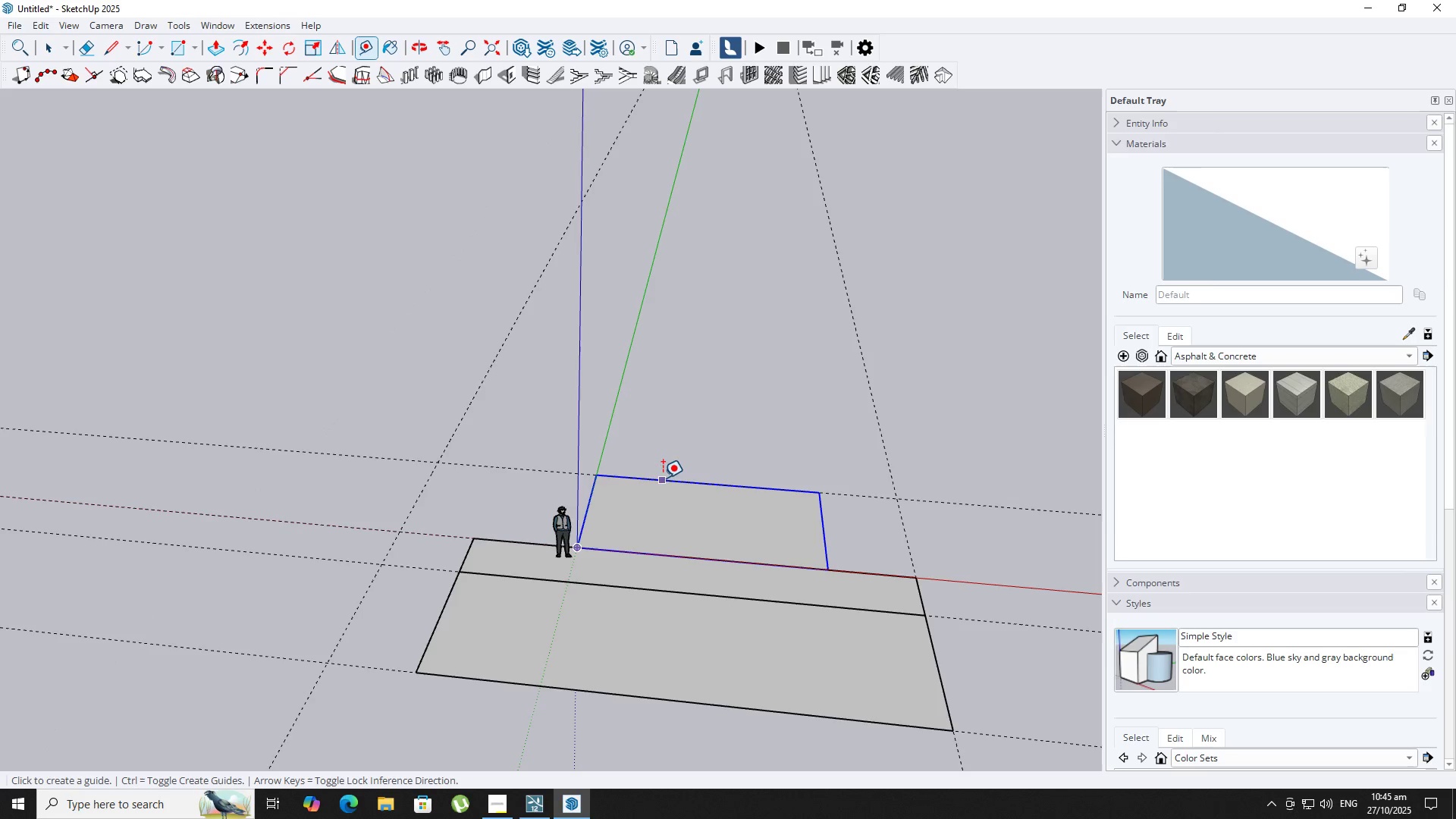 
key(R)
 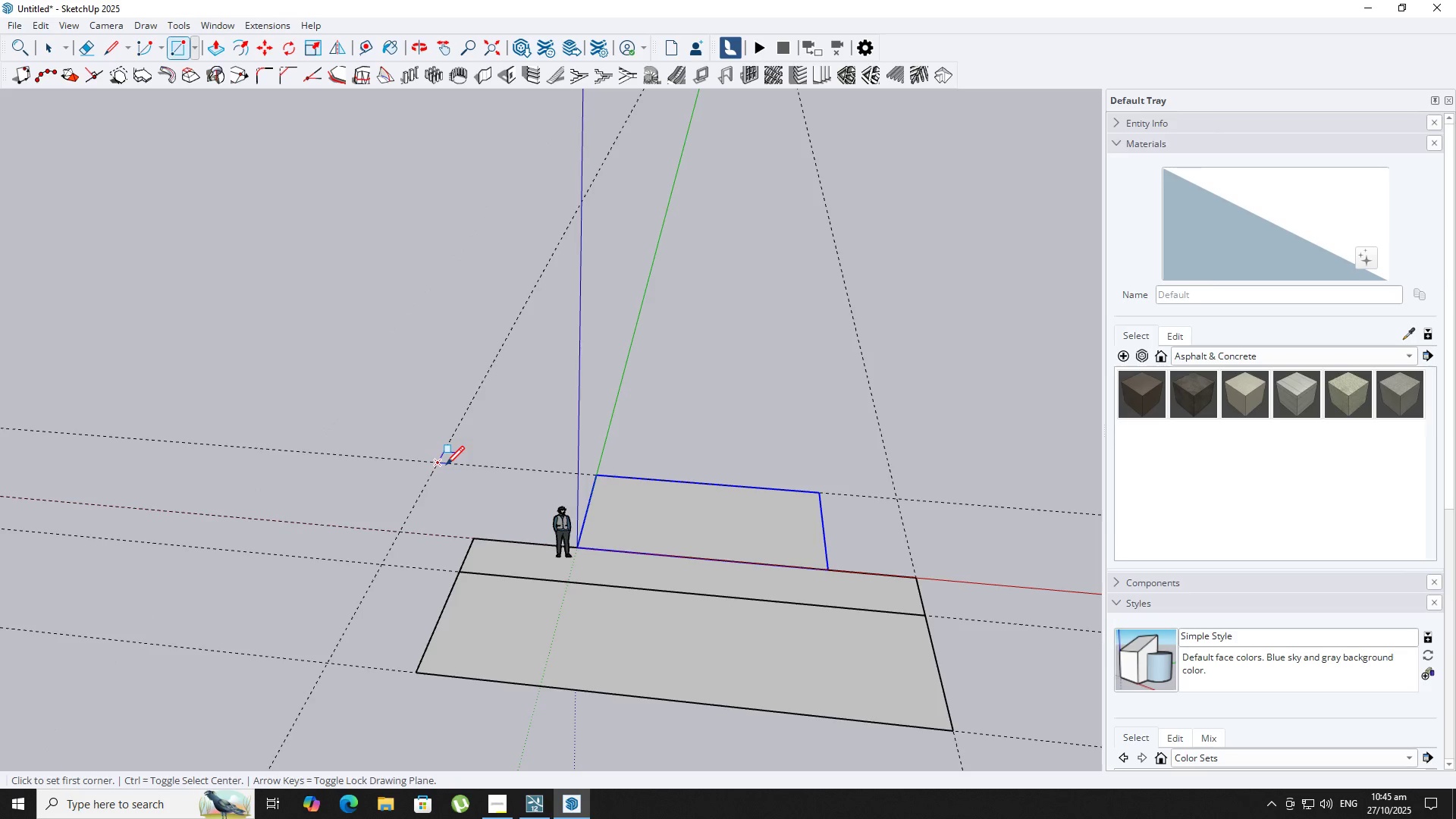 
key(Escape)
 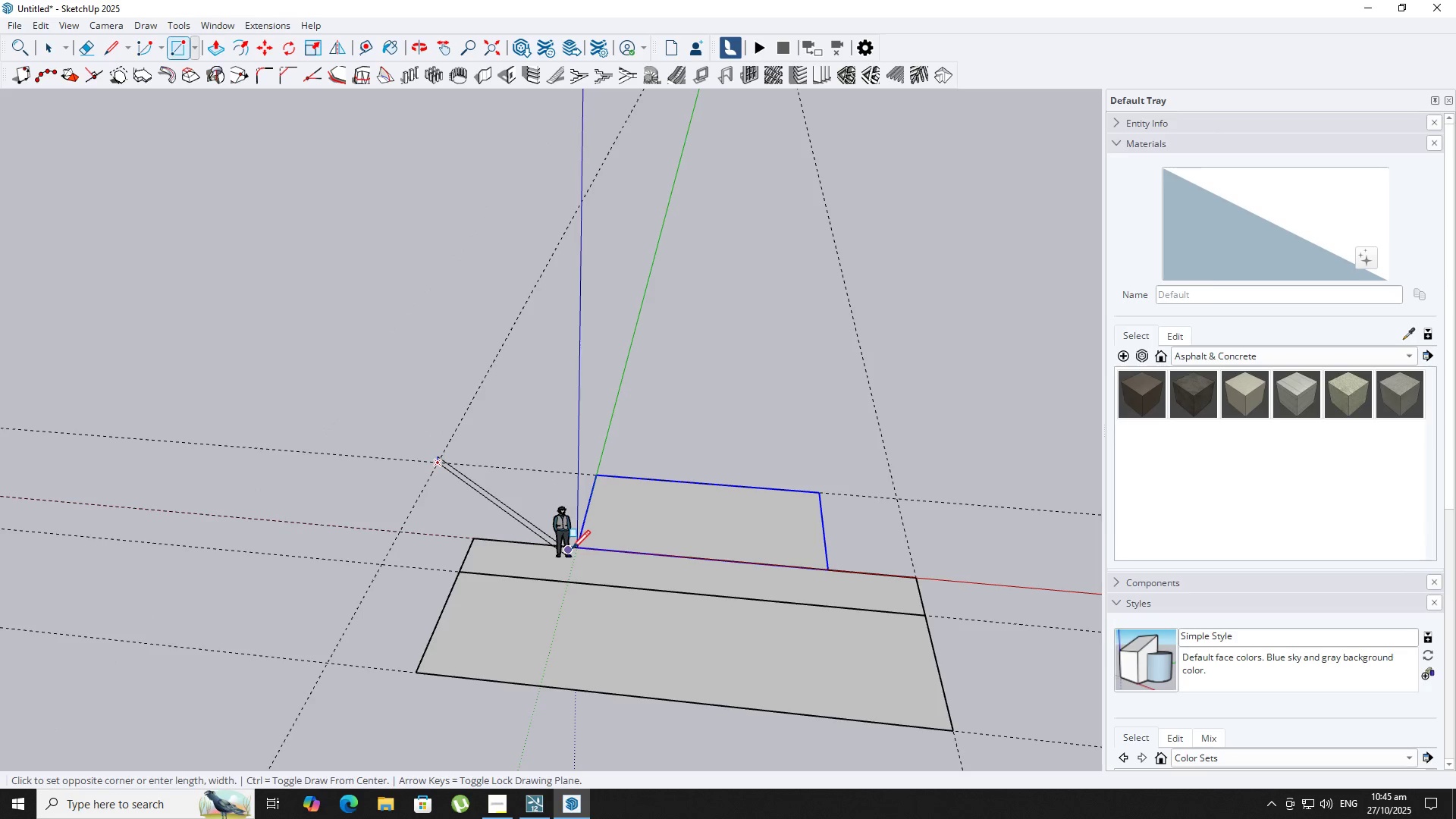 
left_click([577, 548])
 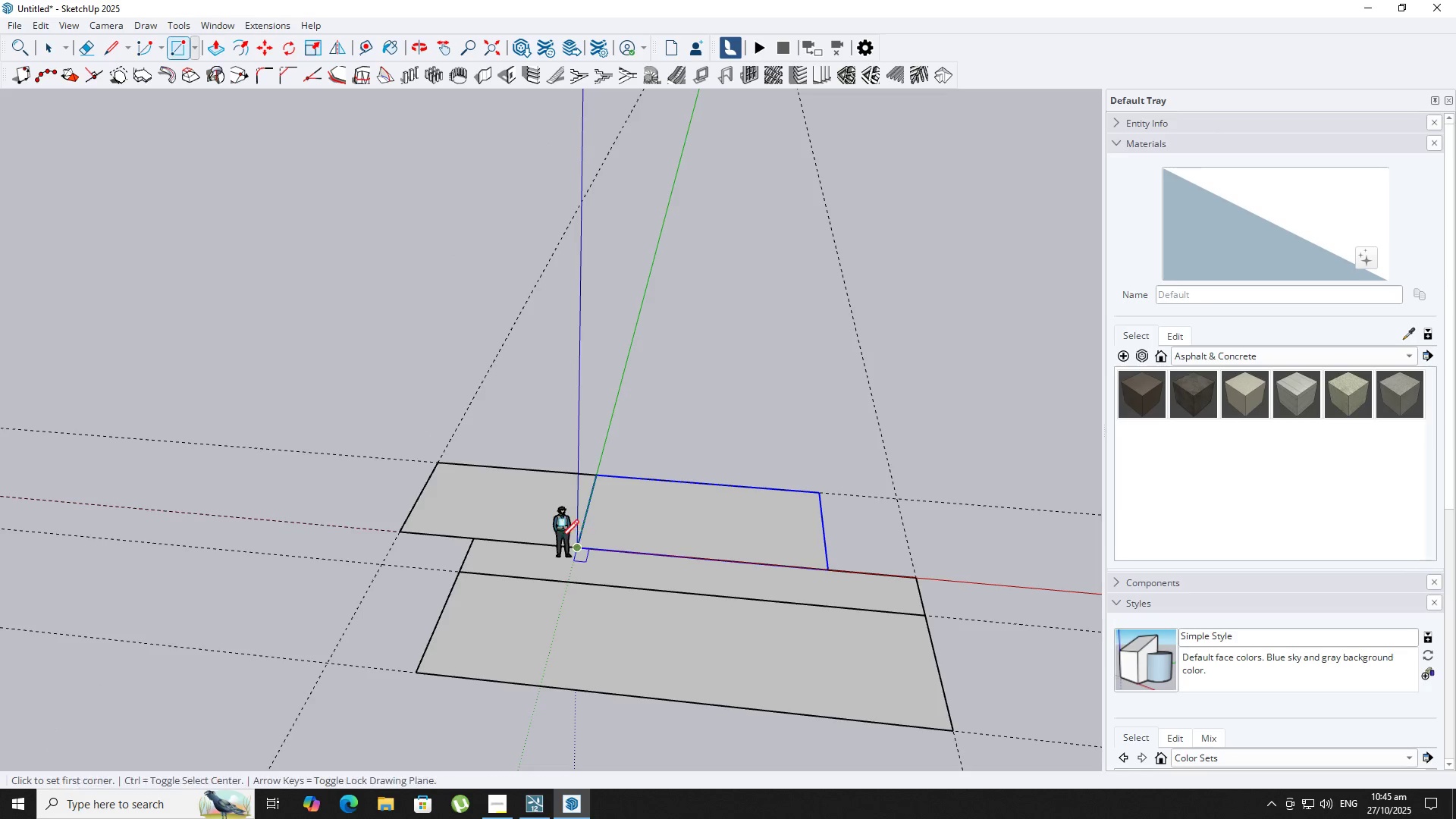 
key(Space)
 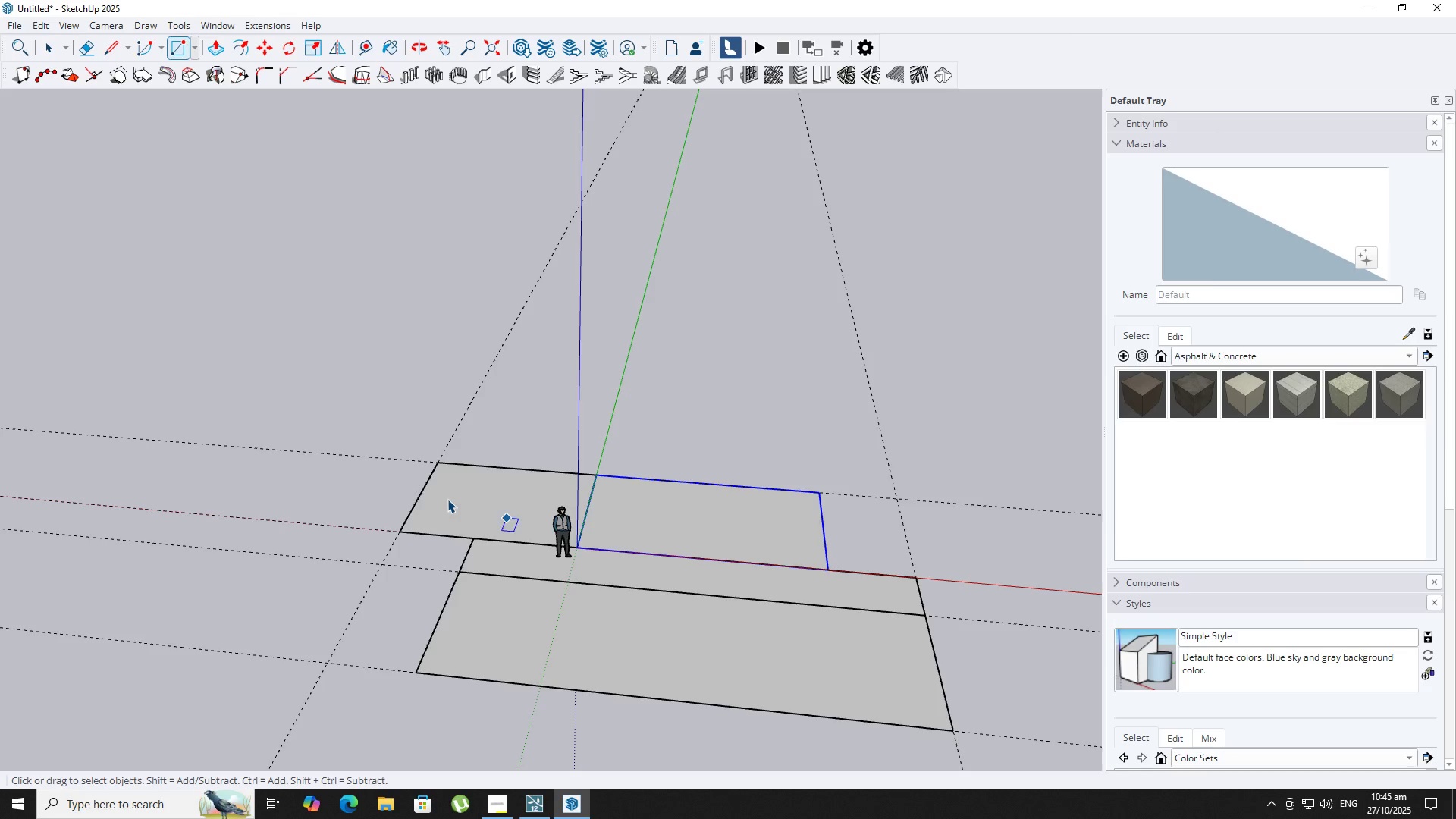 
double_click([447, 499])
 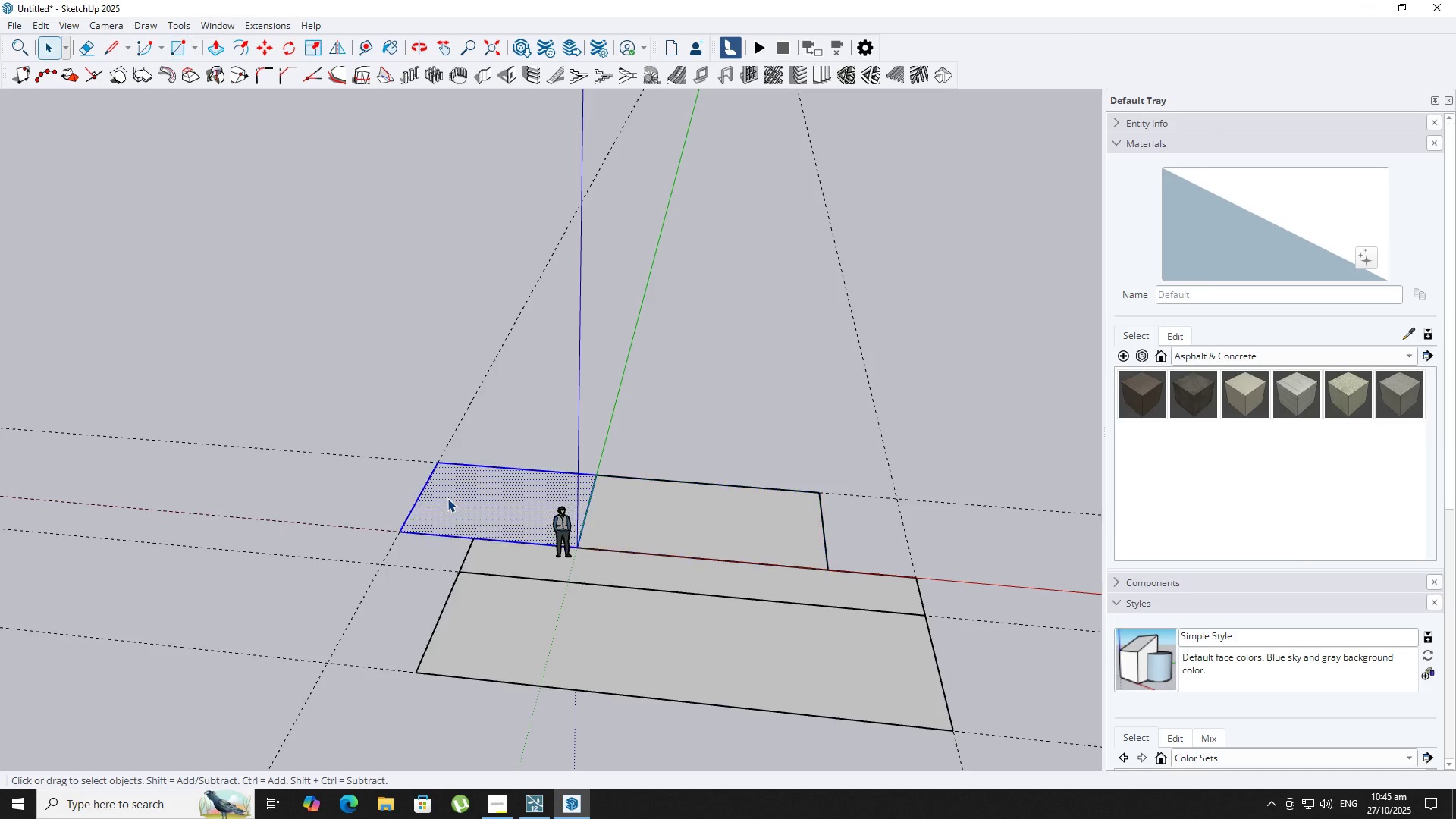 
left_click([447, 498])
 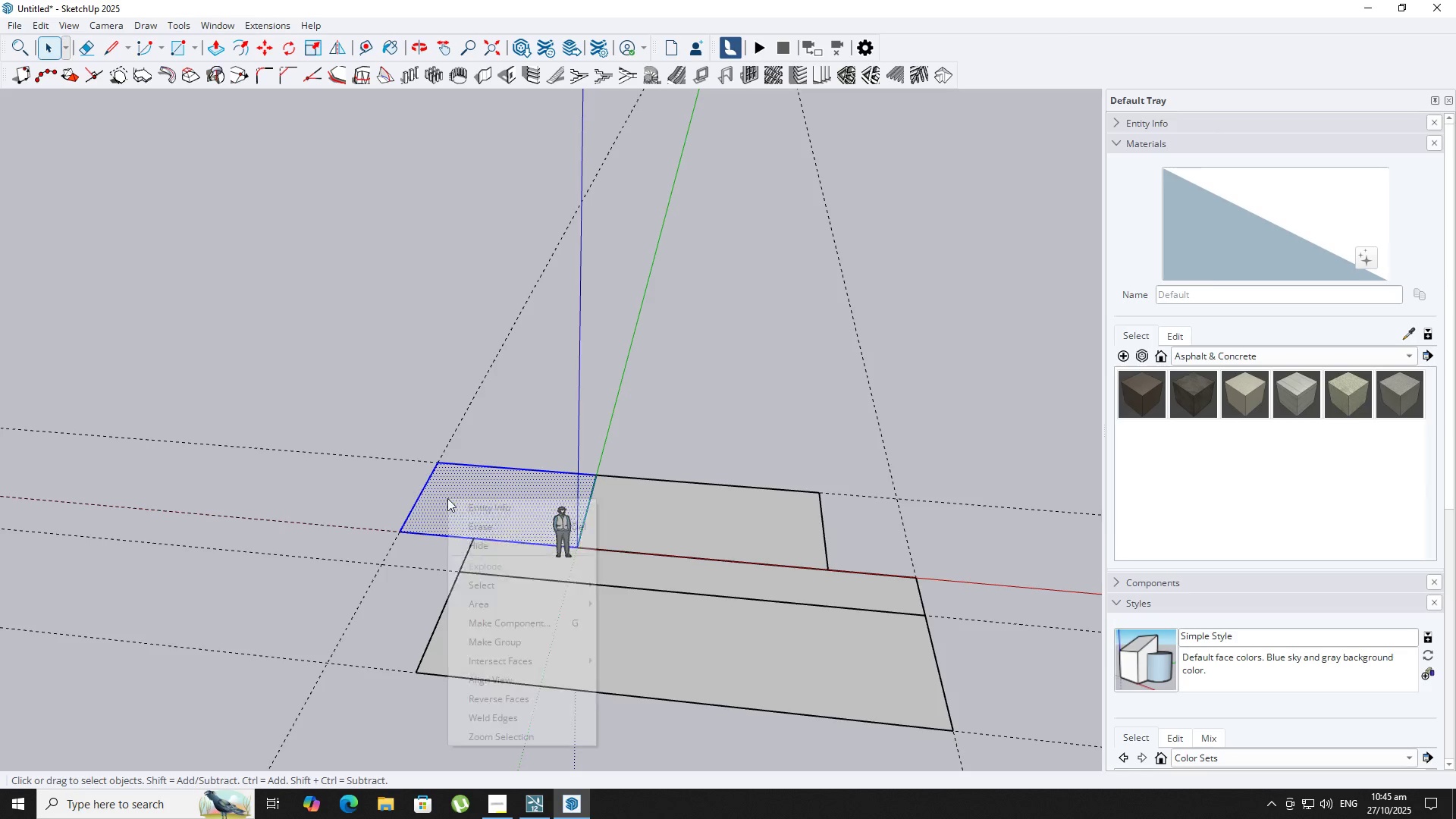 
right_click([447, 498])
 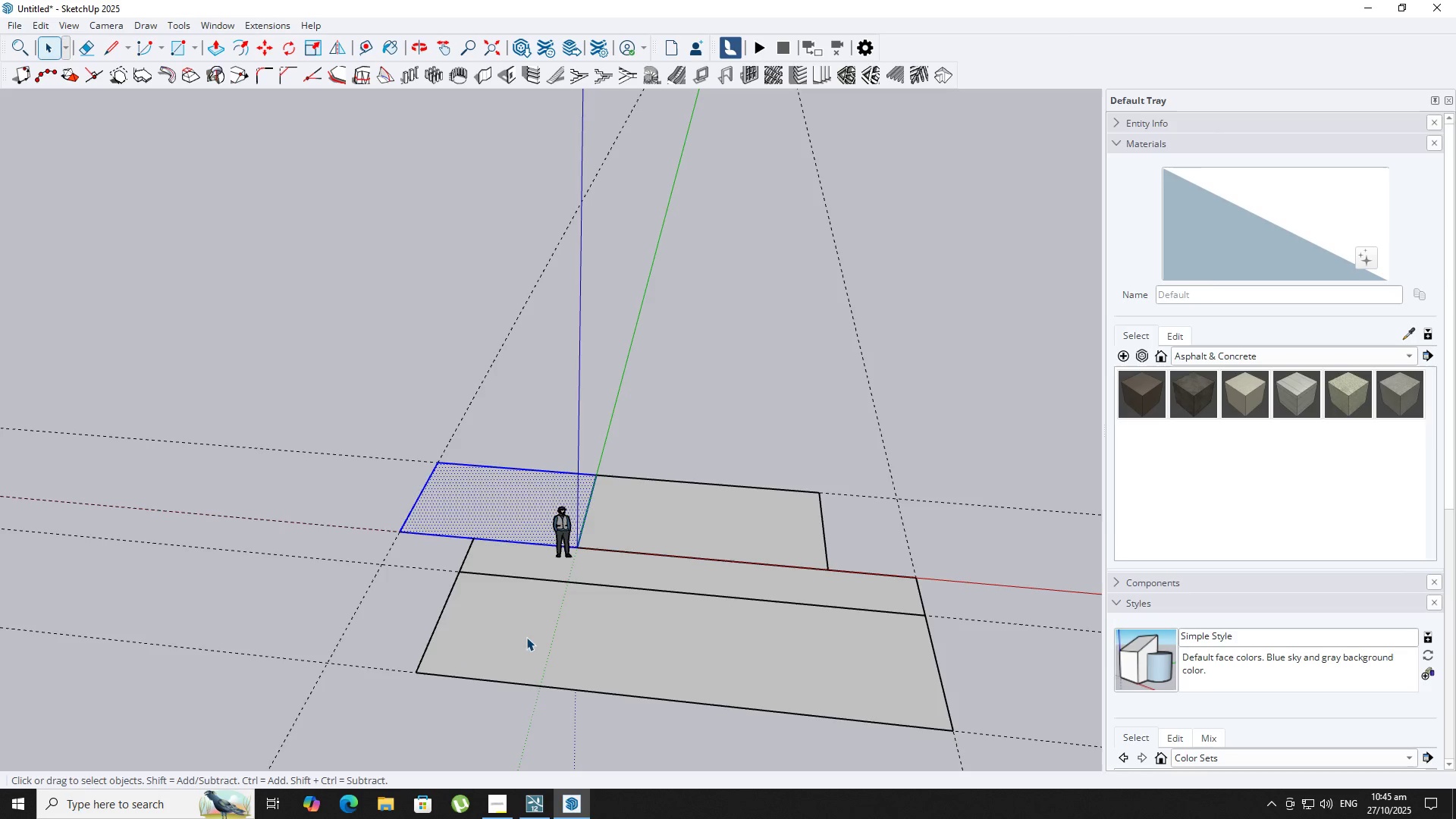 
double_click([703, 526])
 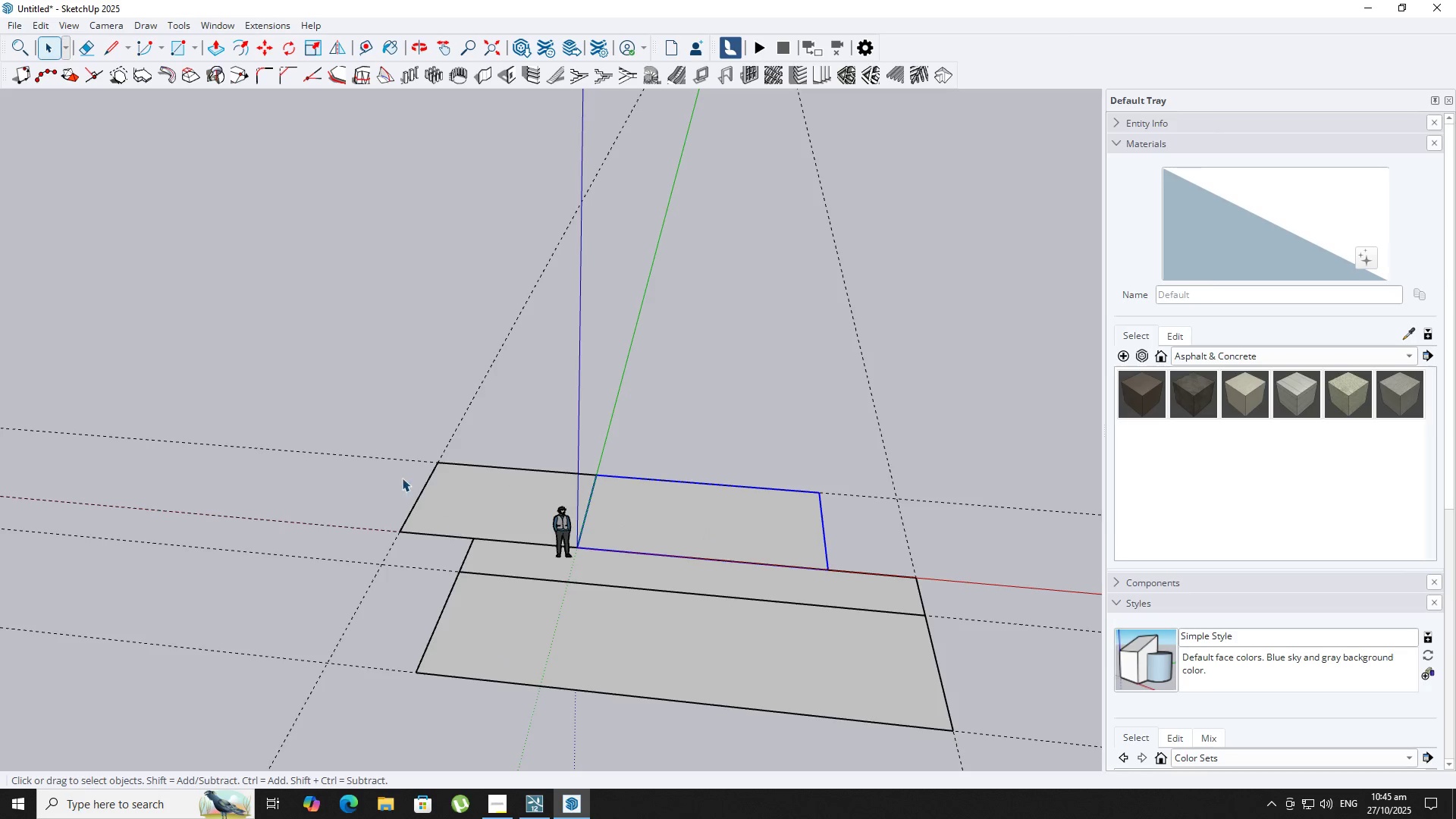 
left_click_drag(start_coordinate=[391, 477], to_coordinate=[412, 484])
 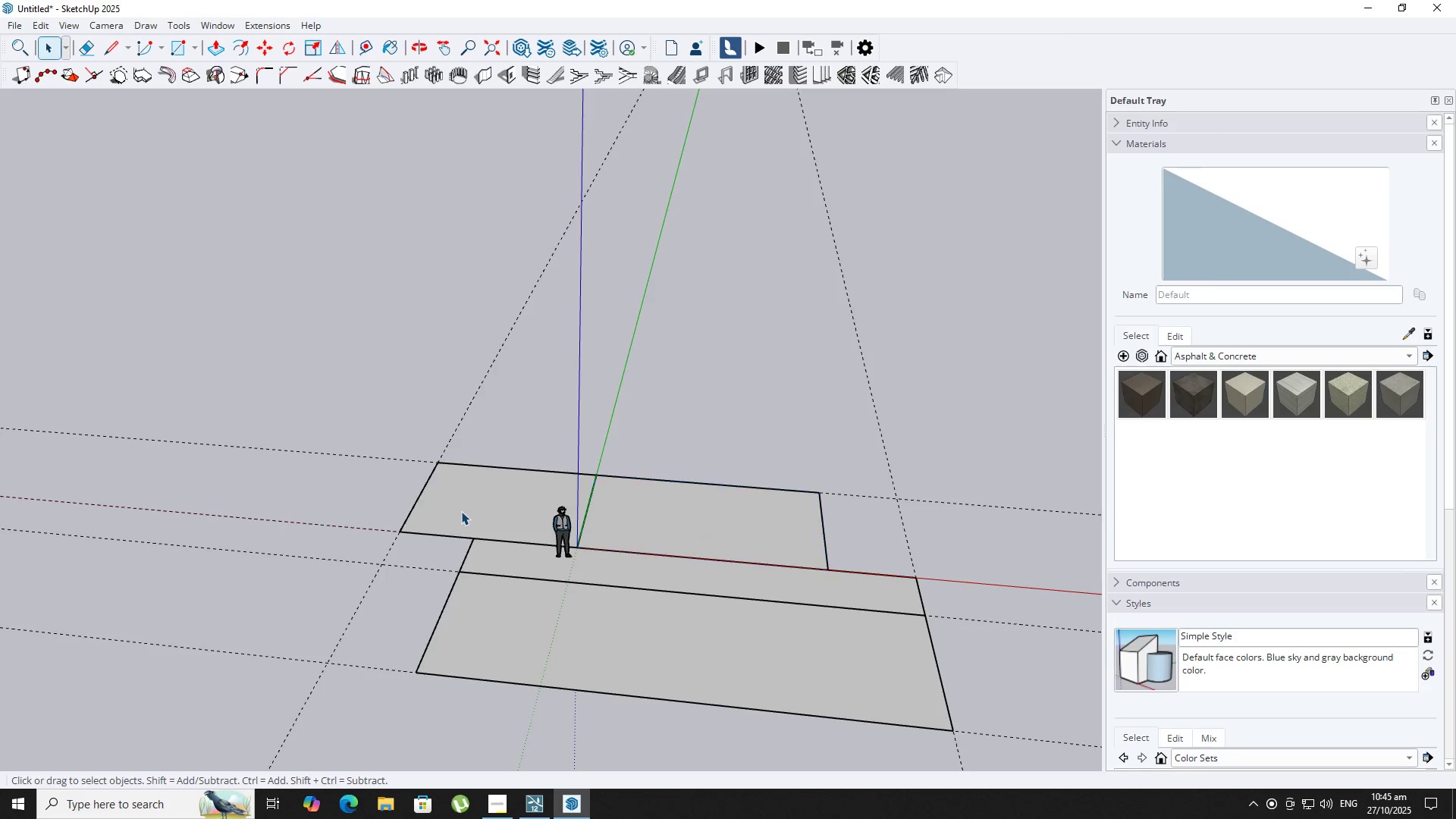 
double_click([461, 511])
 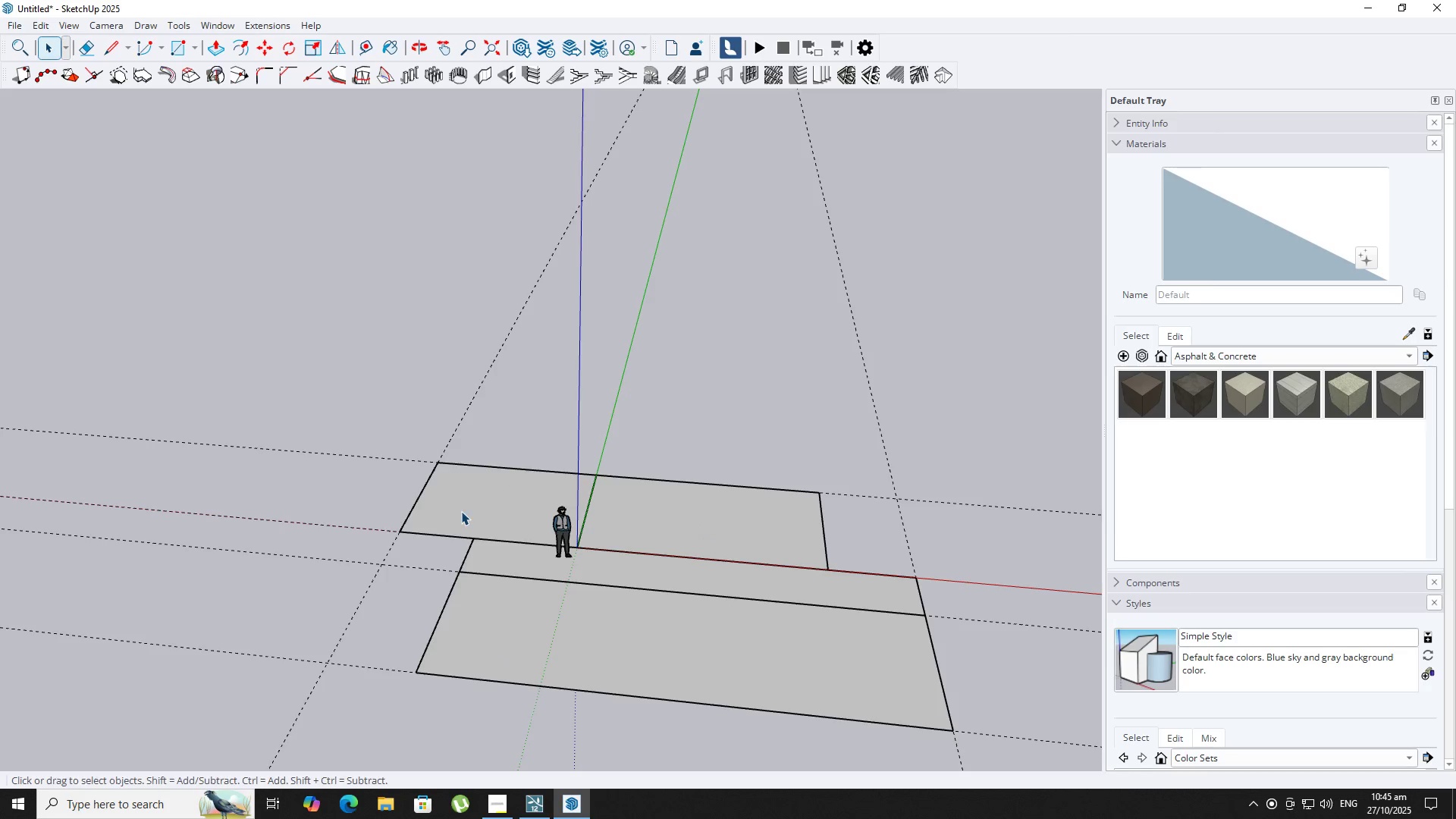 
key(M)
 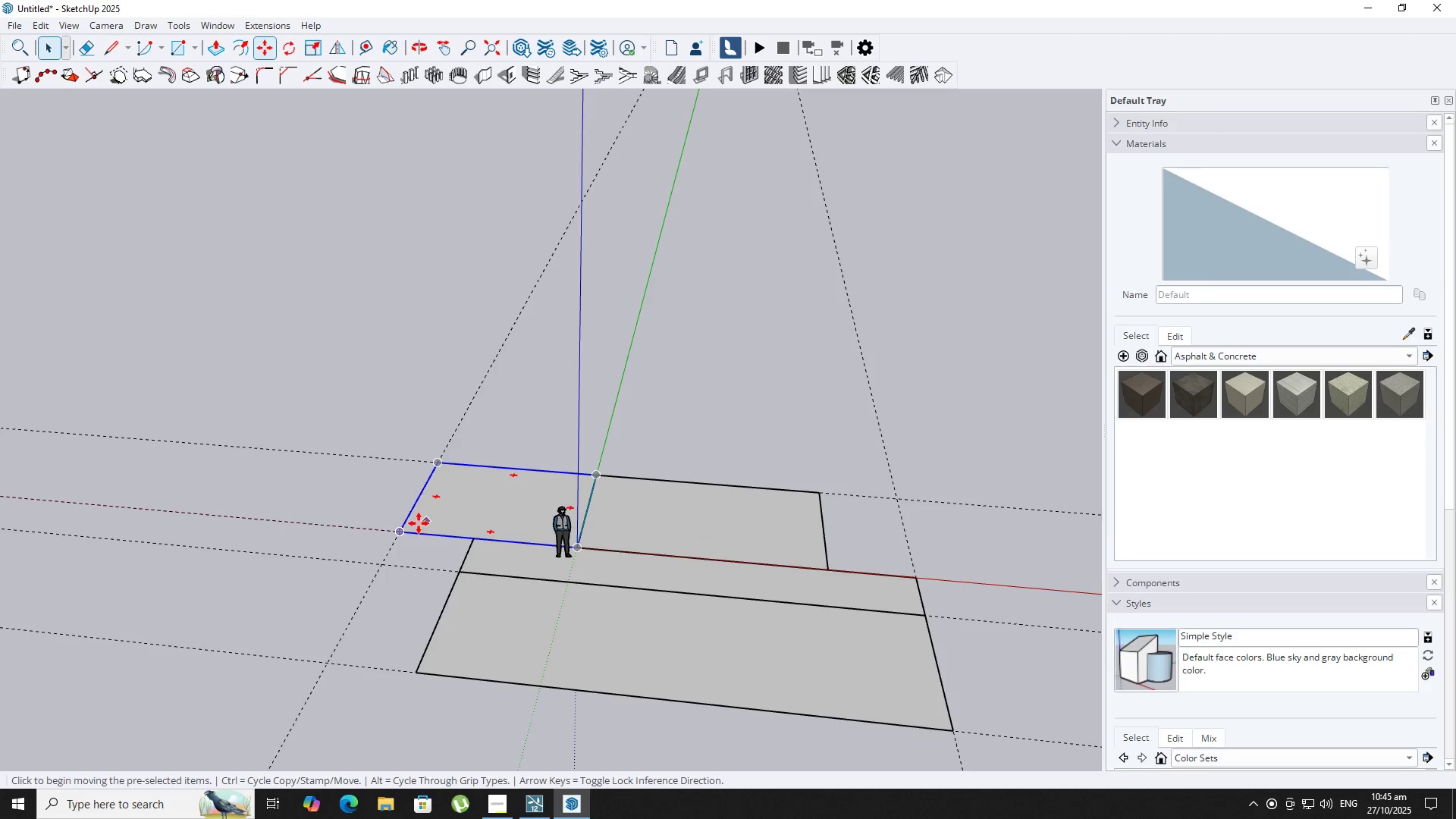 
key(Comma)
 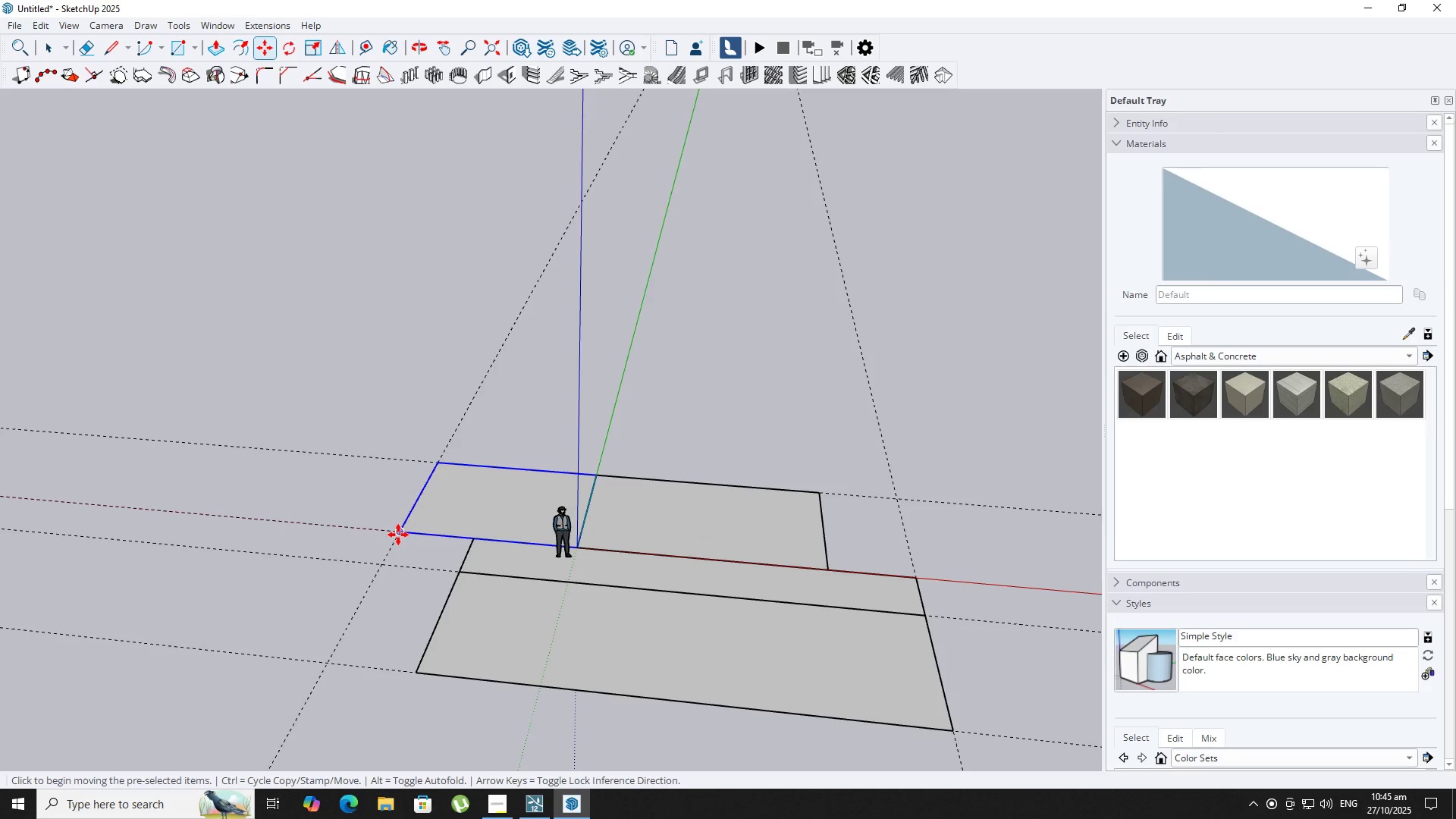 
key(Control+ControlLeft)
 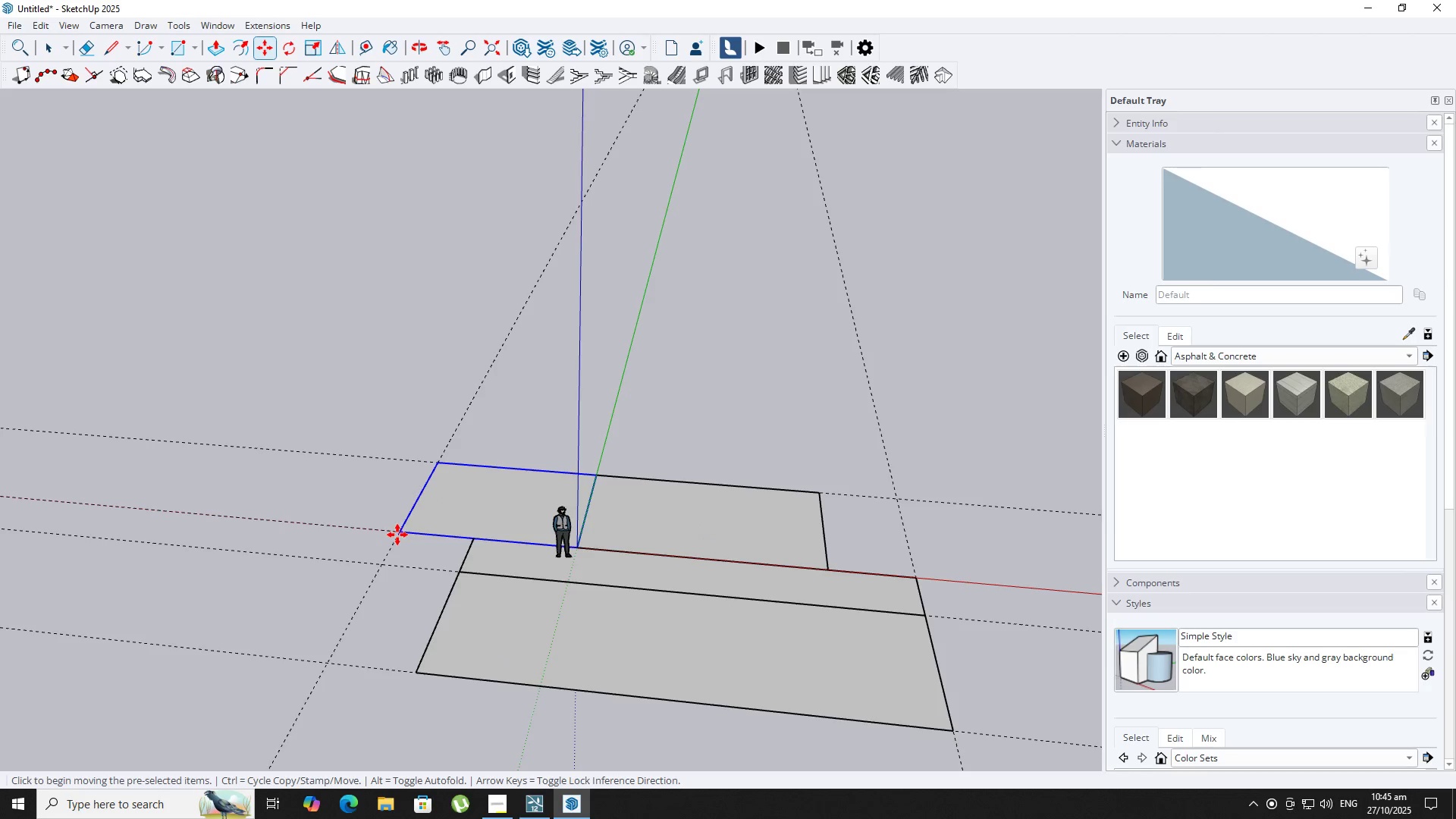 
left_click([397, 535])
 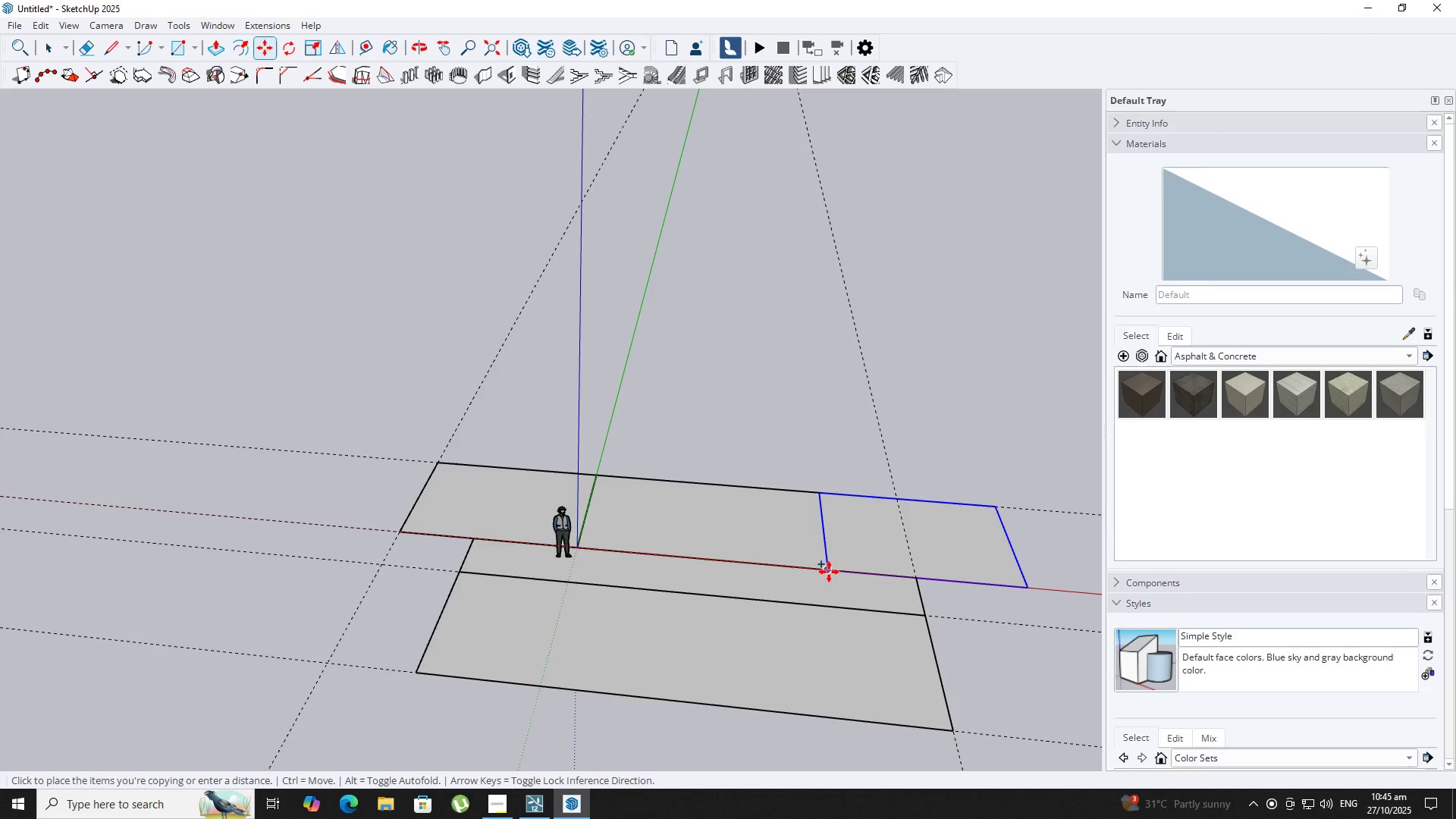 
left_click([826, 571])
 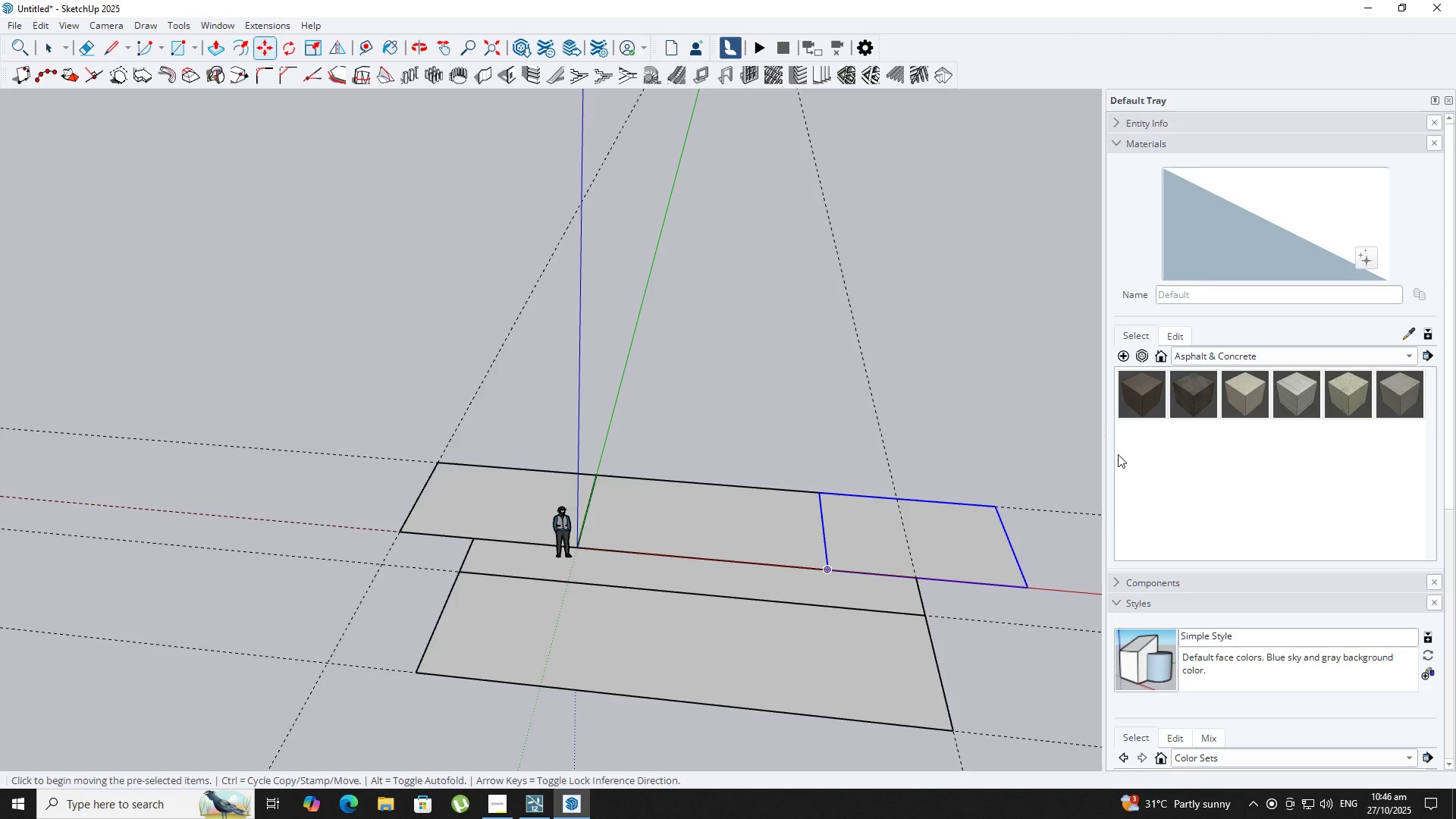 
key(Space)
 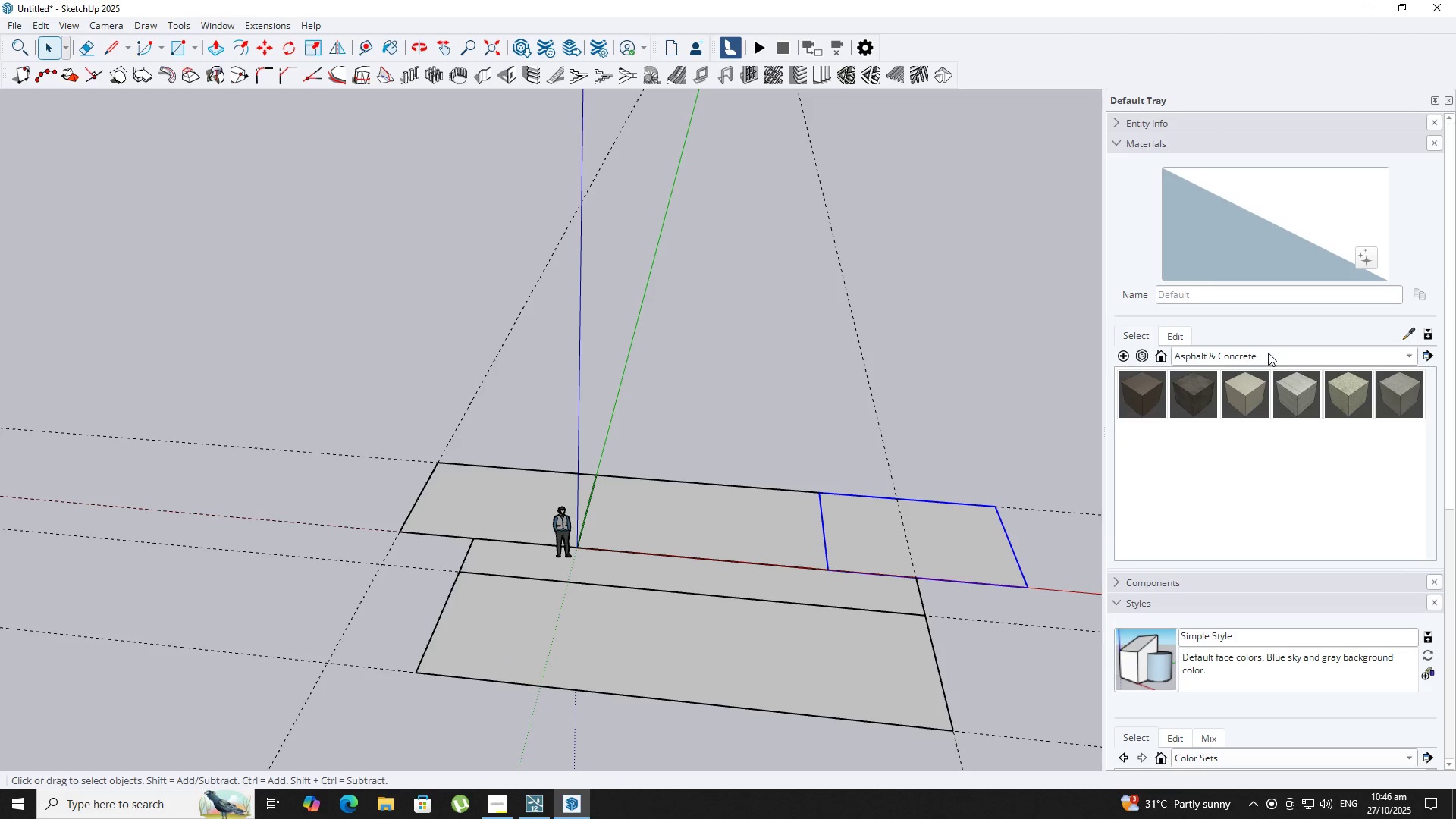 
left_click([1272, 359])
 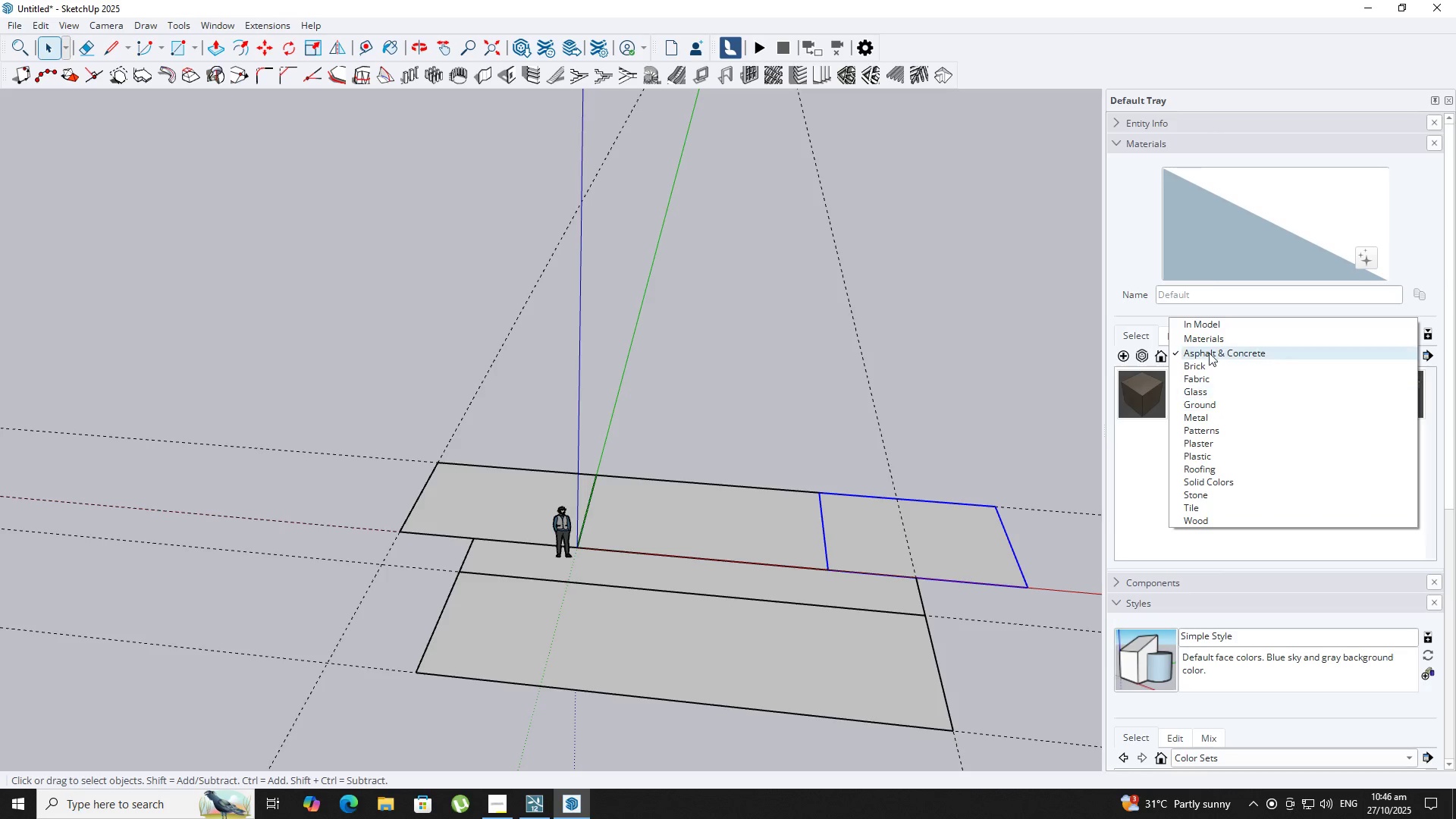 
wait(9.76)
 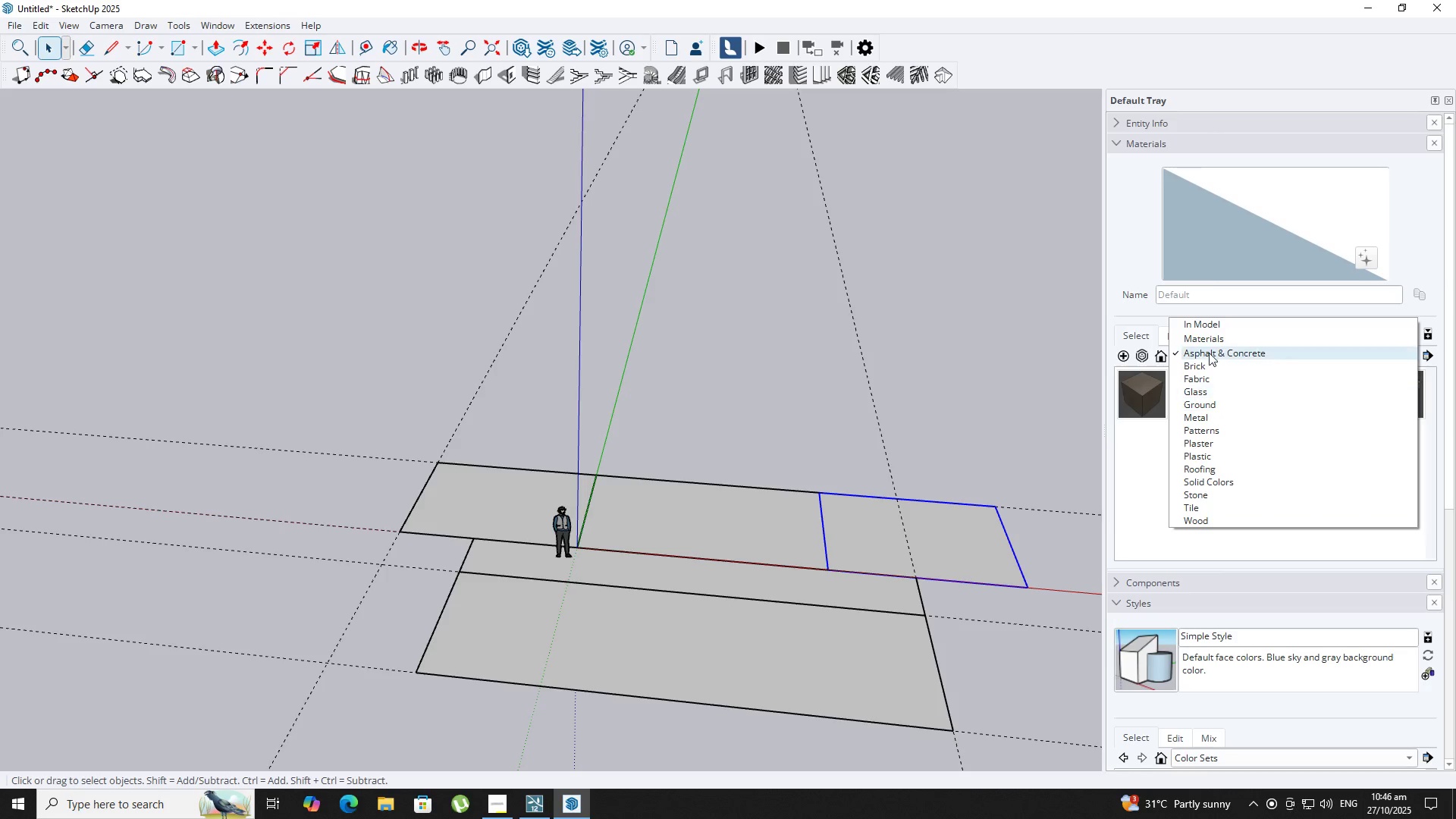 
left_click([1228, 403])
 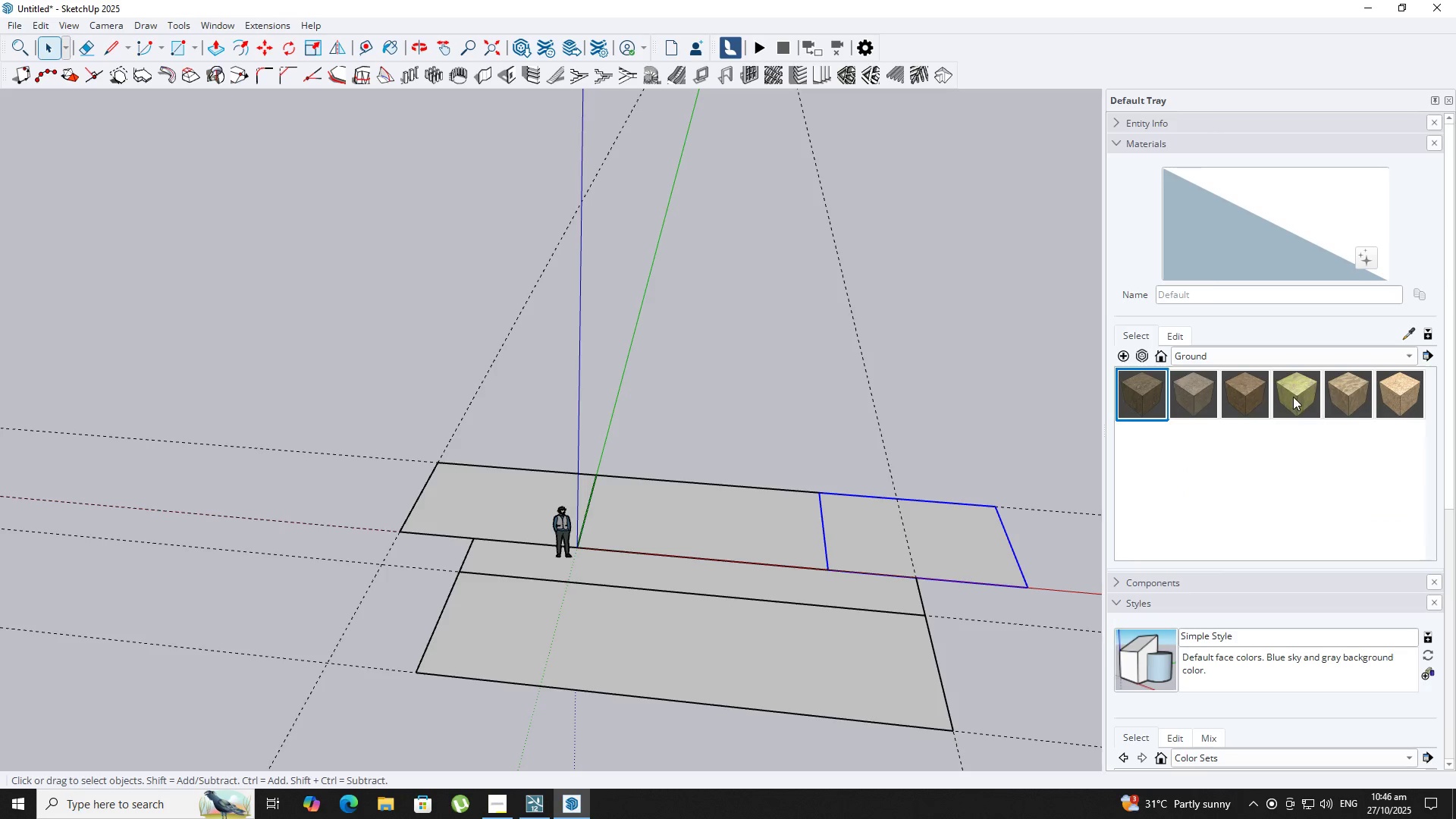 
left_click([1300, 397])
 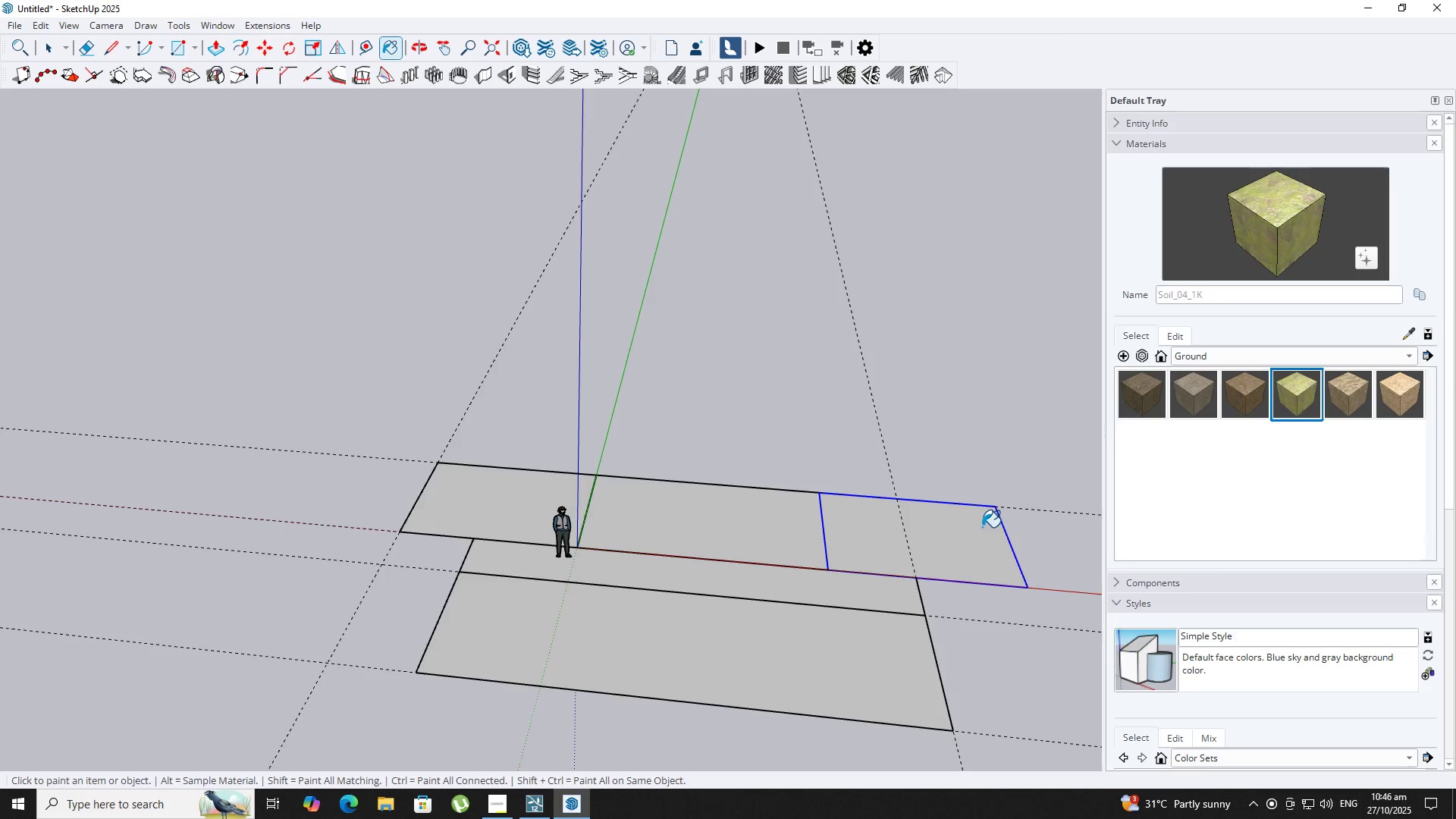 
left_click([959, 520])
 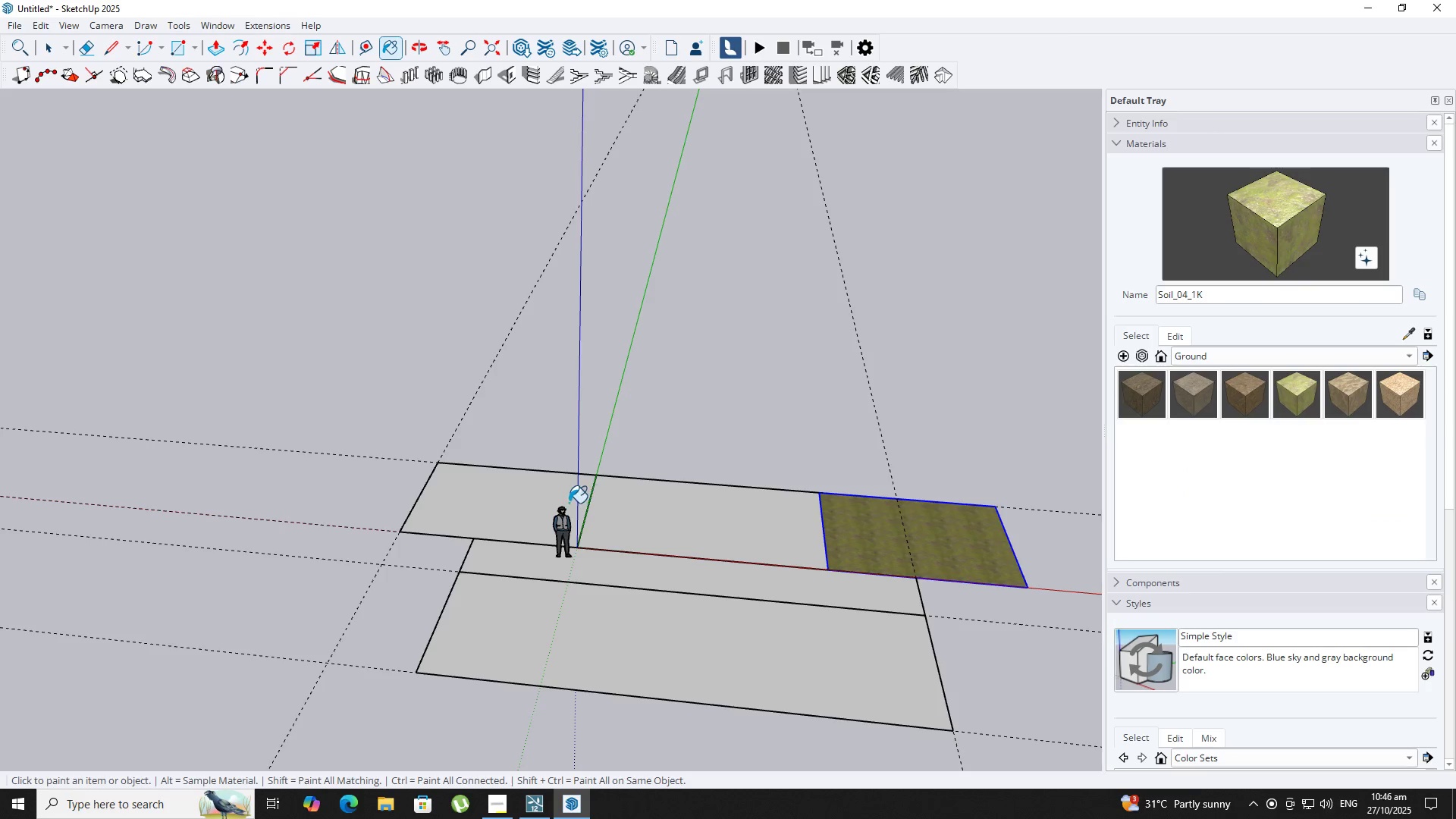 
left_click_drag(start_coordinate=[563, 502], to_coordinate=[559, 500])
 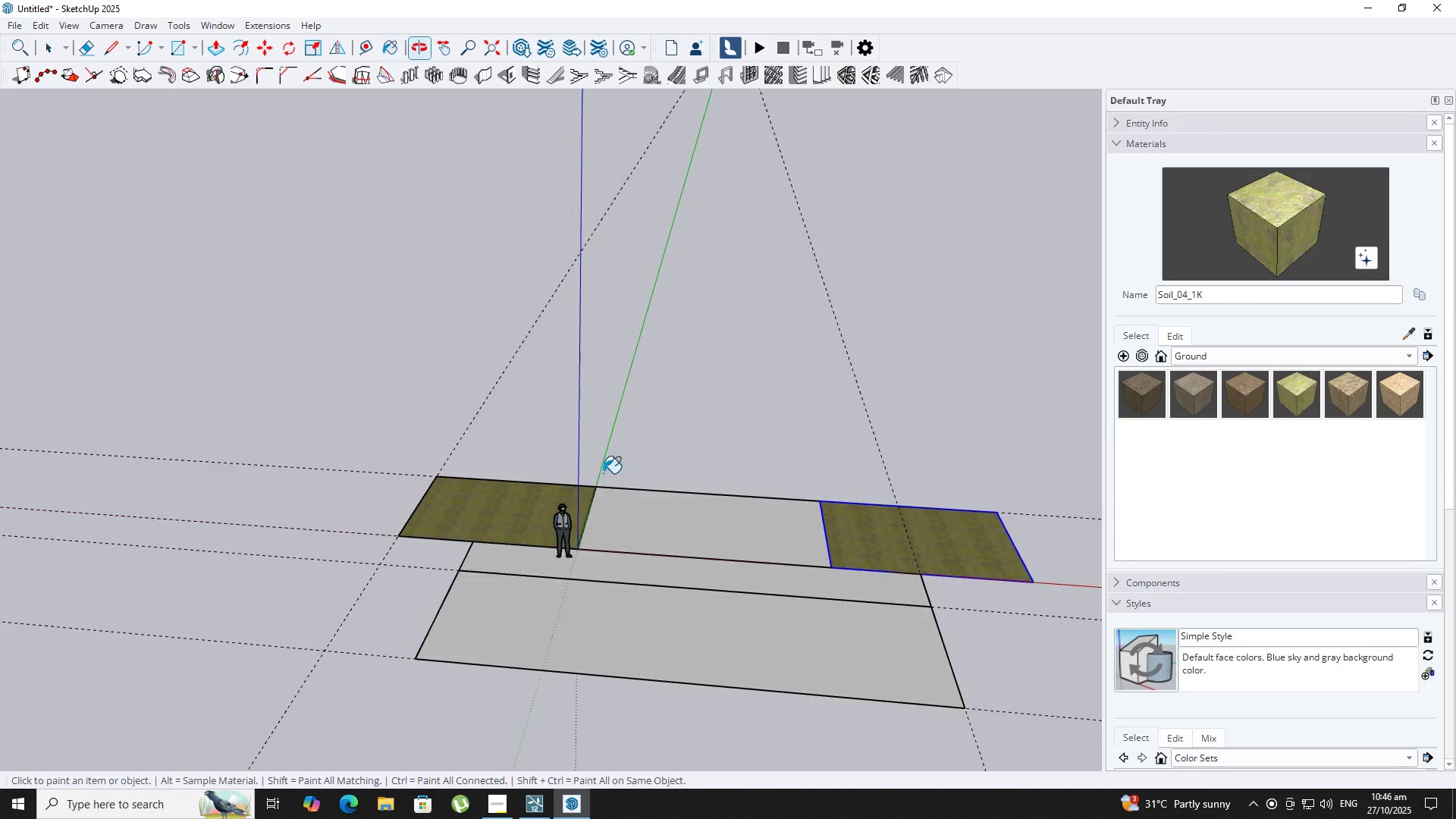 
scroll: coordinate [572, 522], scroll_direction: none, amount: 0.0
 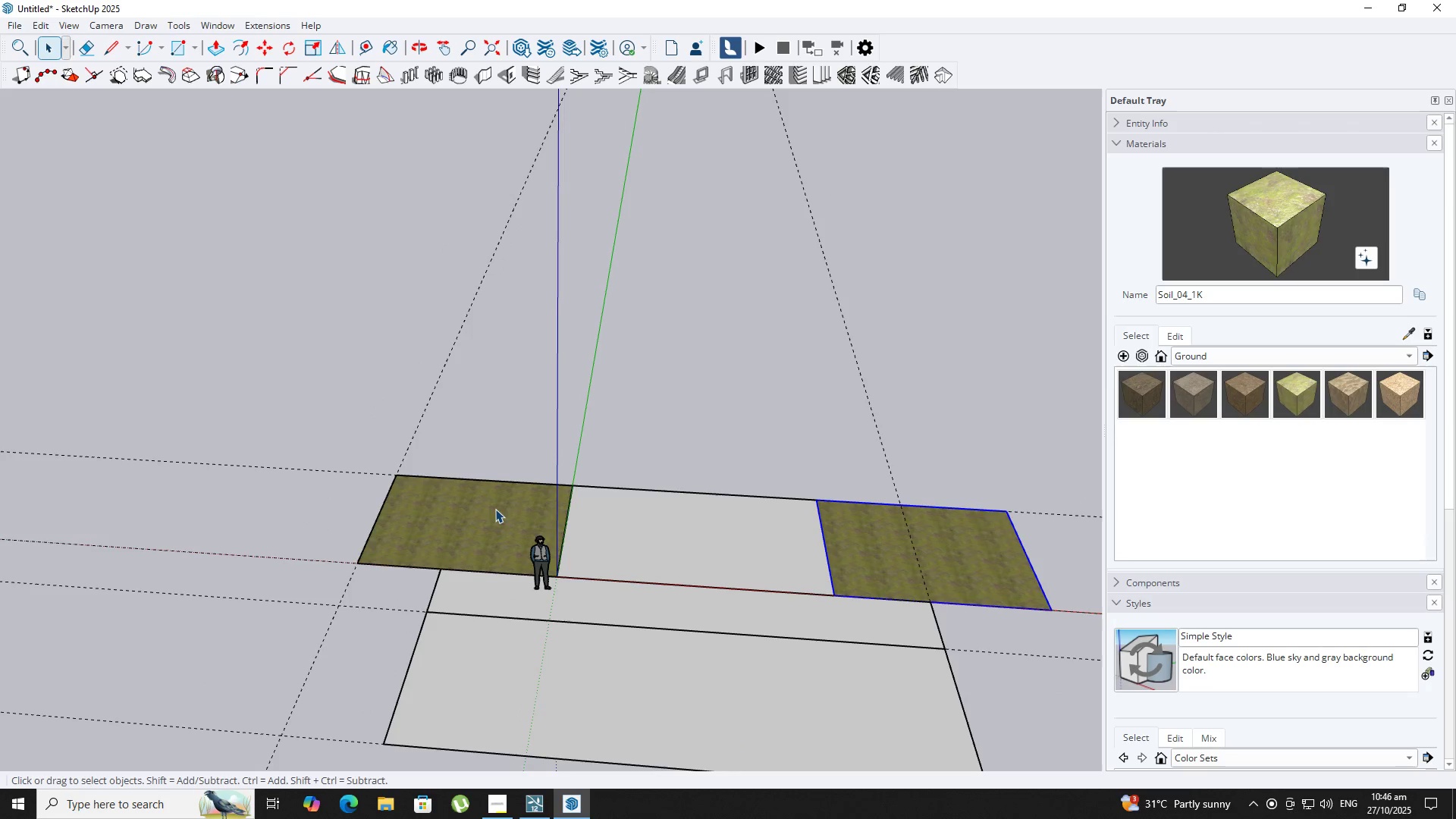 
key(Space)
 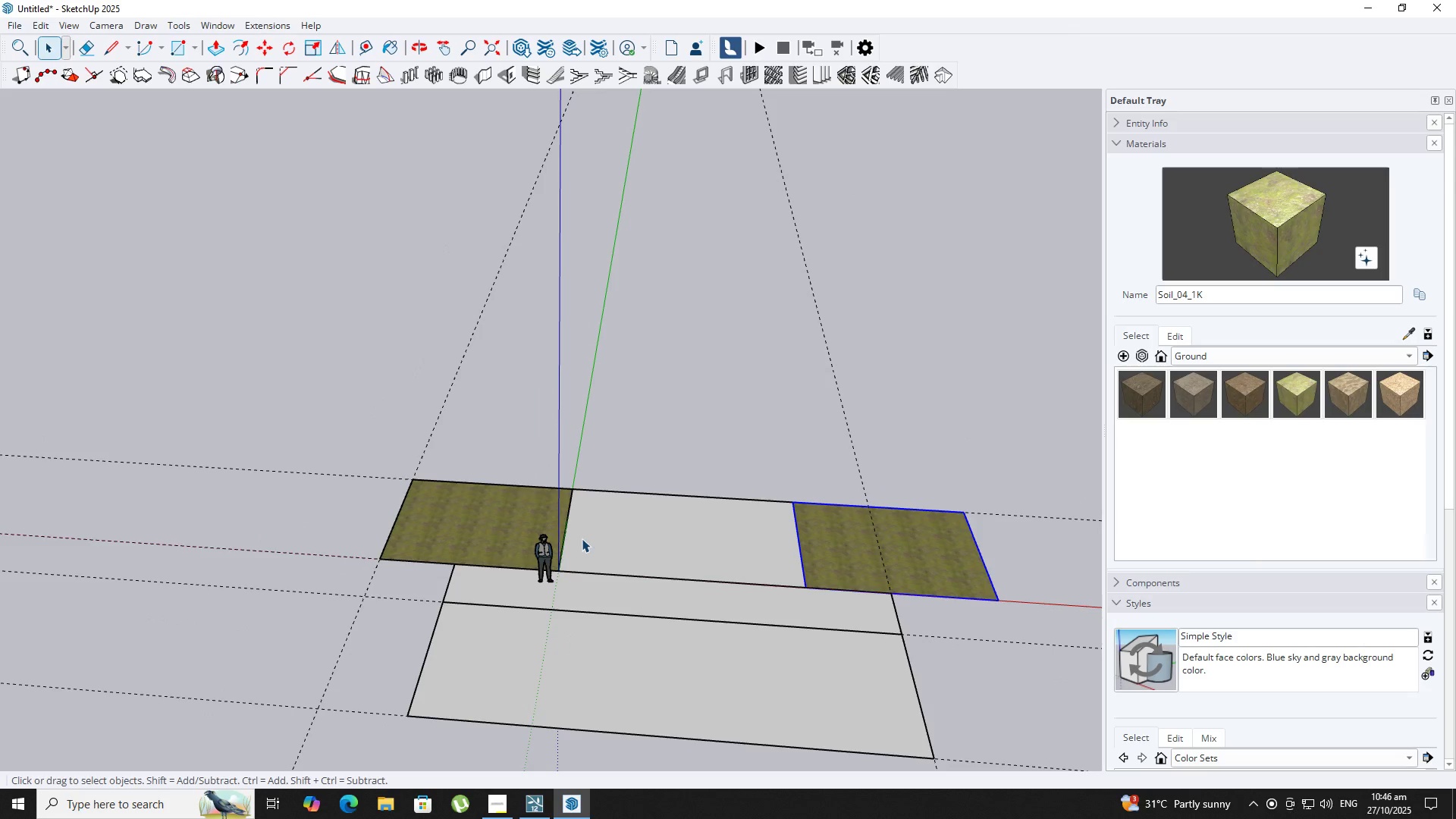 
key(Space)
 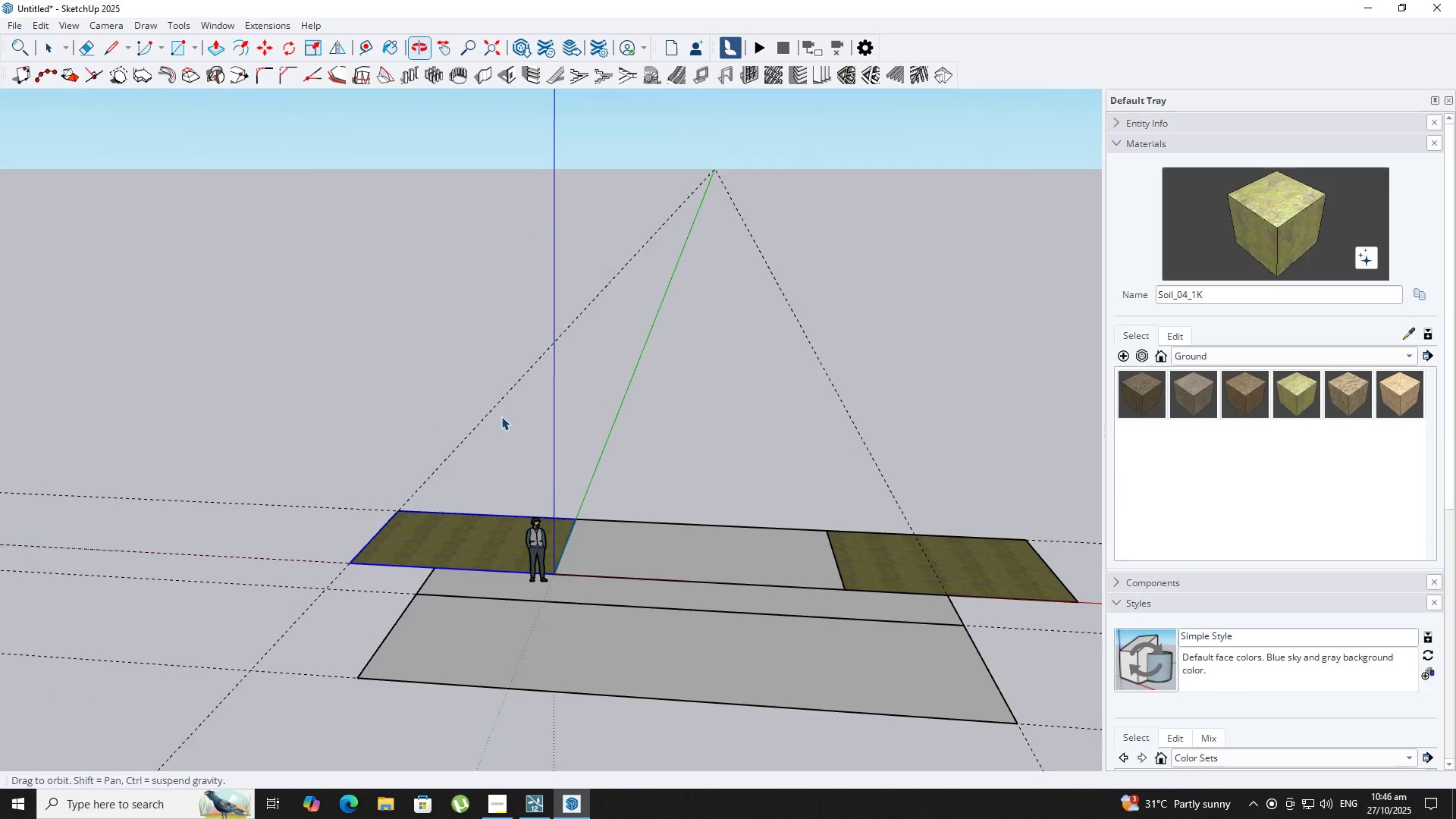 
scroll: coordinate [593, 537], scroll_direction: up, amount: 4.0
 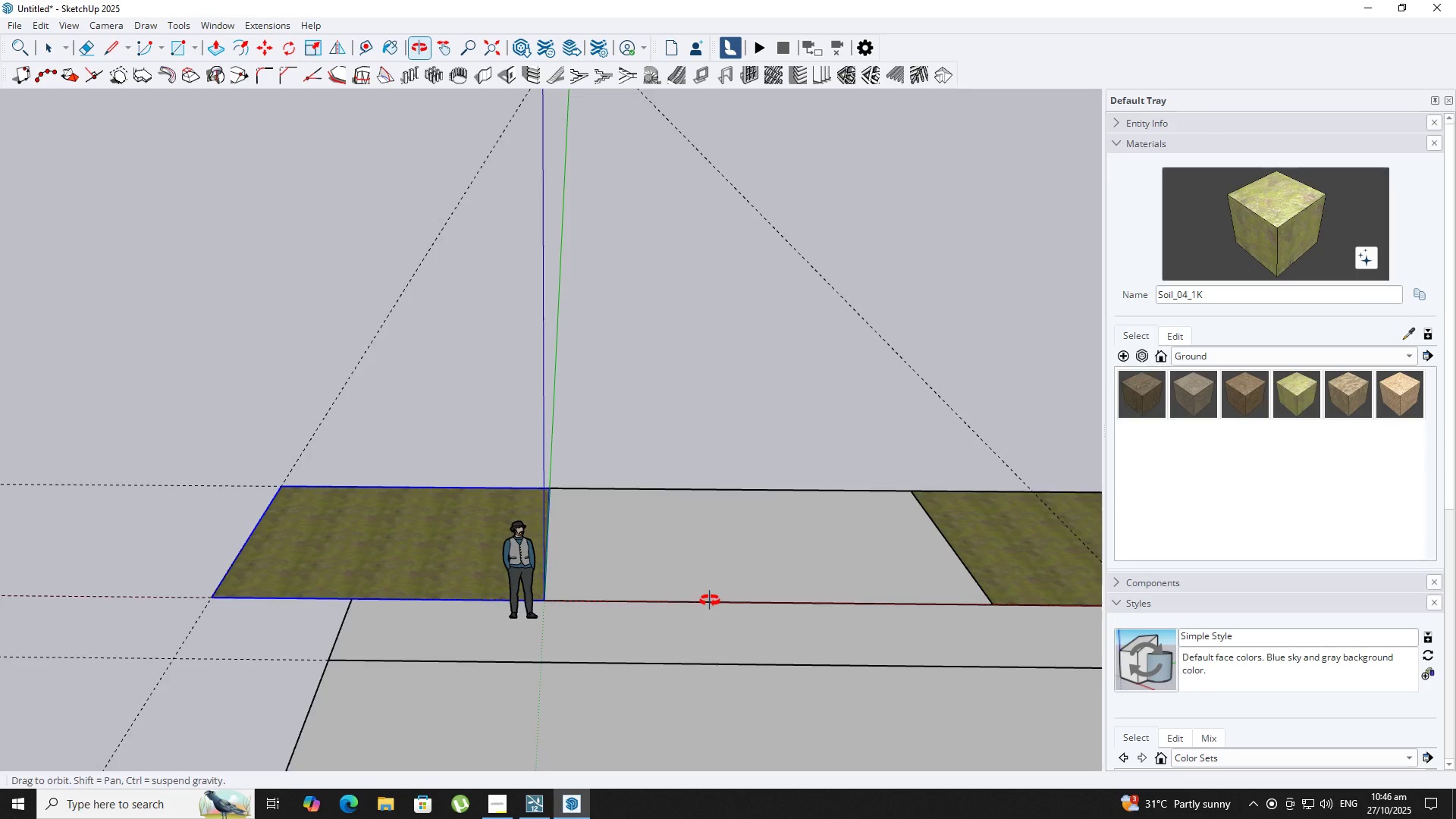 
key(R)
 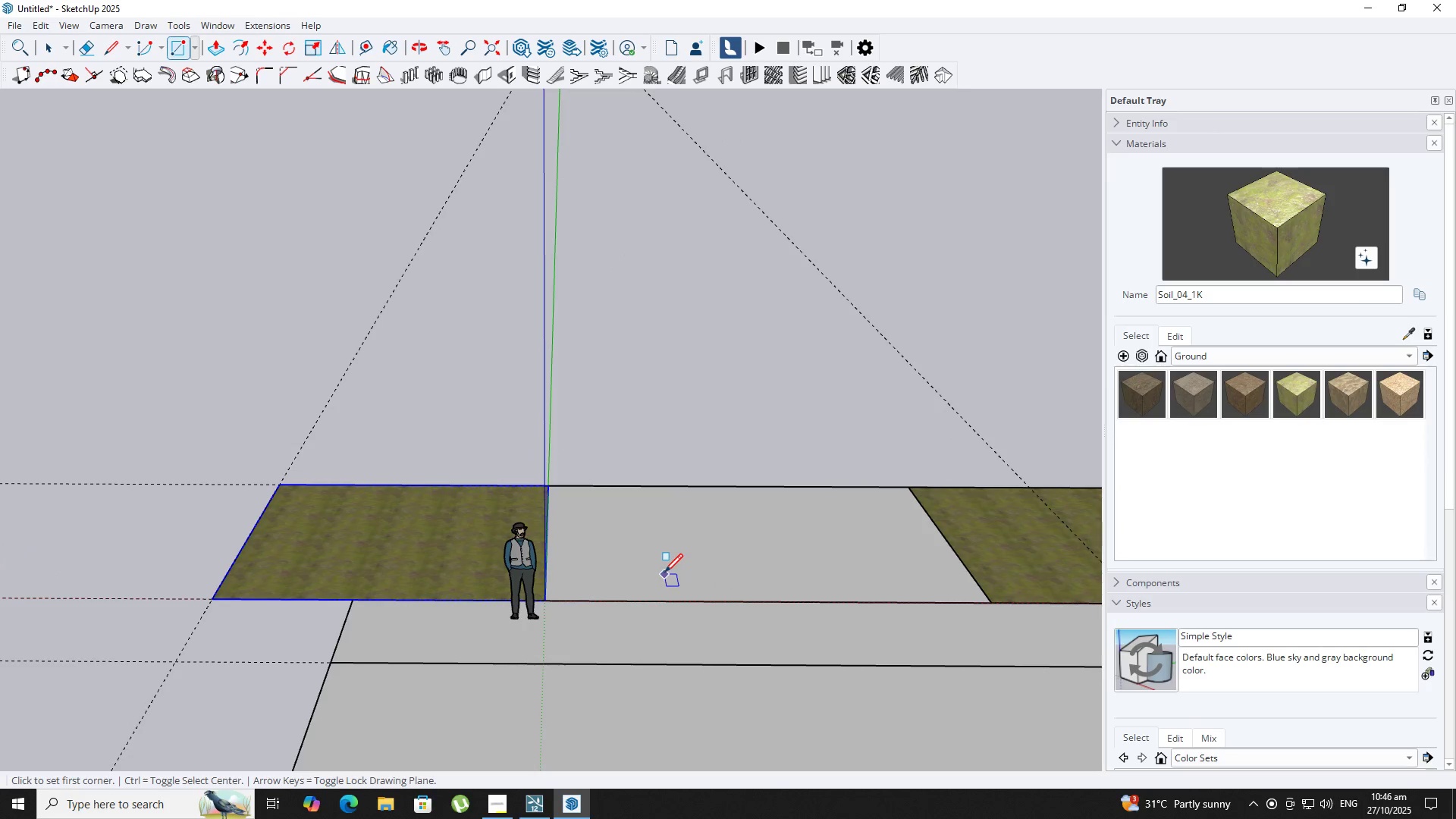 
hold_key(key=ShiftLeft, duration=0.34)
scroll: coordinate [556, 551], scroll_direction: down, amount: 2.0
 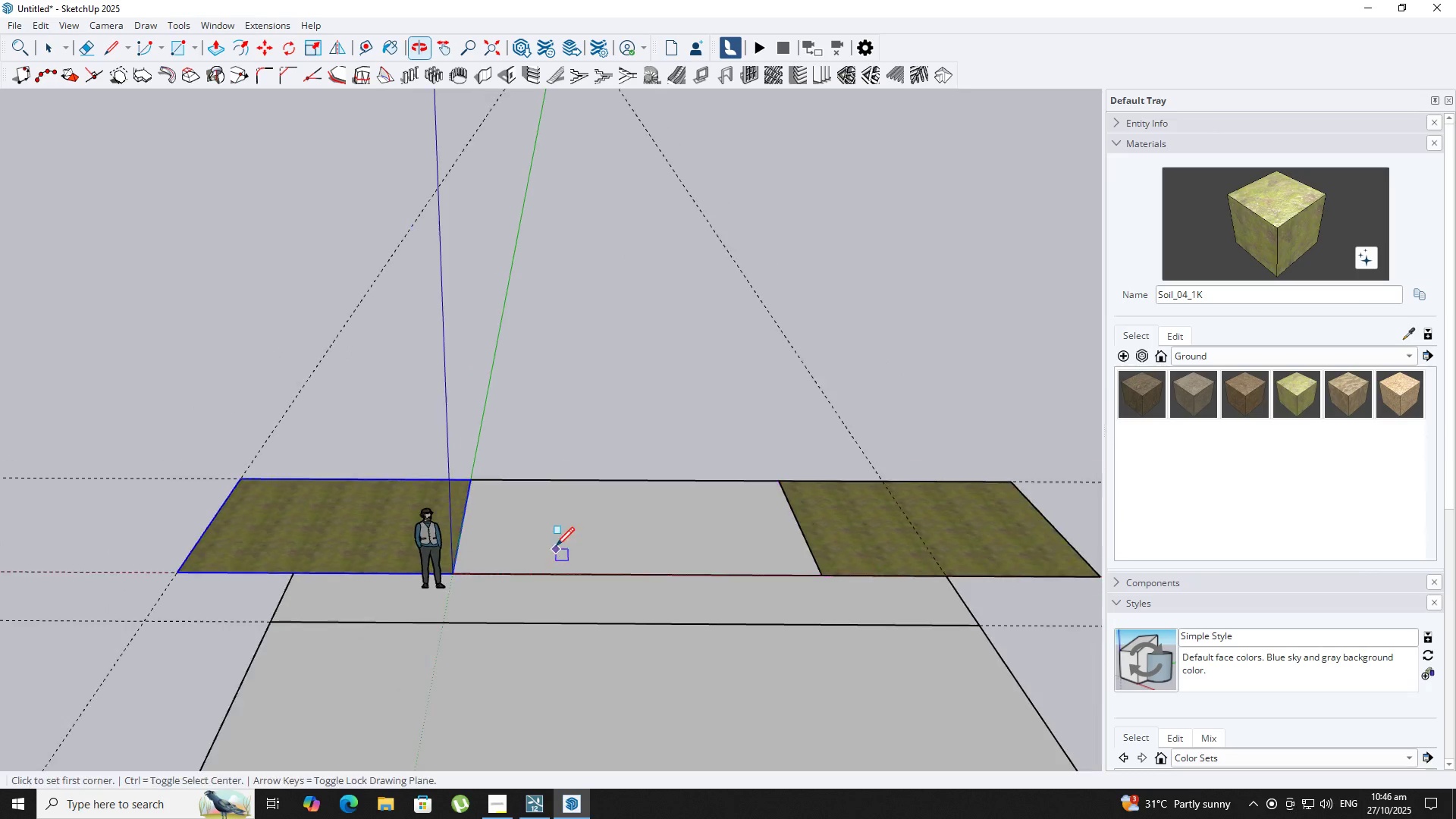 
key(Space)
 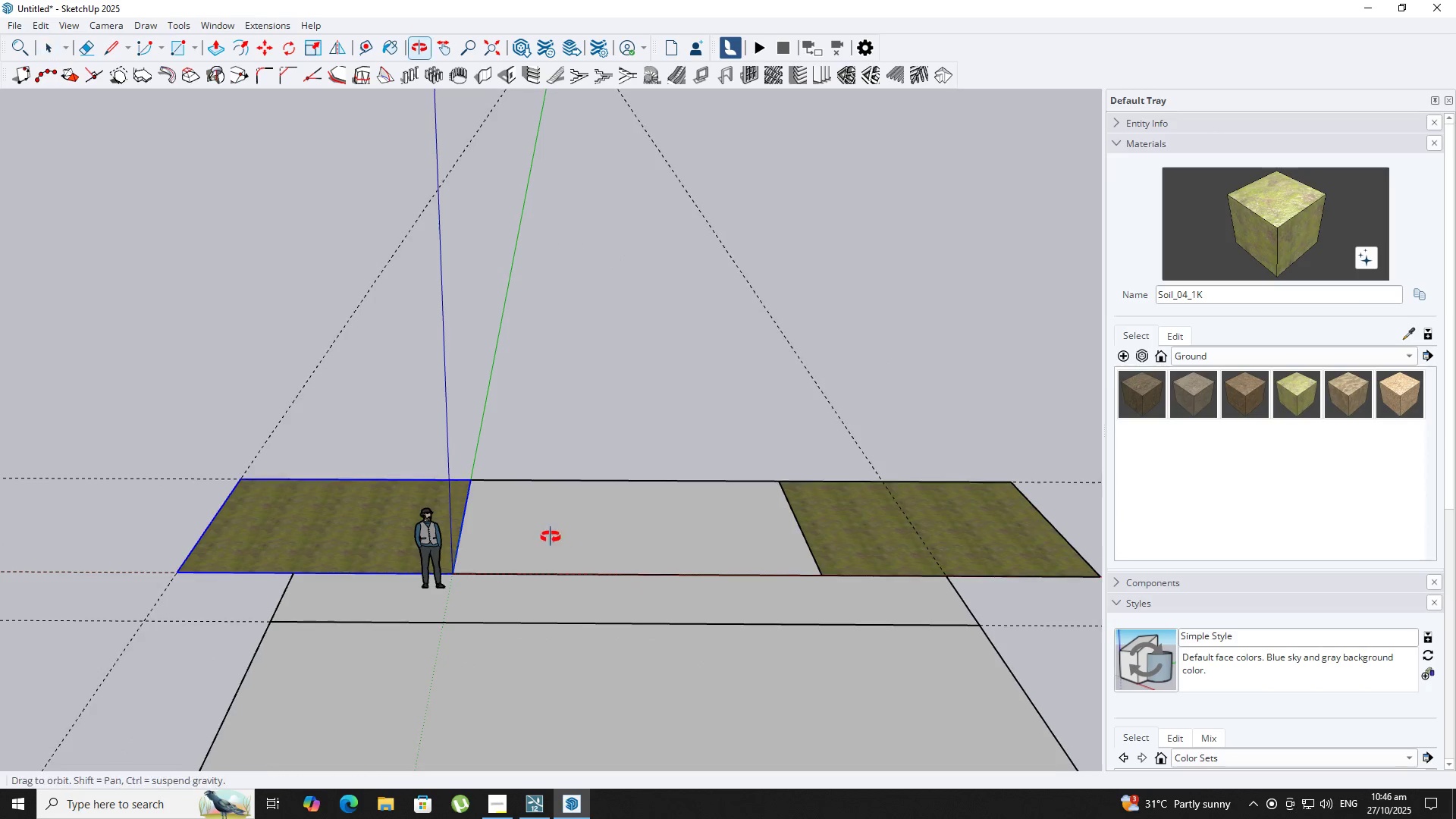 
scroll: coordinate [548, 535], scroll_direction: down, amount: 2.0
 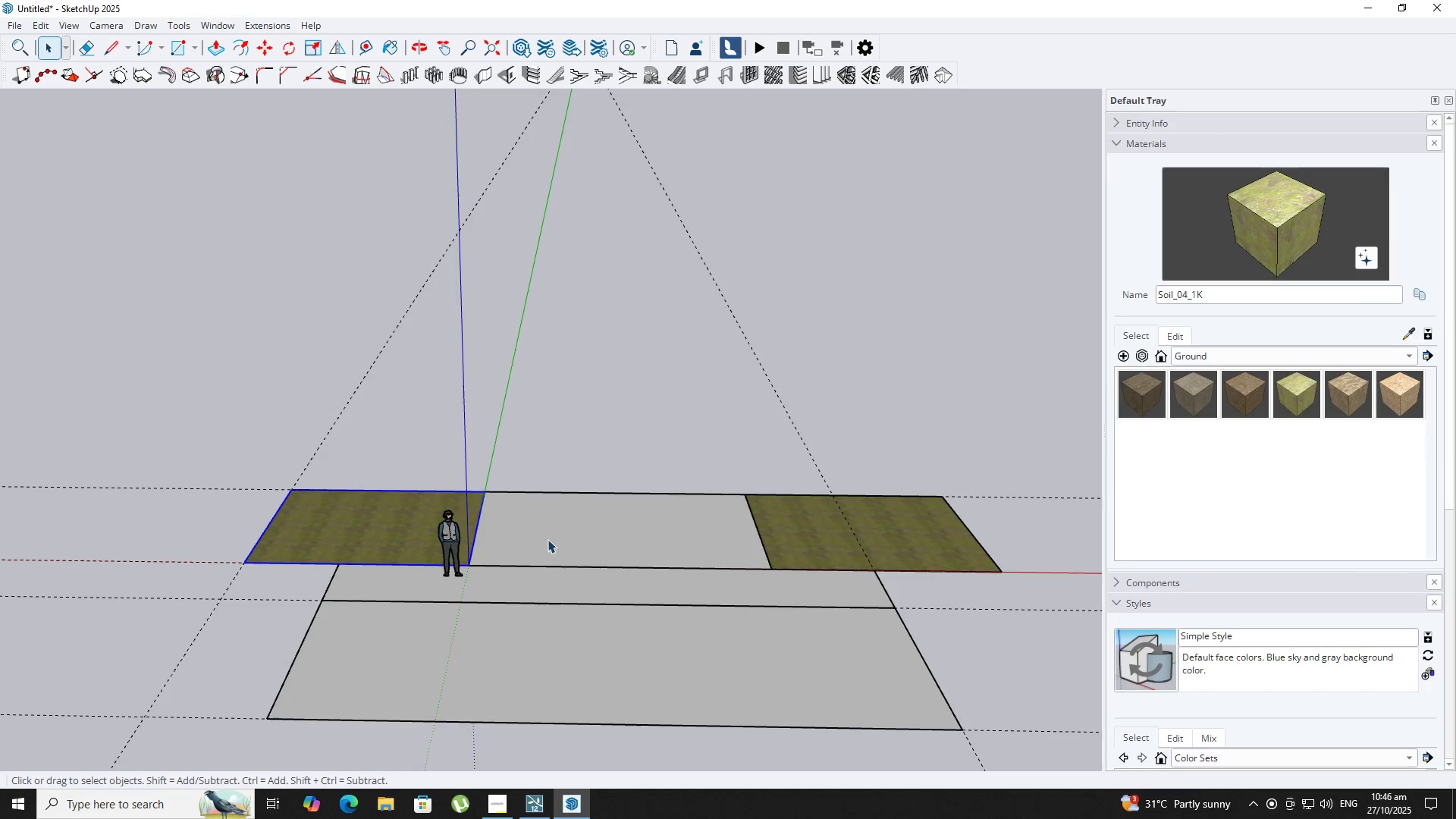 
key(Space)
 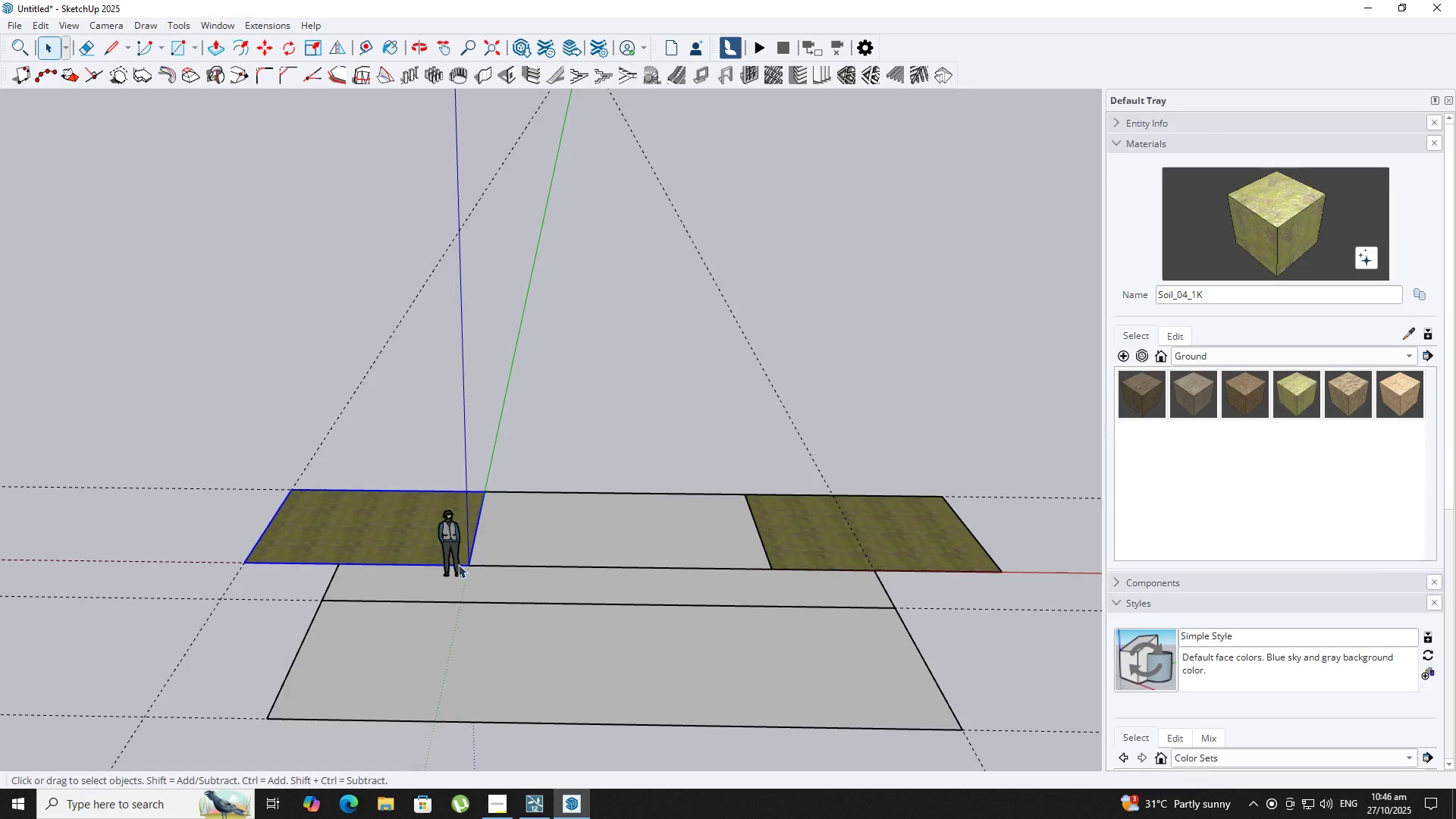 
left_click([458, 564])
 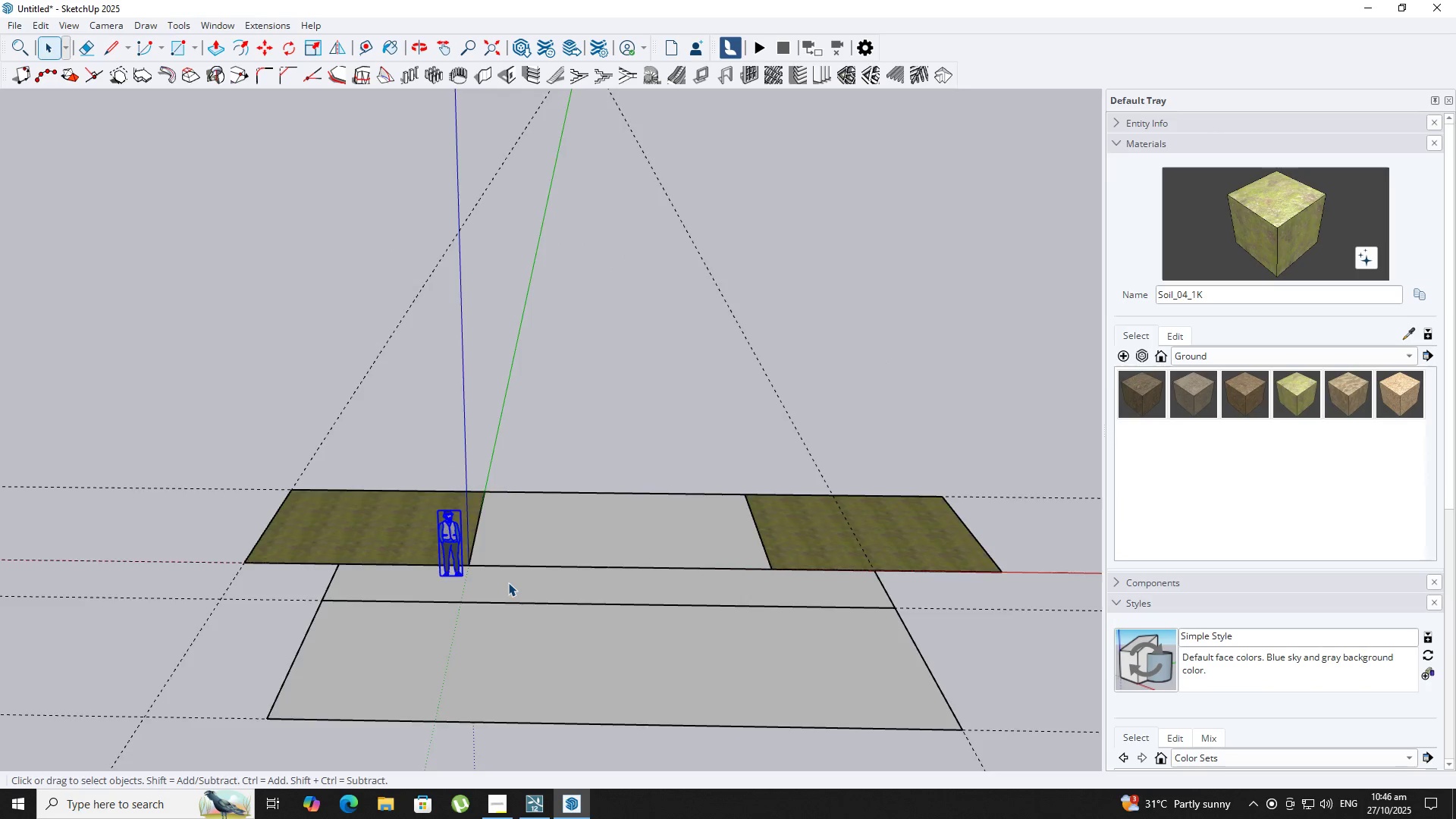 
double_click([508, 582])
 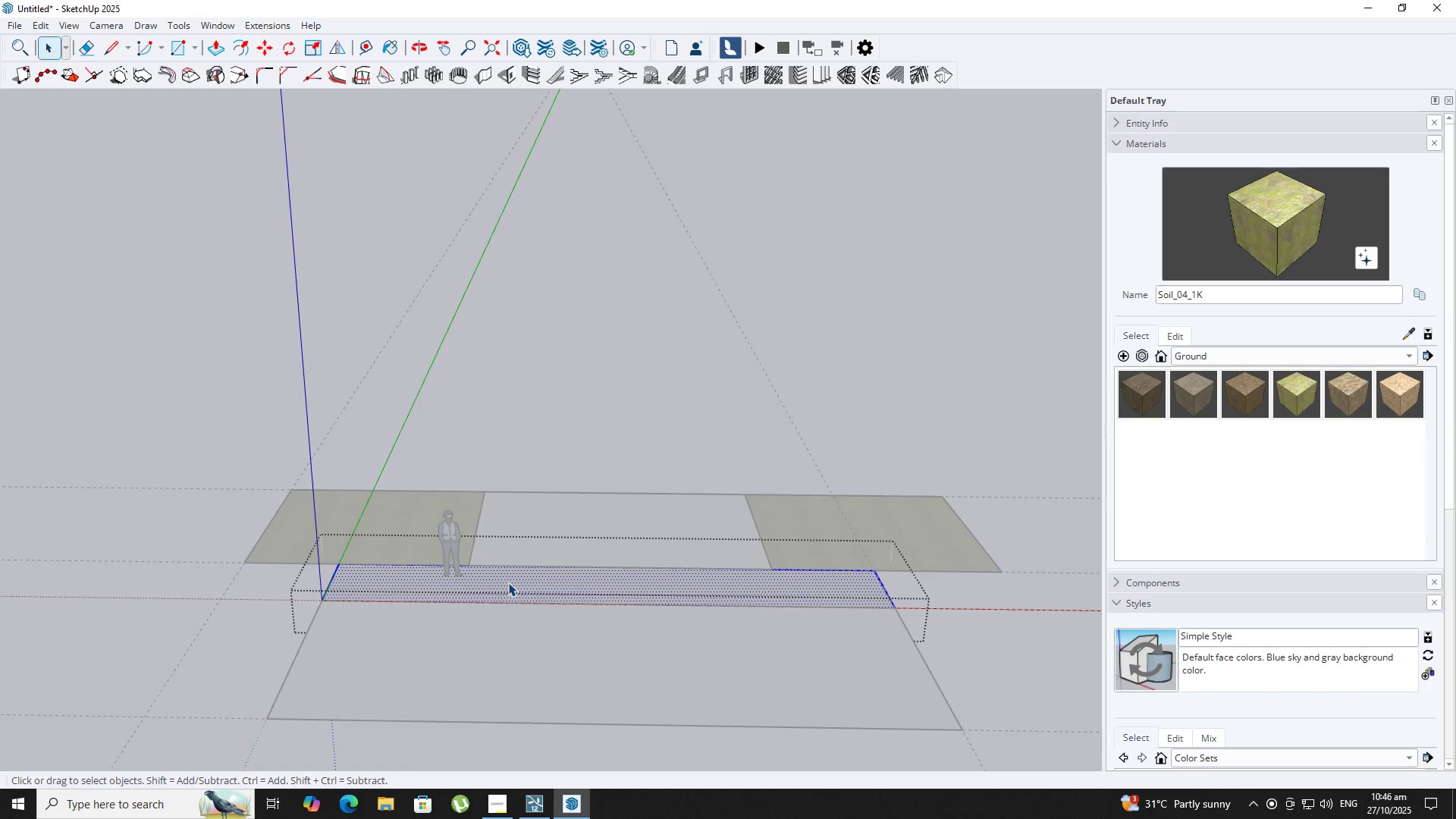 
triple_click([508, 582])
 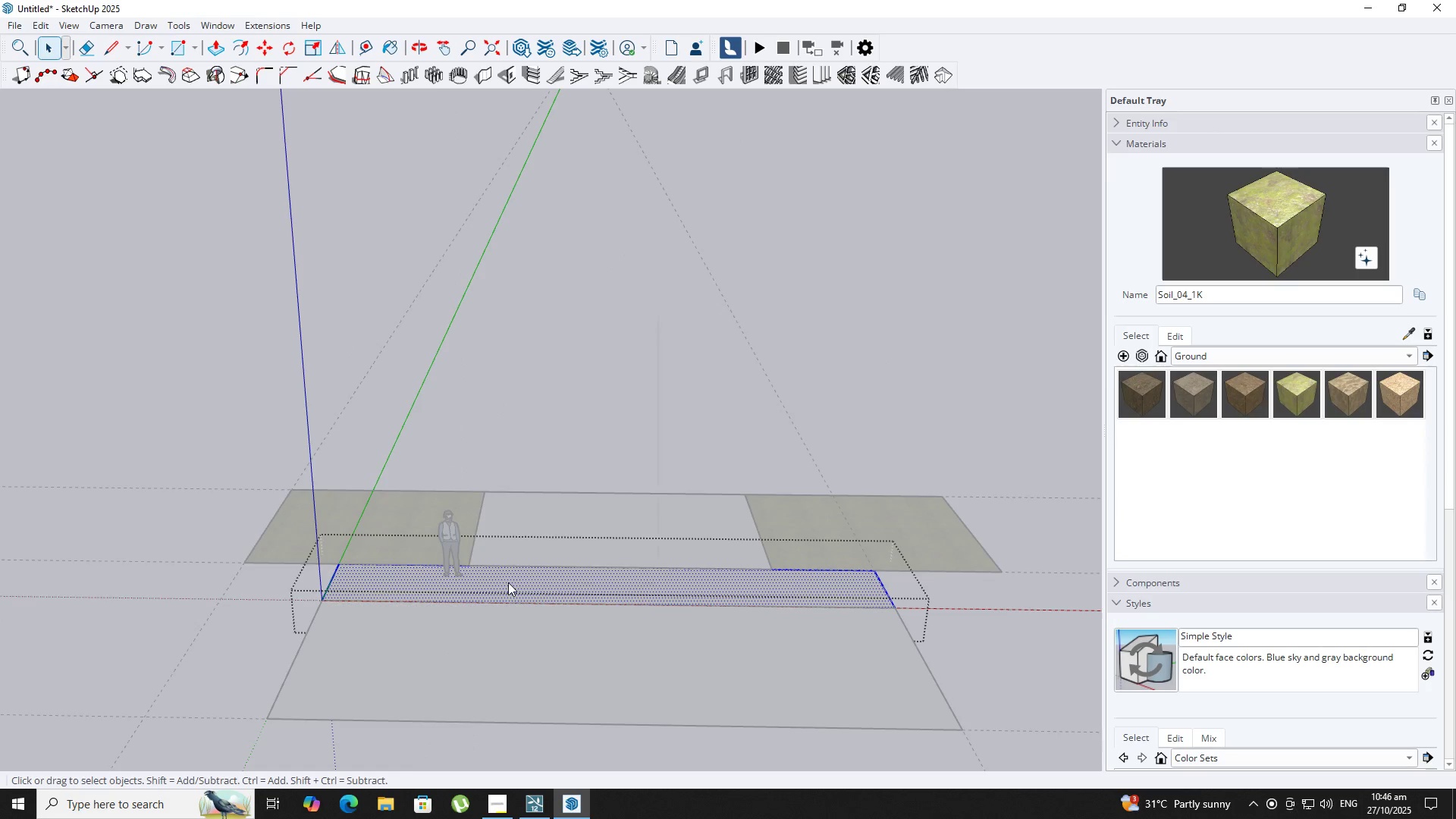 
right_click([508, 582])
 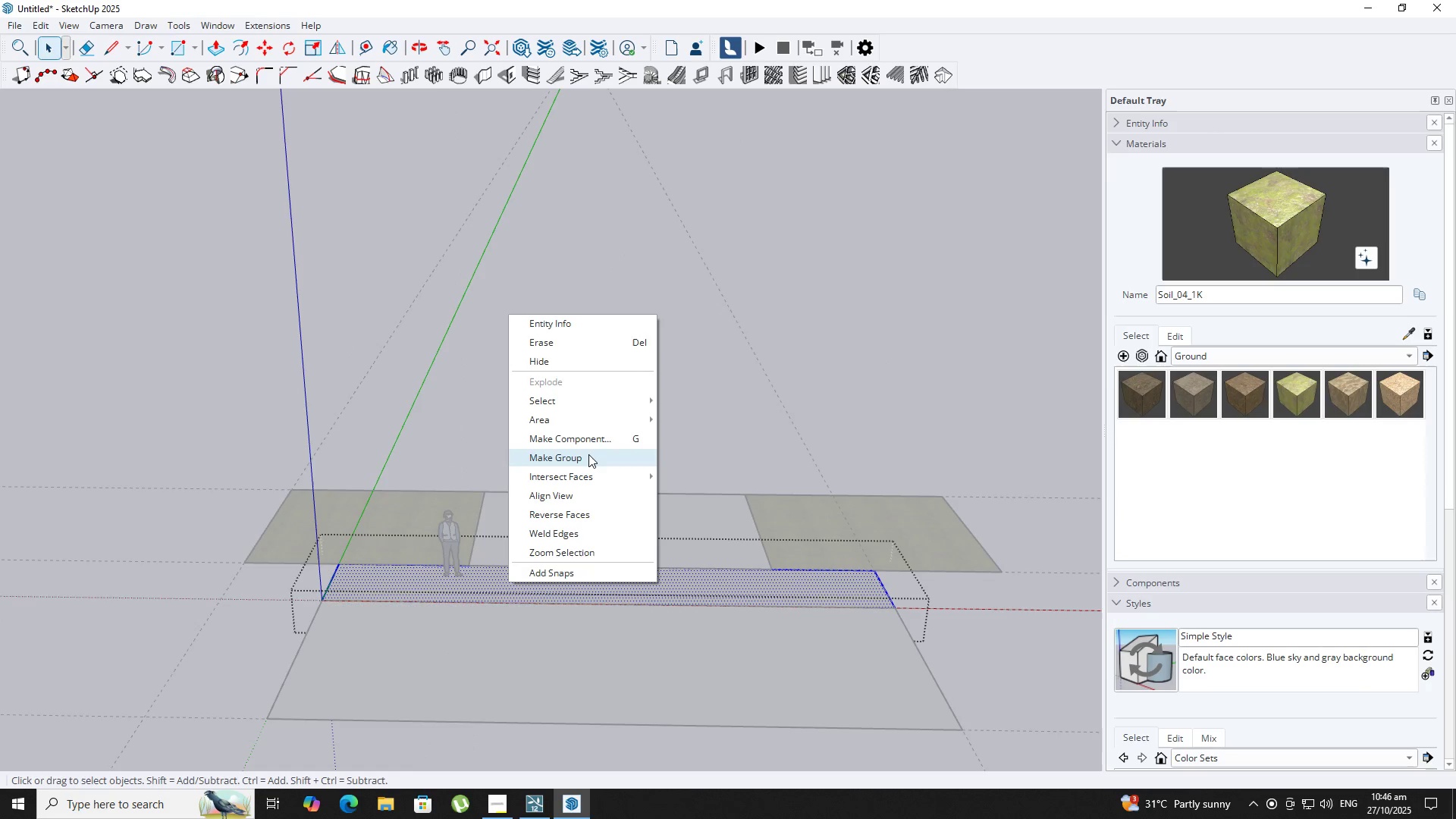 
left_click([588, 453])
 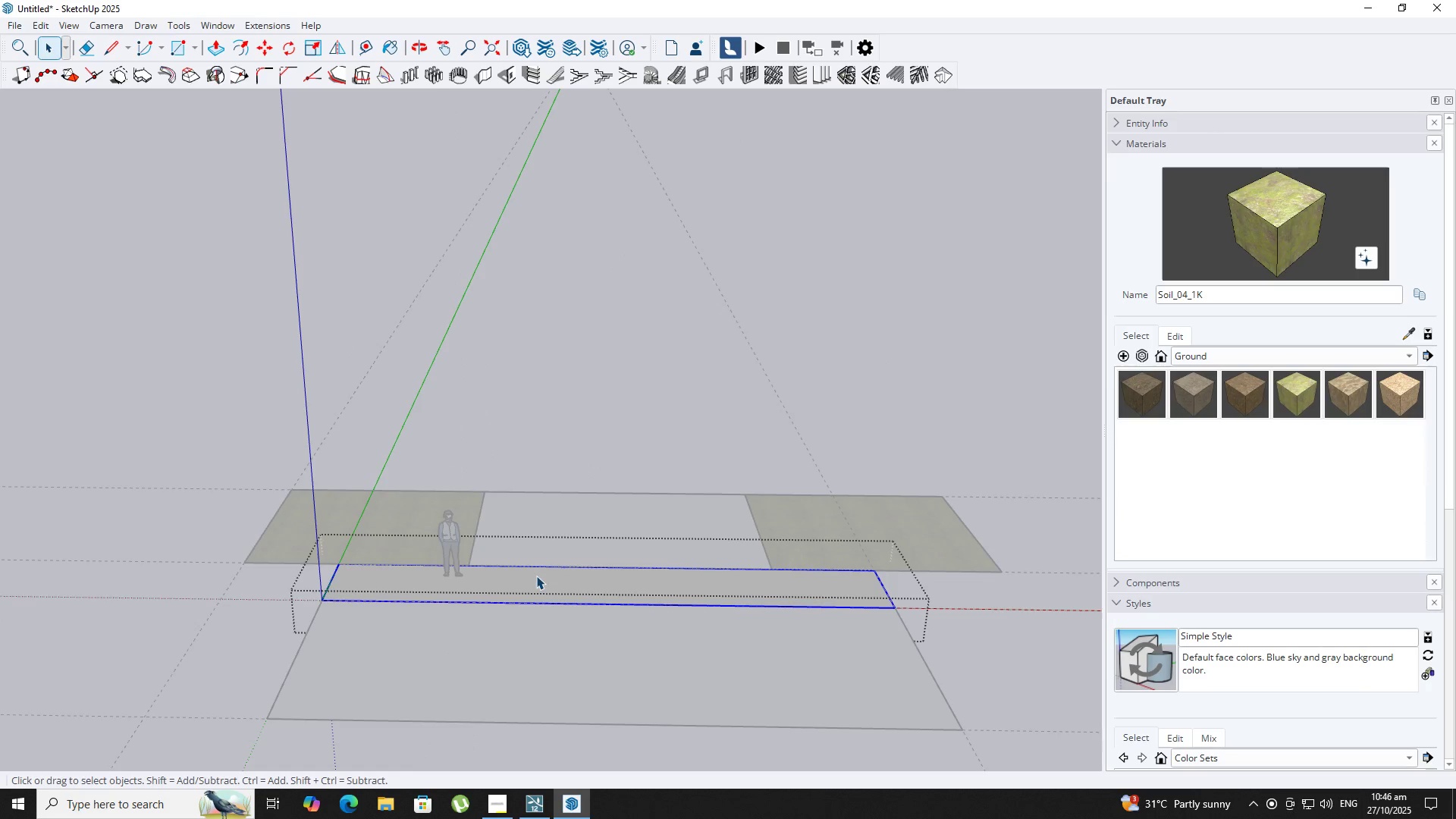 
double_click([536, 576])
 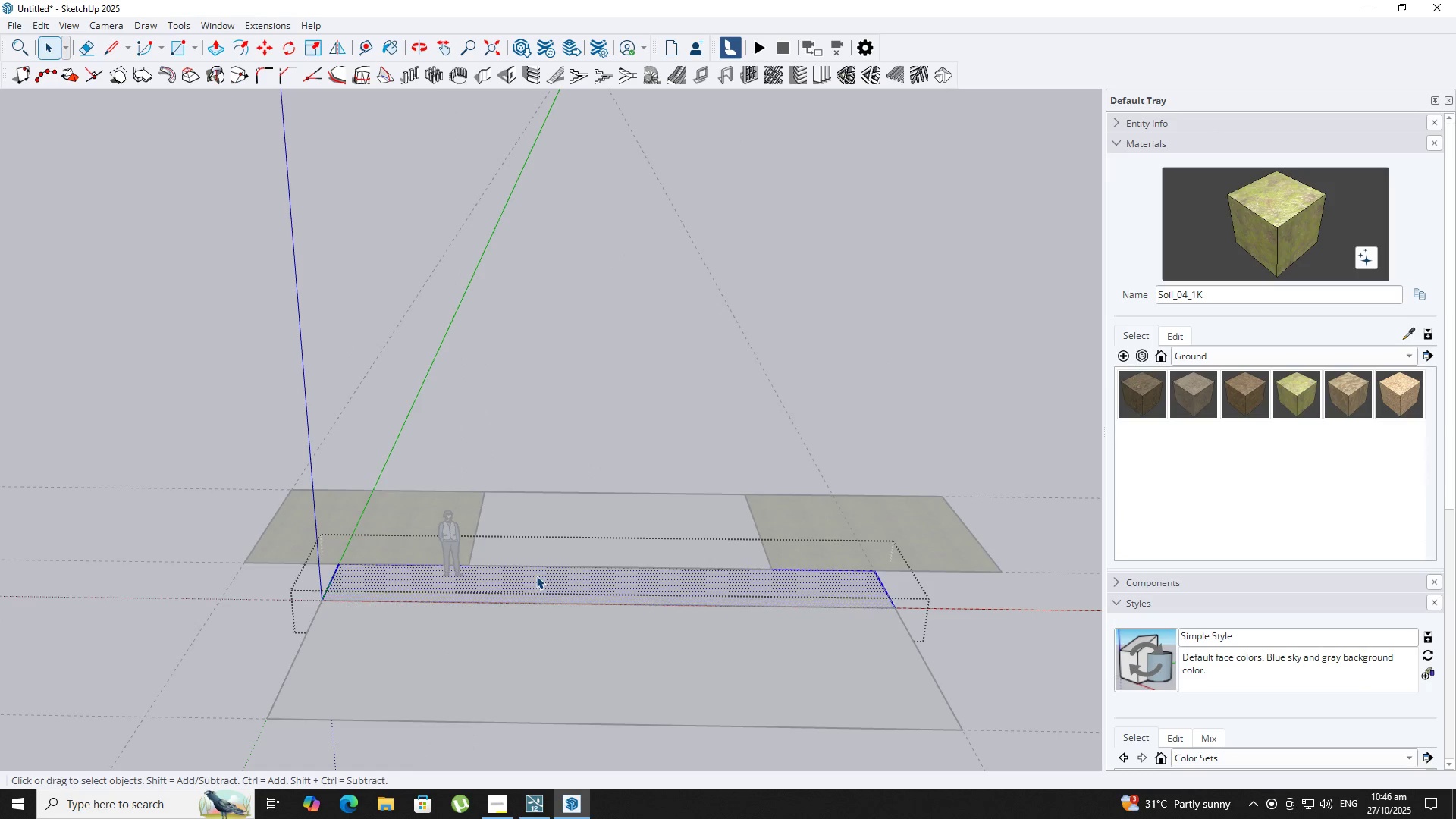 
triple_click([536, 576])
 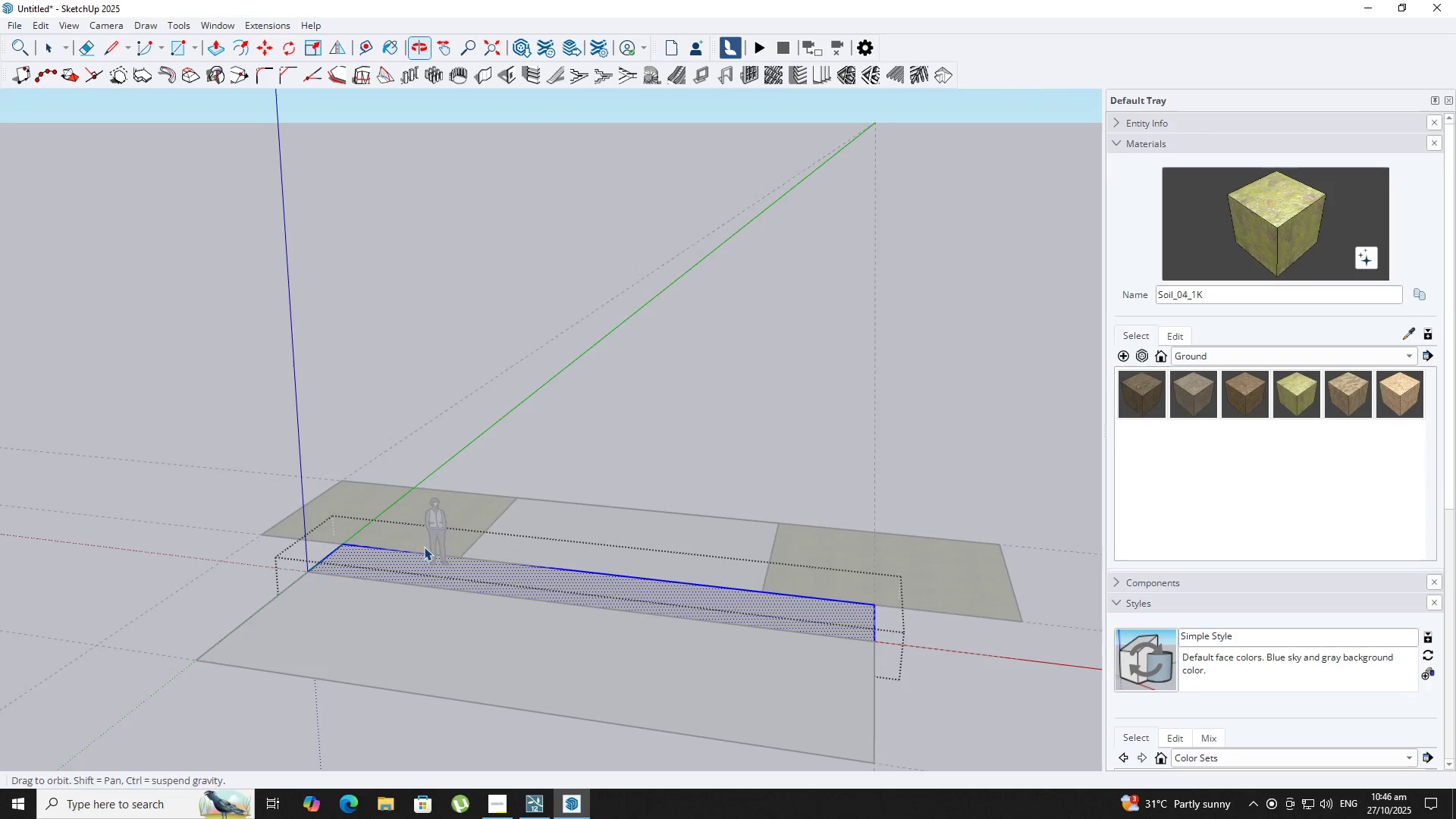 
scroll: coordinate [491, 560], scroll_direction: up, amount: 2.0
 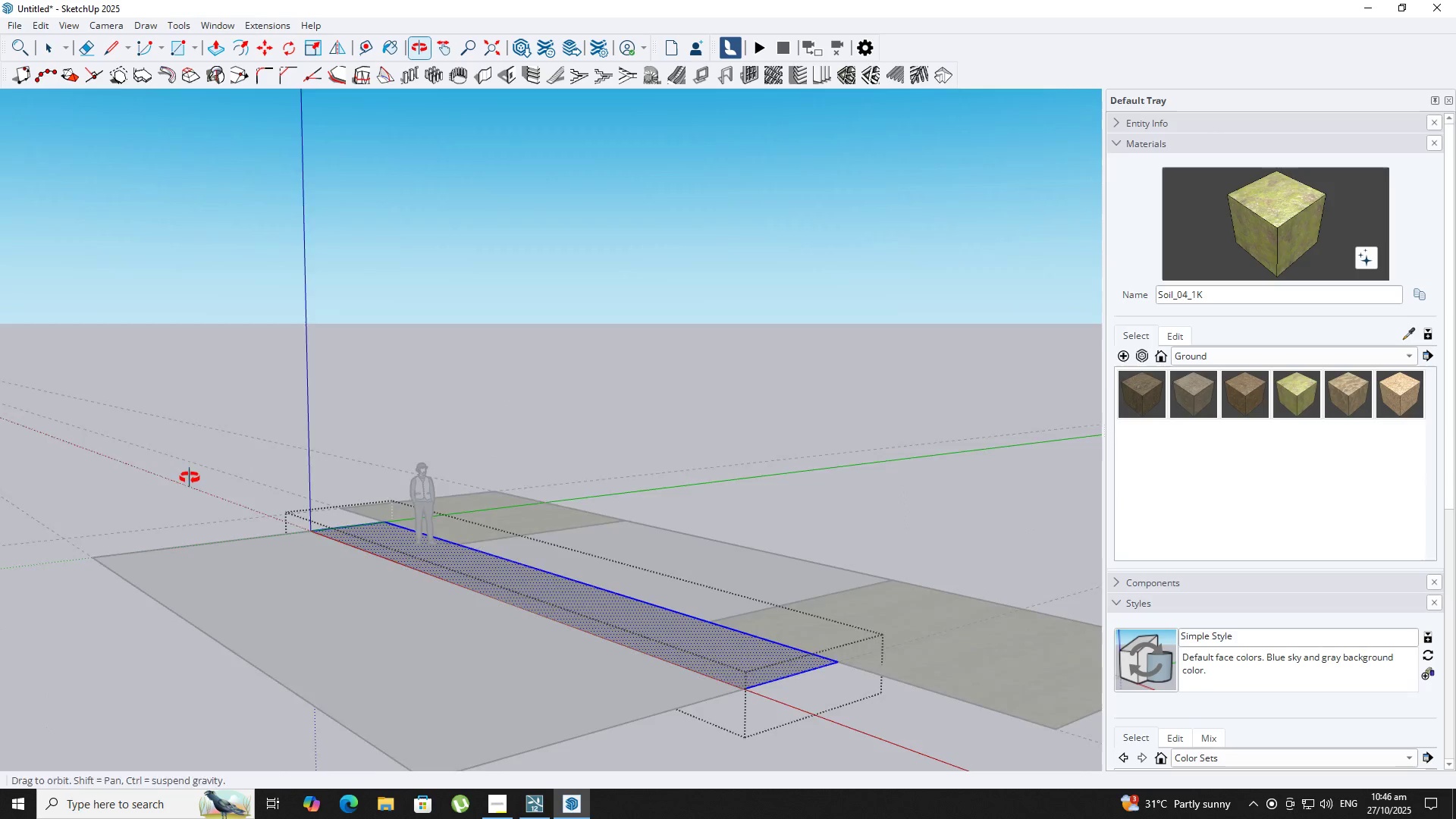 
key(P)
 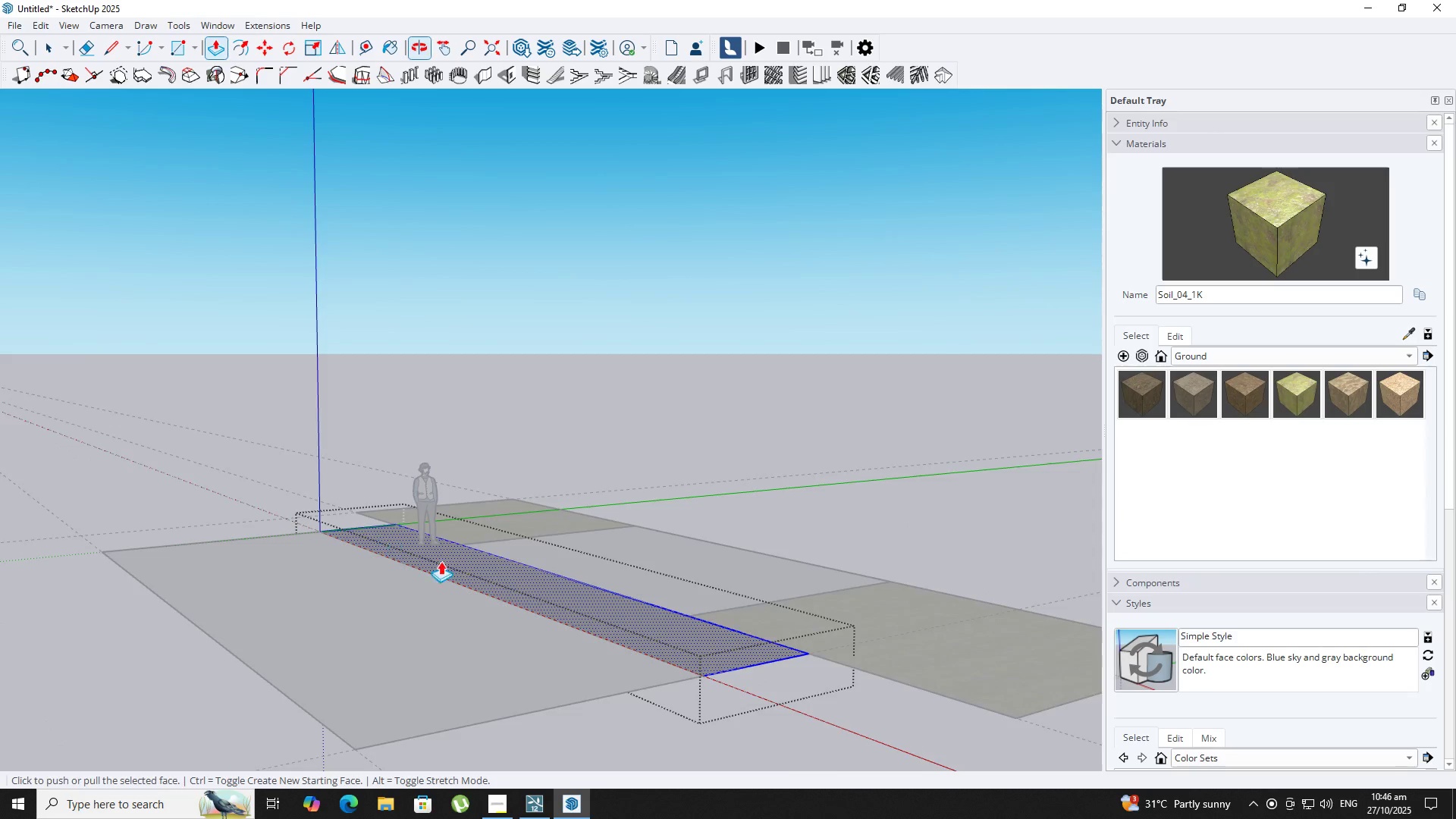 
scroll: coordinate [548, 593], scroll_direction: up, amount: 7.0
 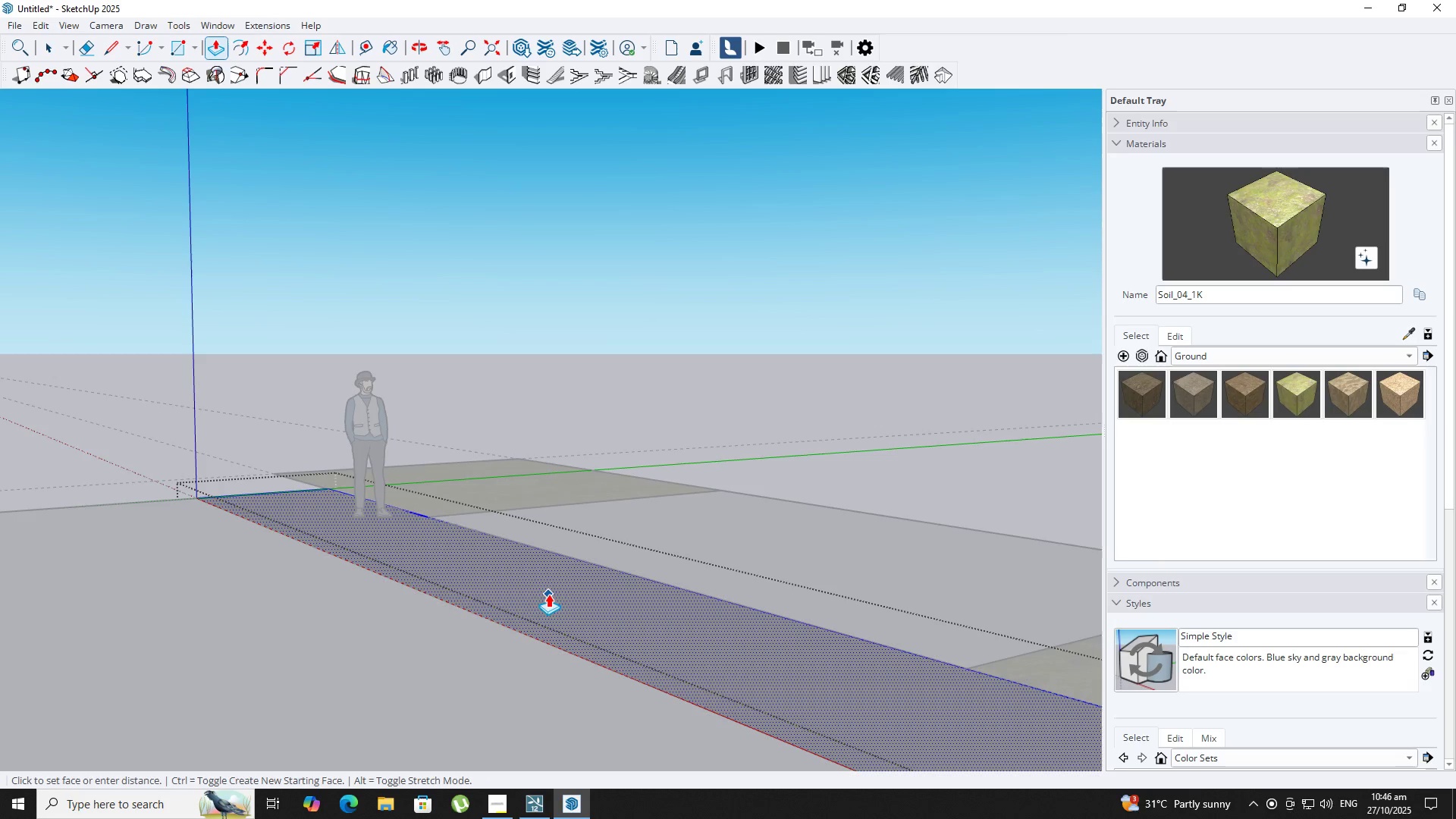 
left_click([548, 594])
 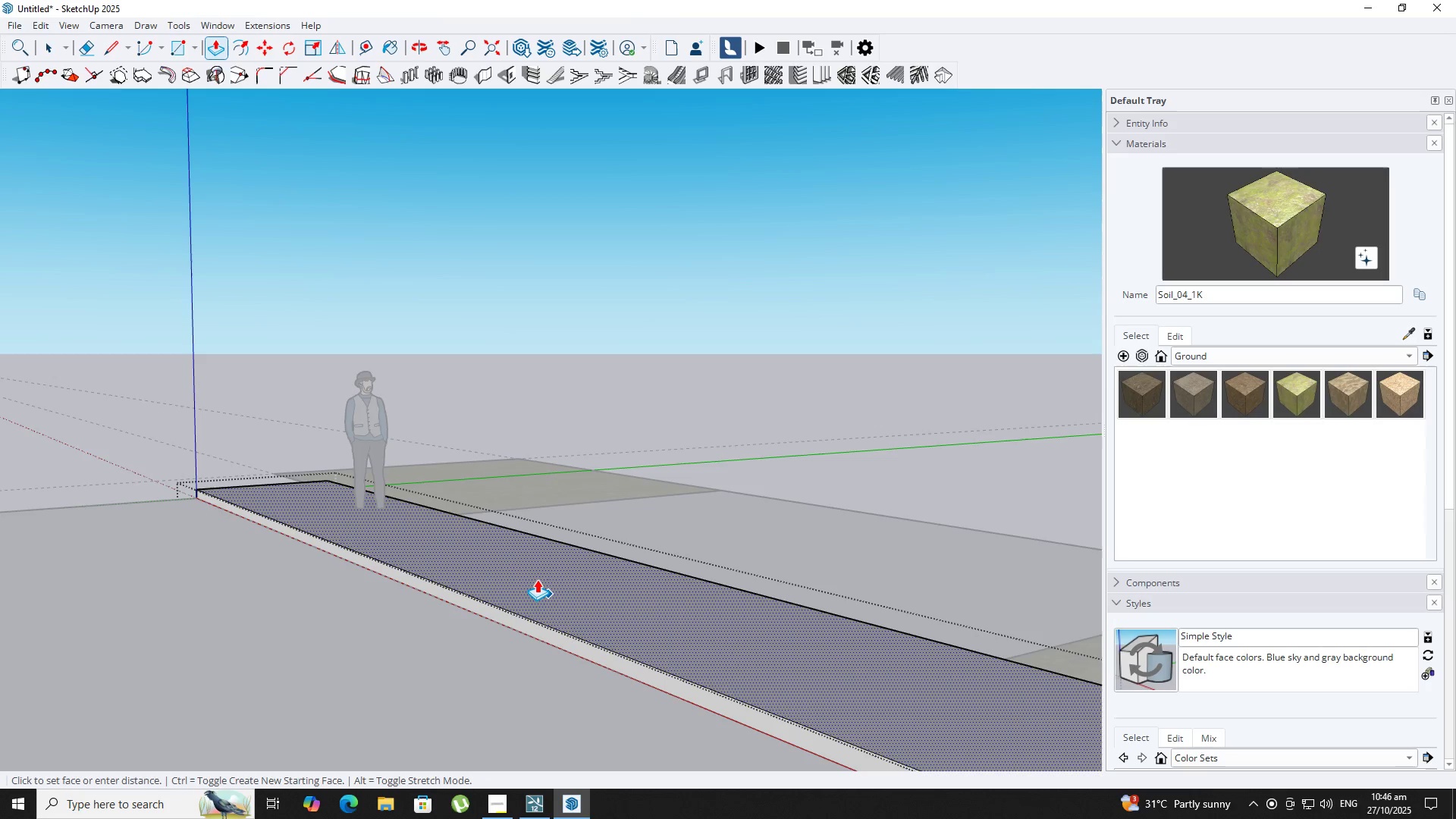 
key(NumpadDecimal)
 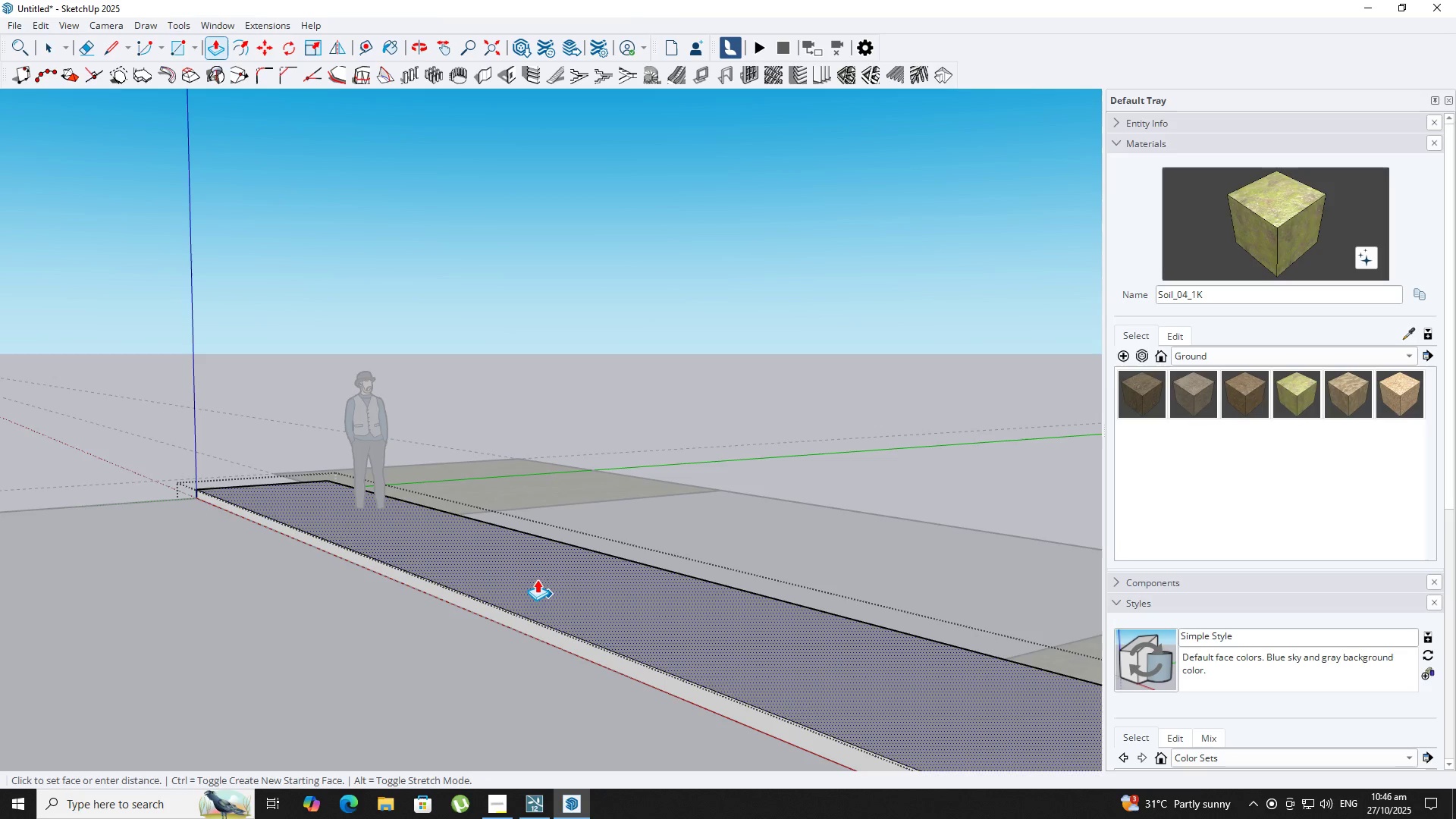 
key(Numpad2)
 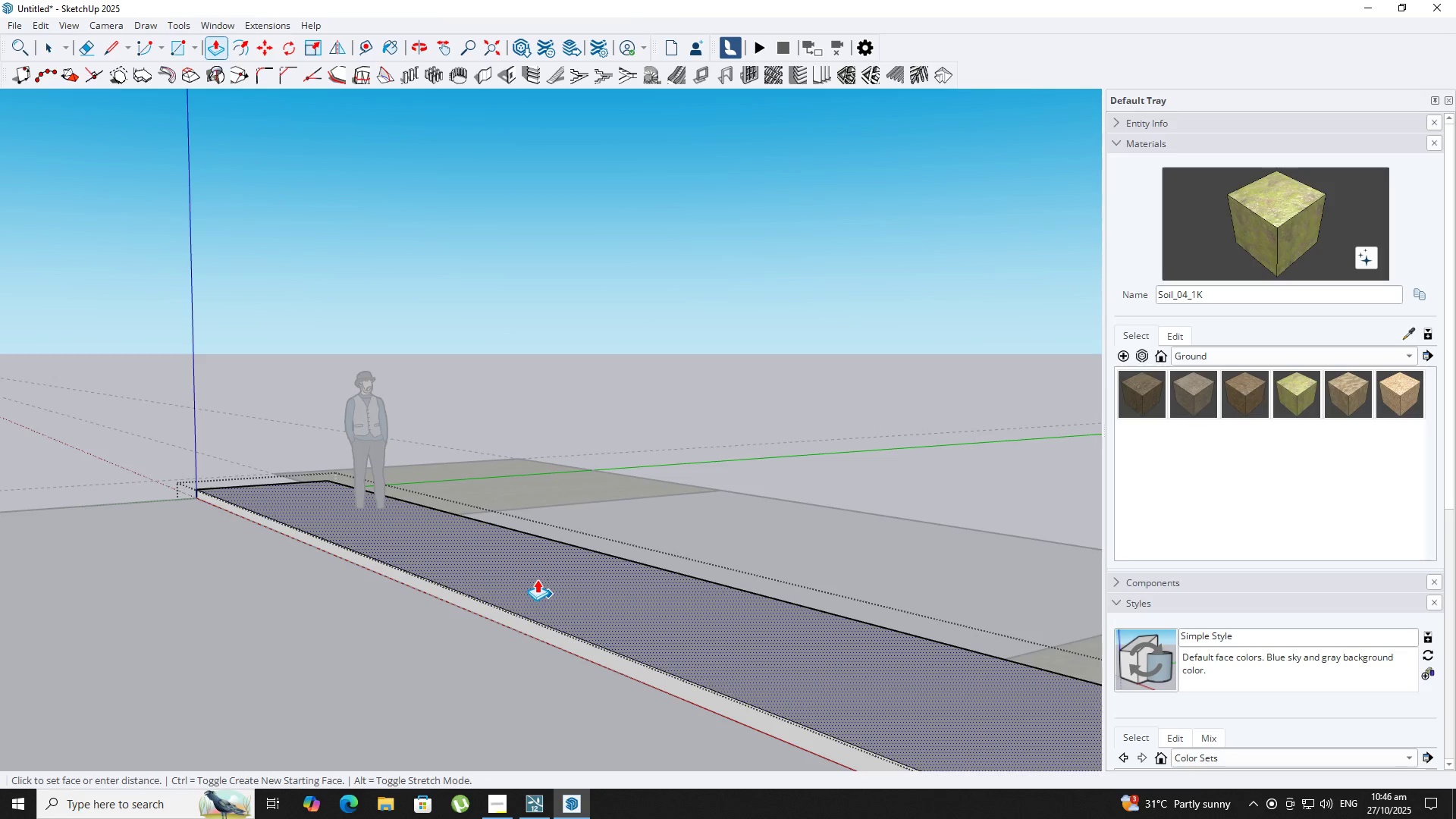 
key(NumpadEnter)
 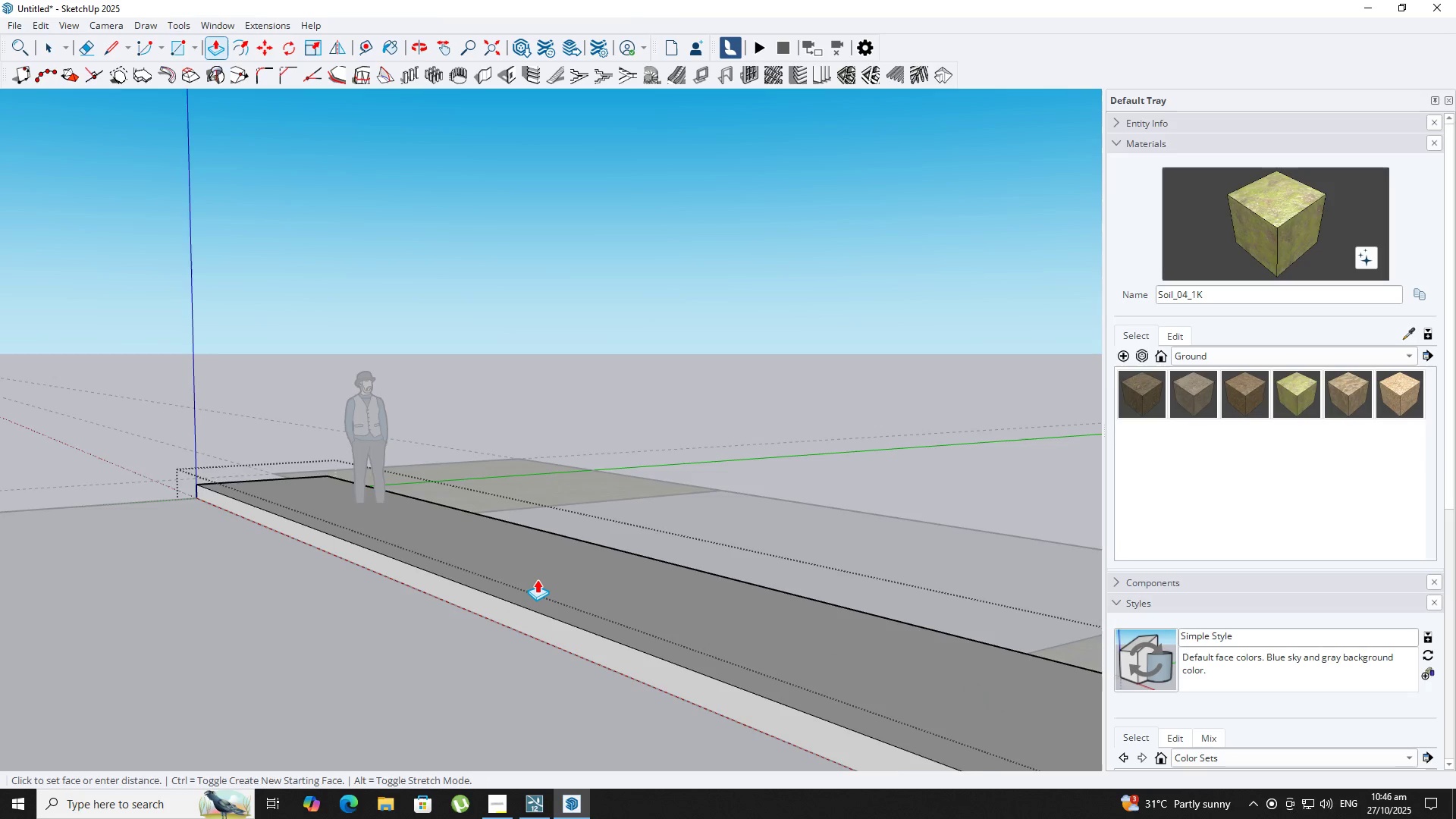 
scroll: coordinate [537, 579], scroll_direction: down, amount: 4.0
 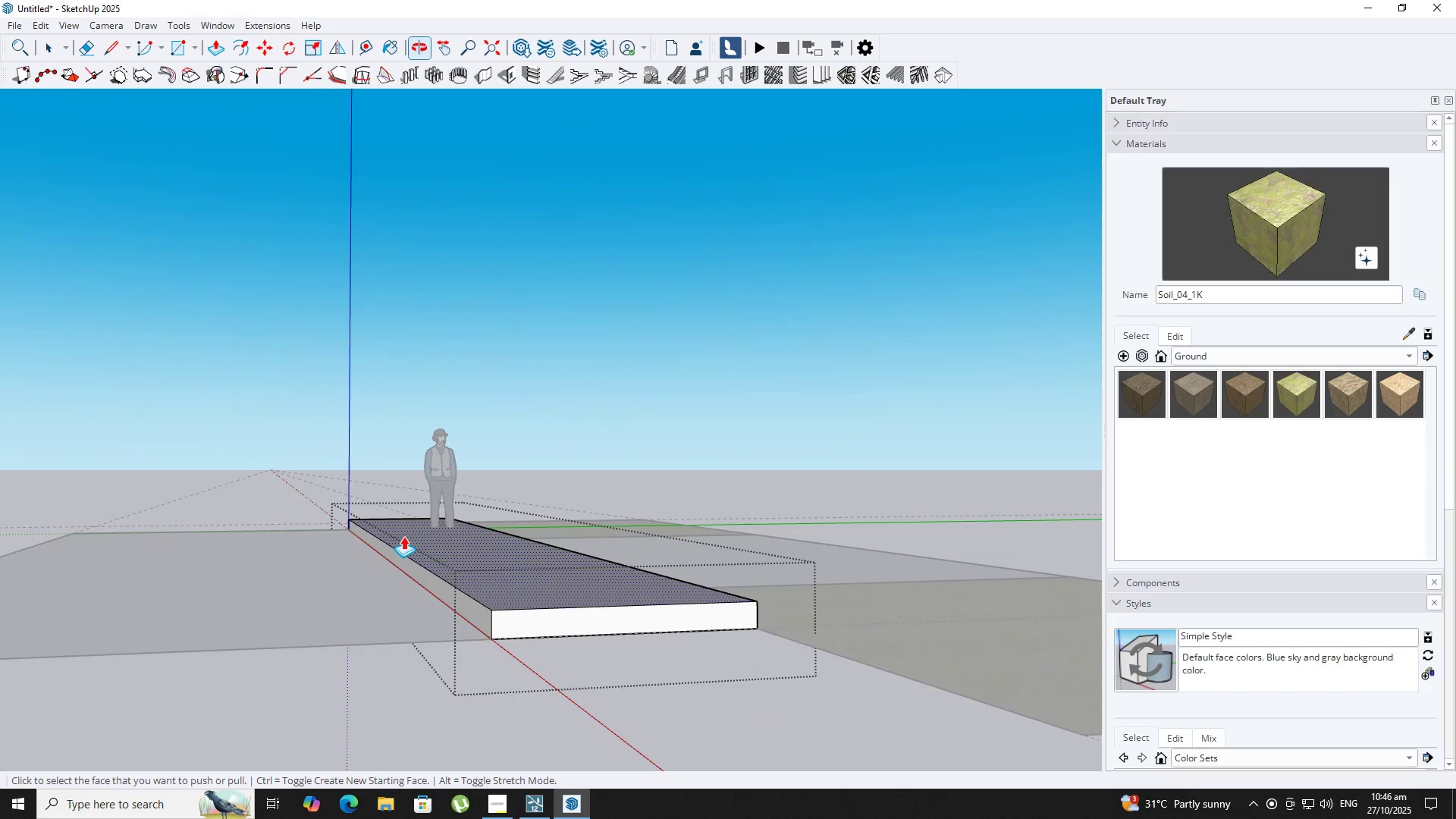 
key(A)
 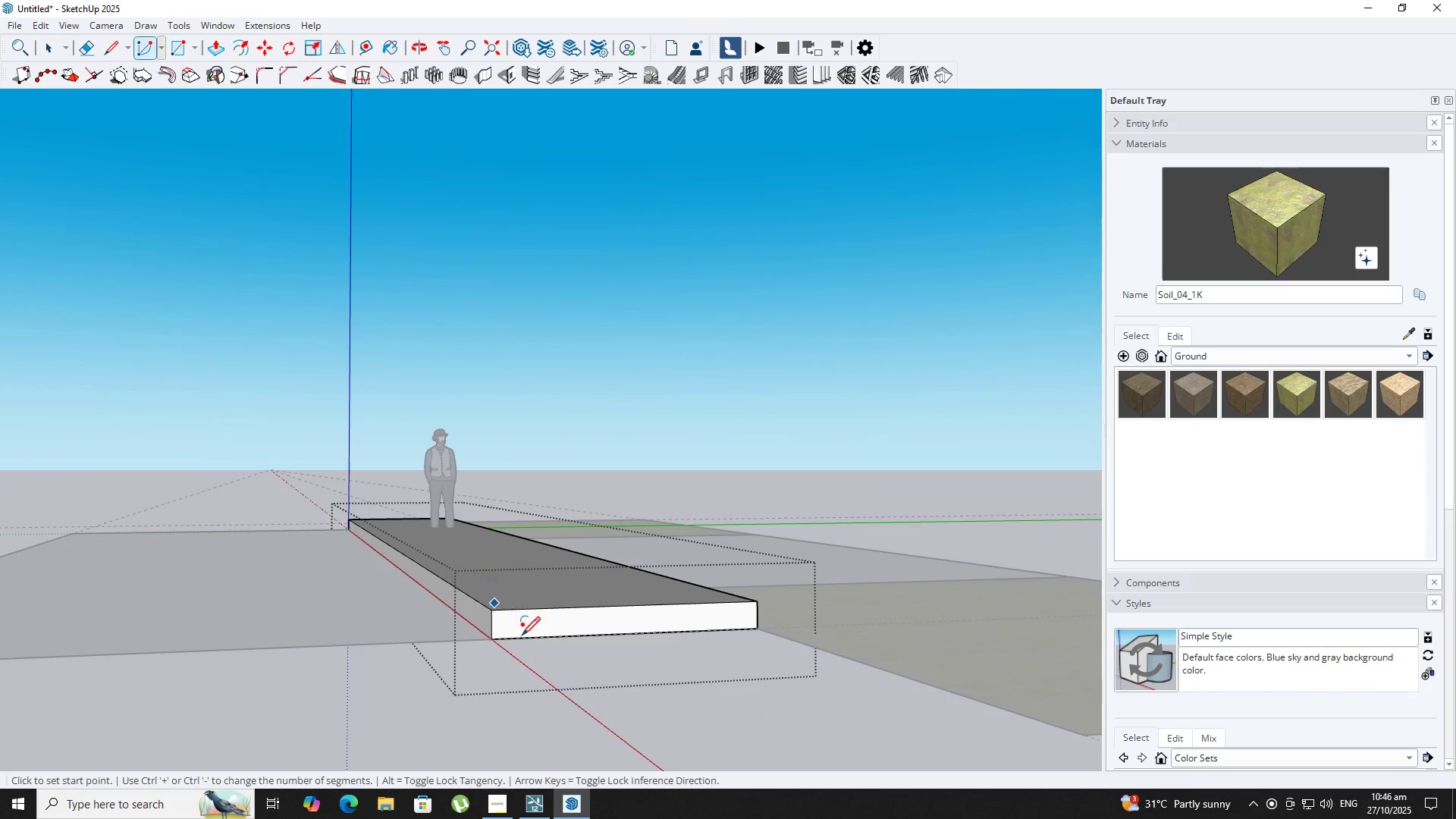 
scroll: coordinate [497, 588], scroll_direction: up, amount: 10.0
 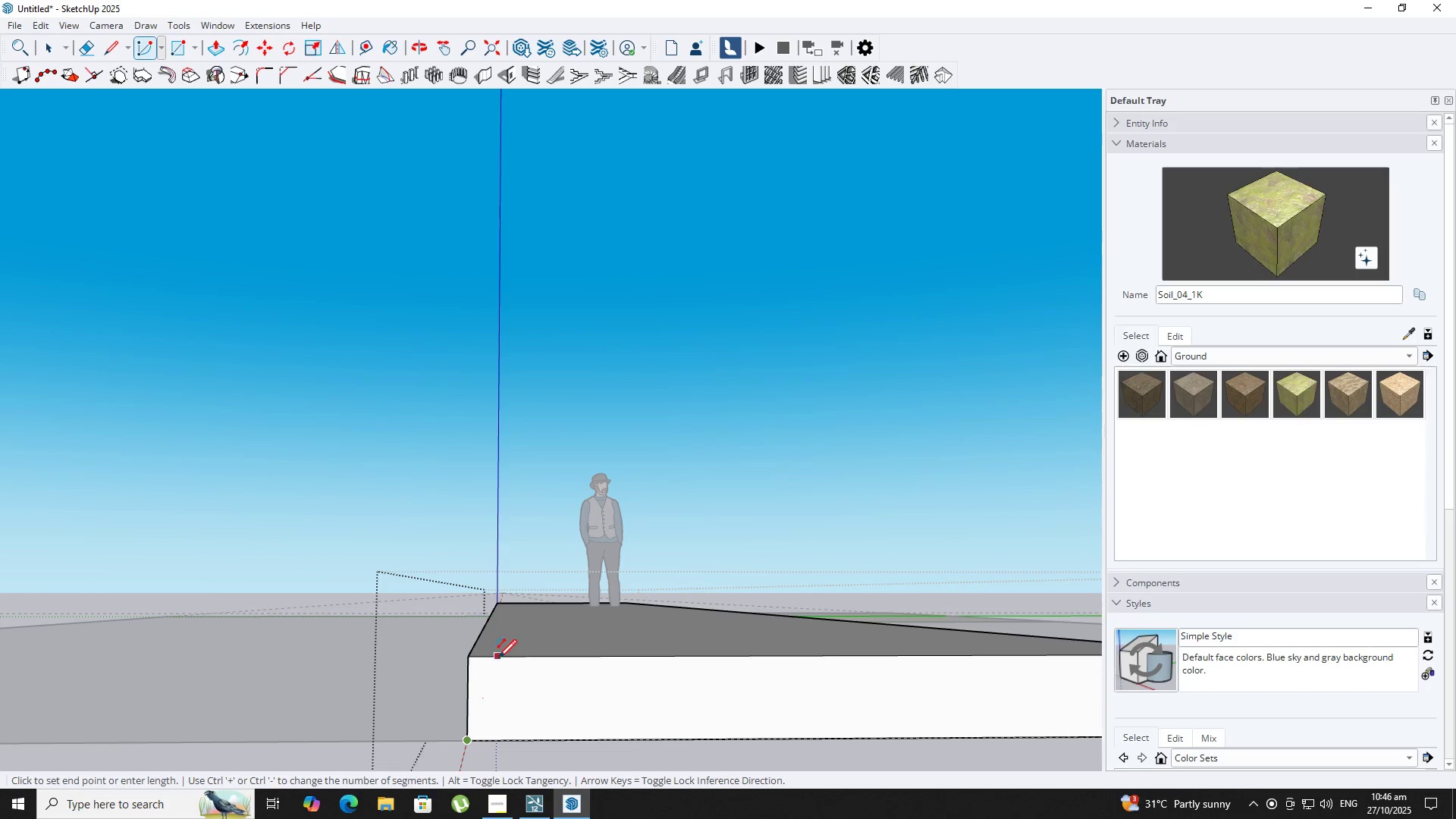 
type(ra)
key(Escape)
 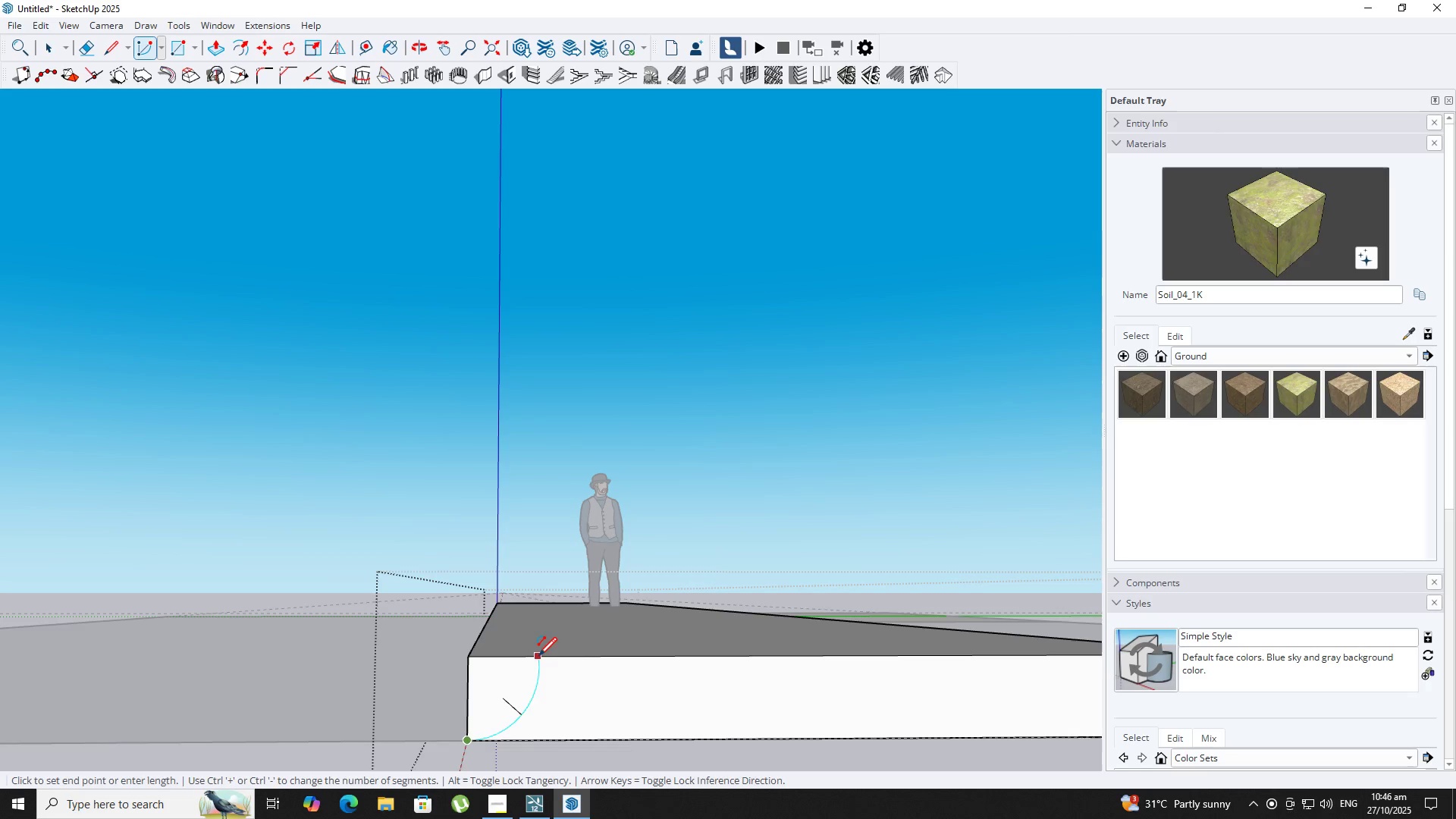 
left_click_drag(start_coordinate=[550, 659], to_coordinate=[546, 659])
 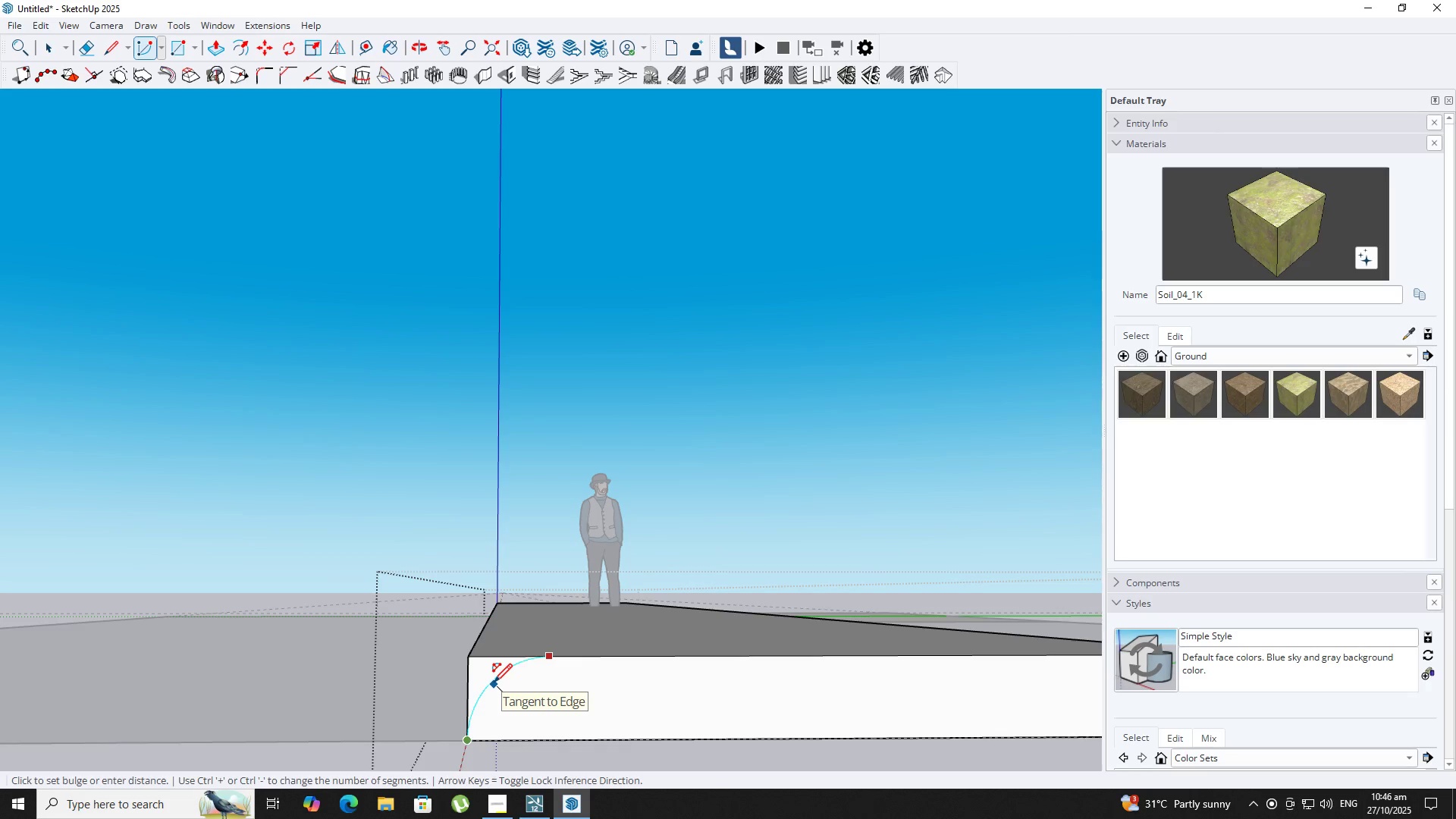 
left_click([494, 684])
 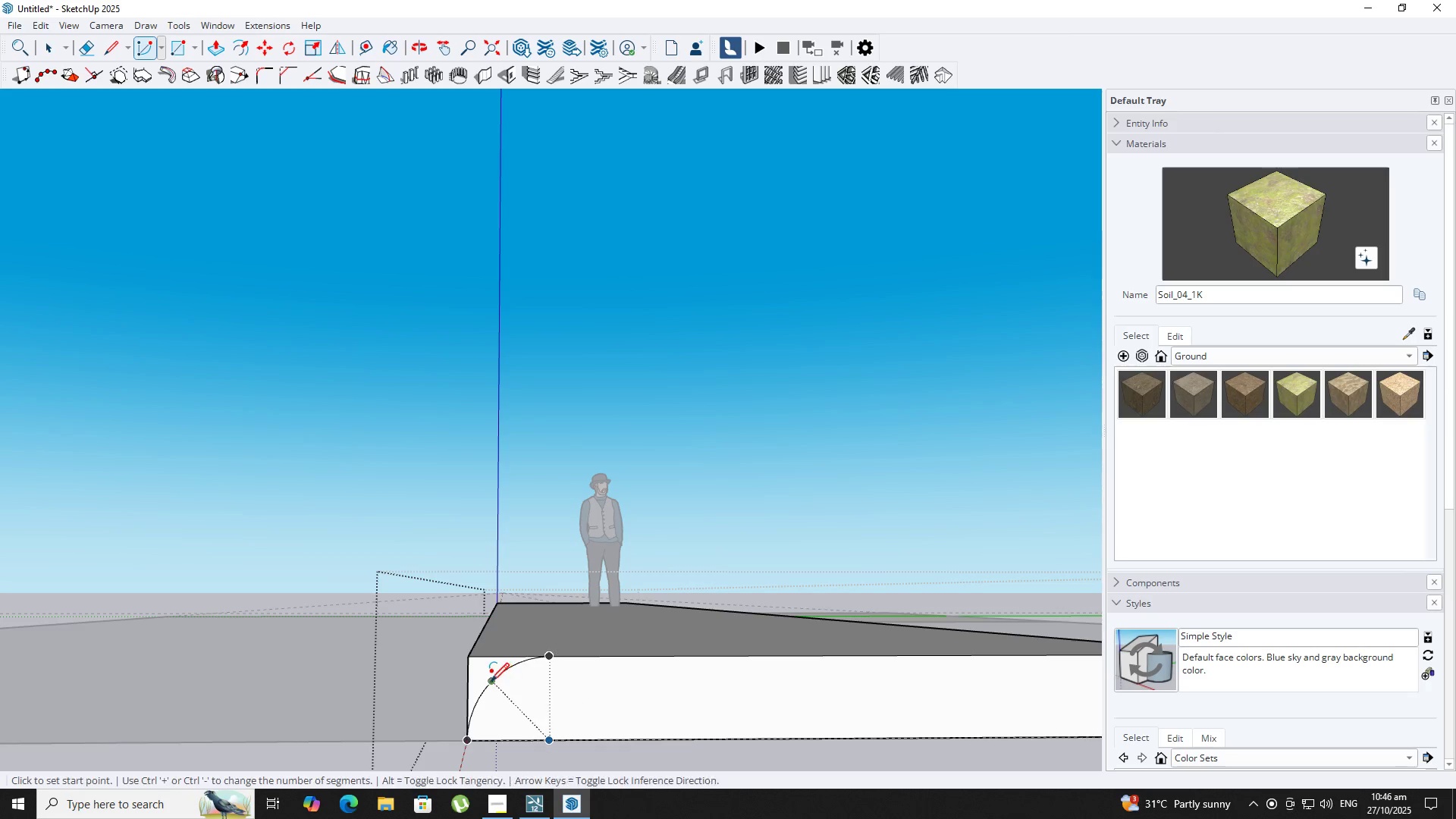 
key(Space)
 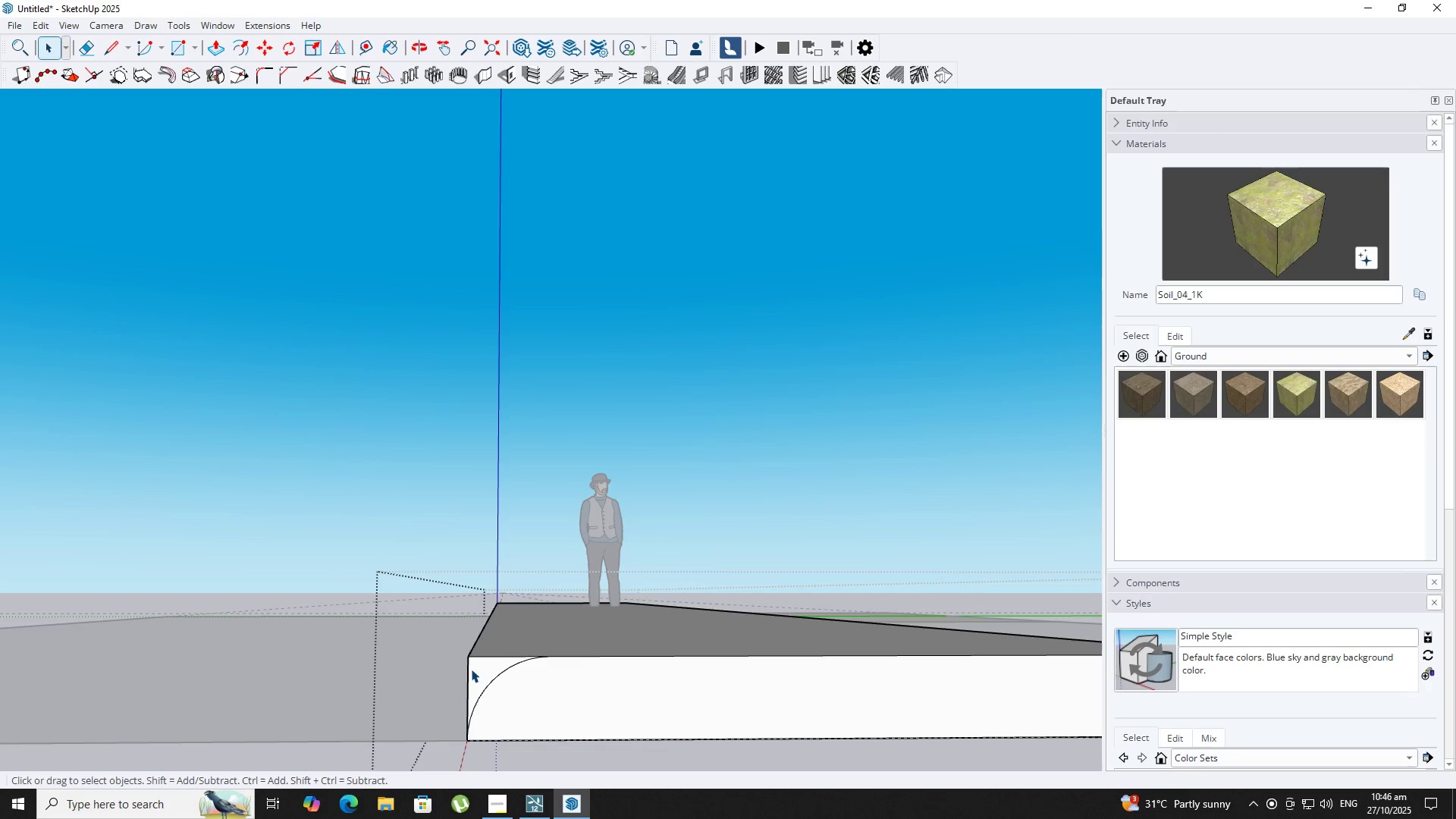 
left_click([471, 669])
 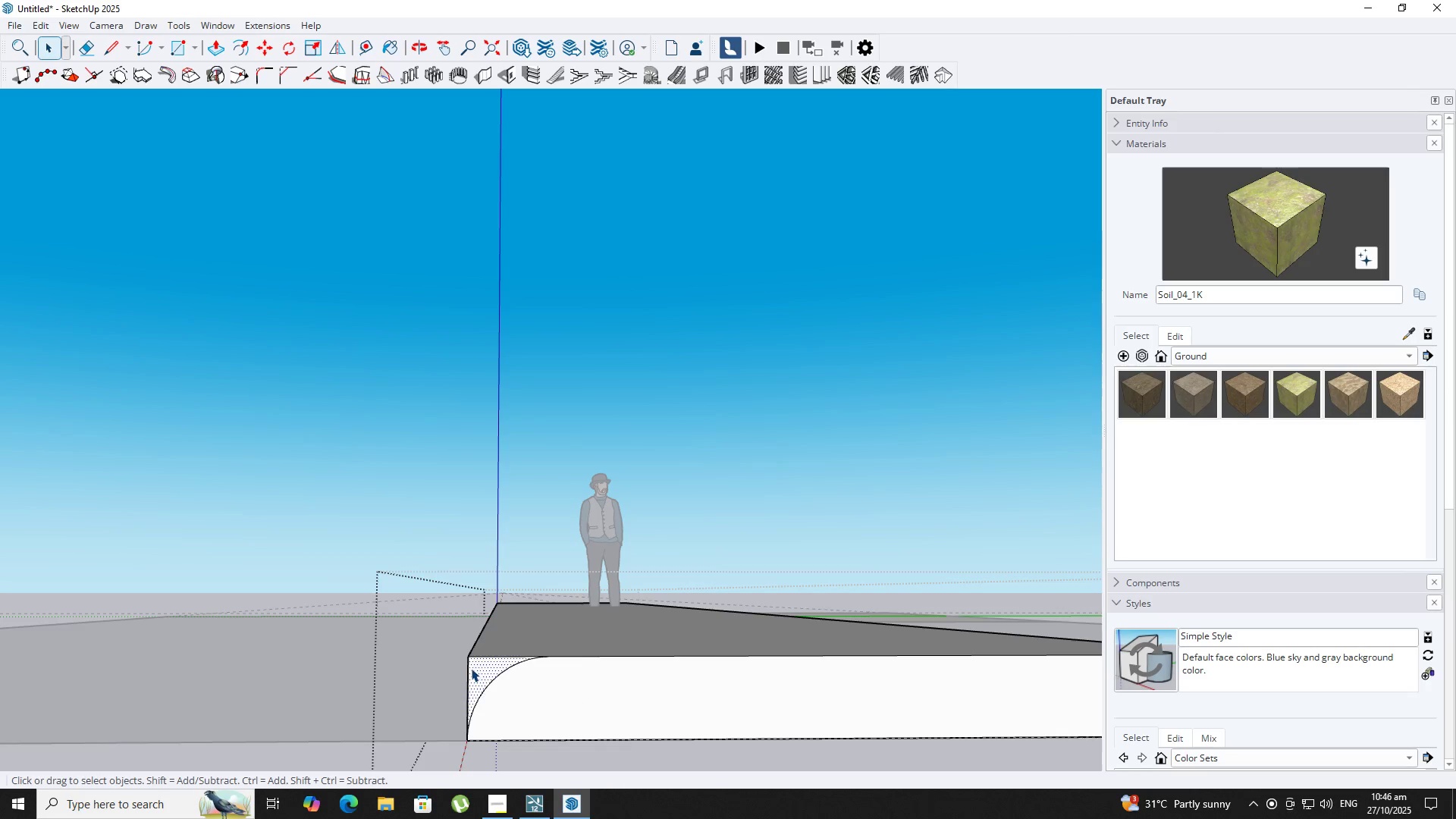 
key(P)
 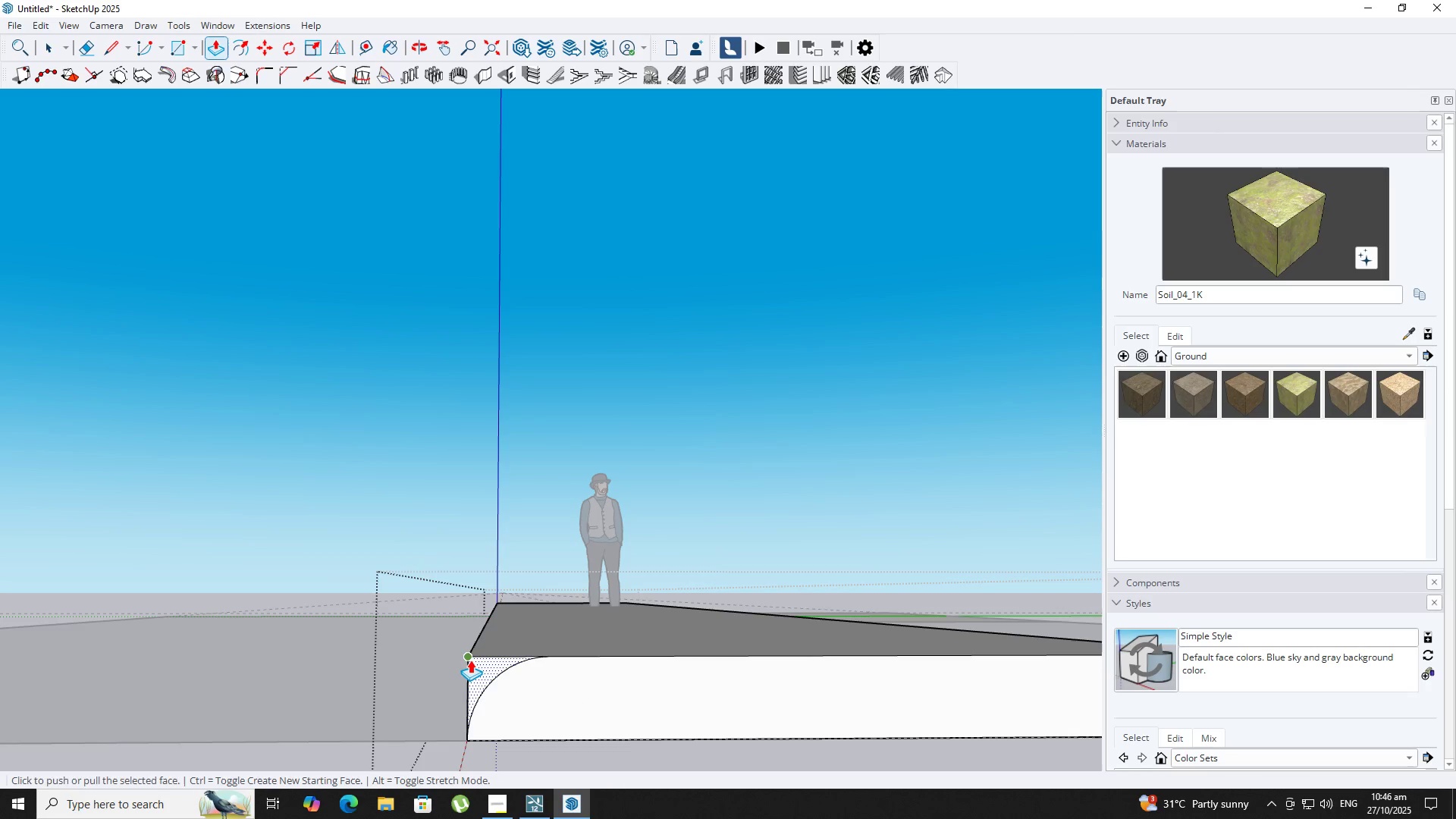 
left_click([470, 661])
 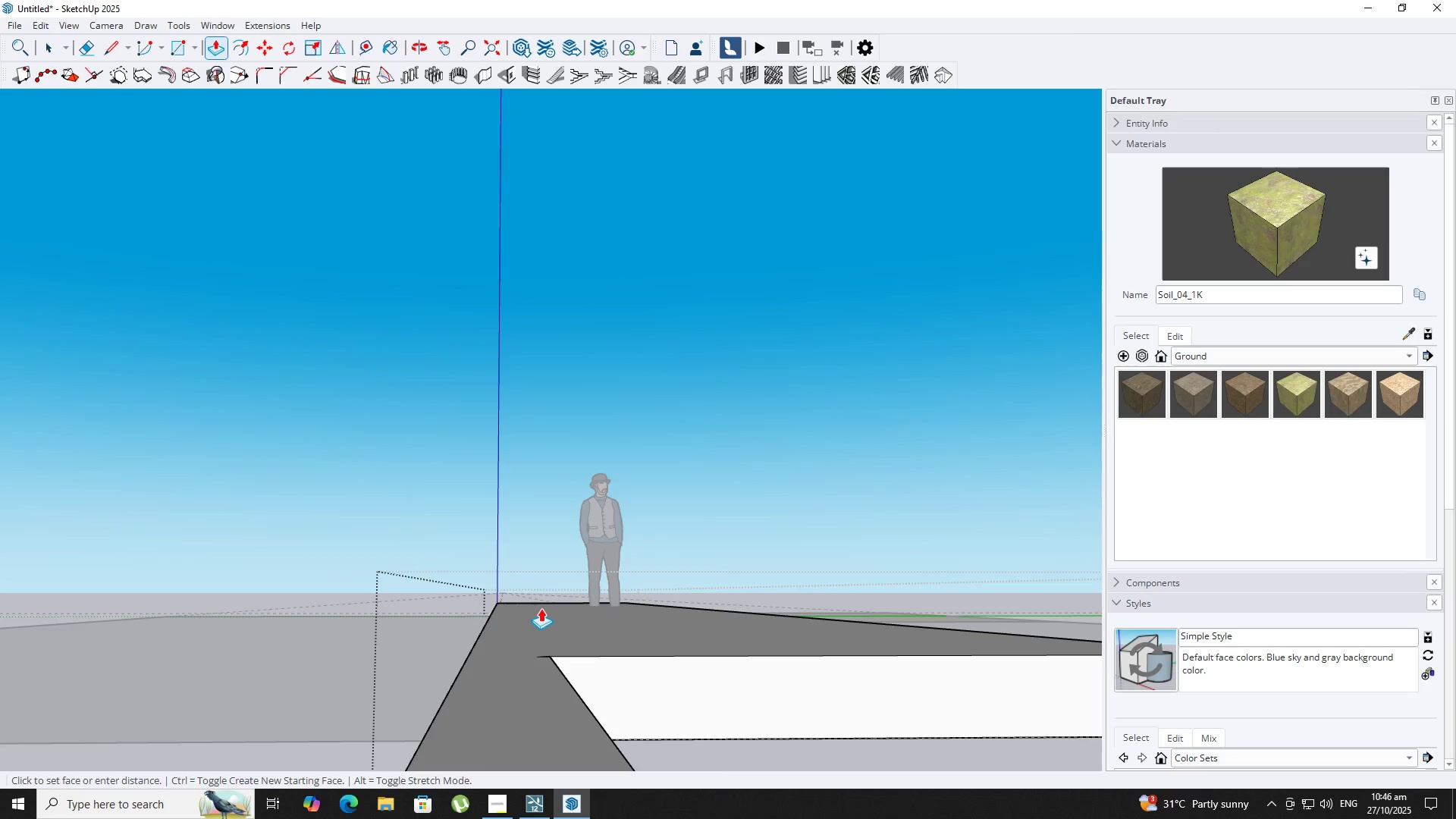 
left_click([541, 606])
 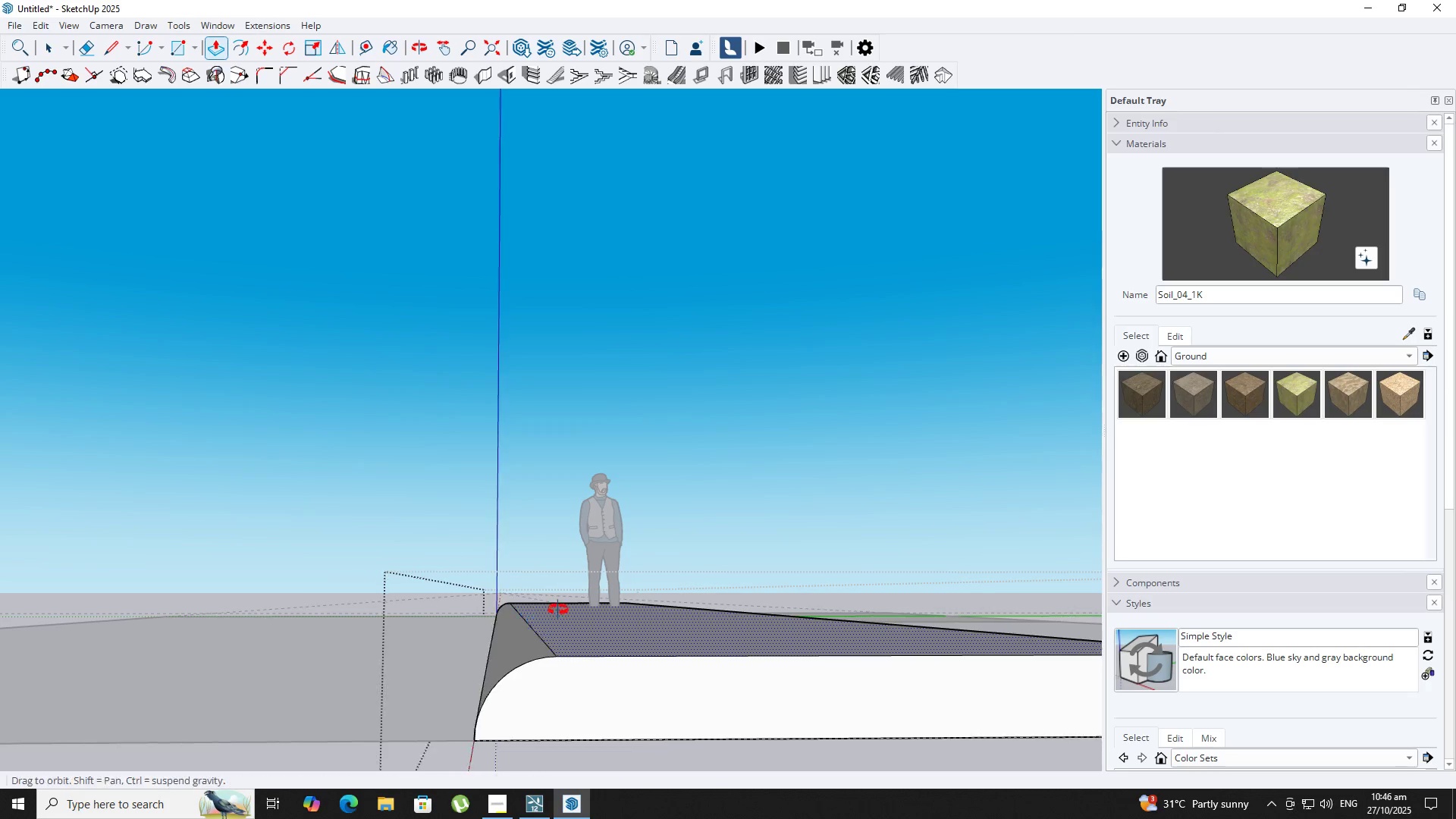 
scroll: coordinate [573, 629], scroll_direction: down, amount: 6.0
 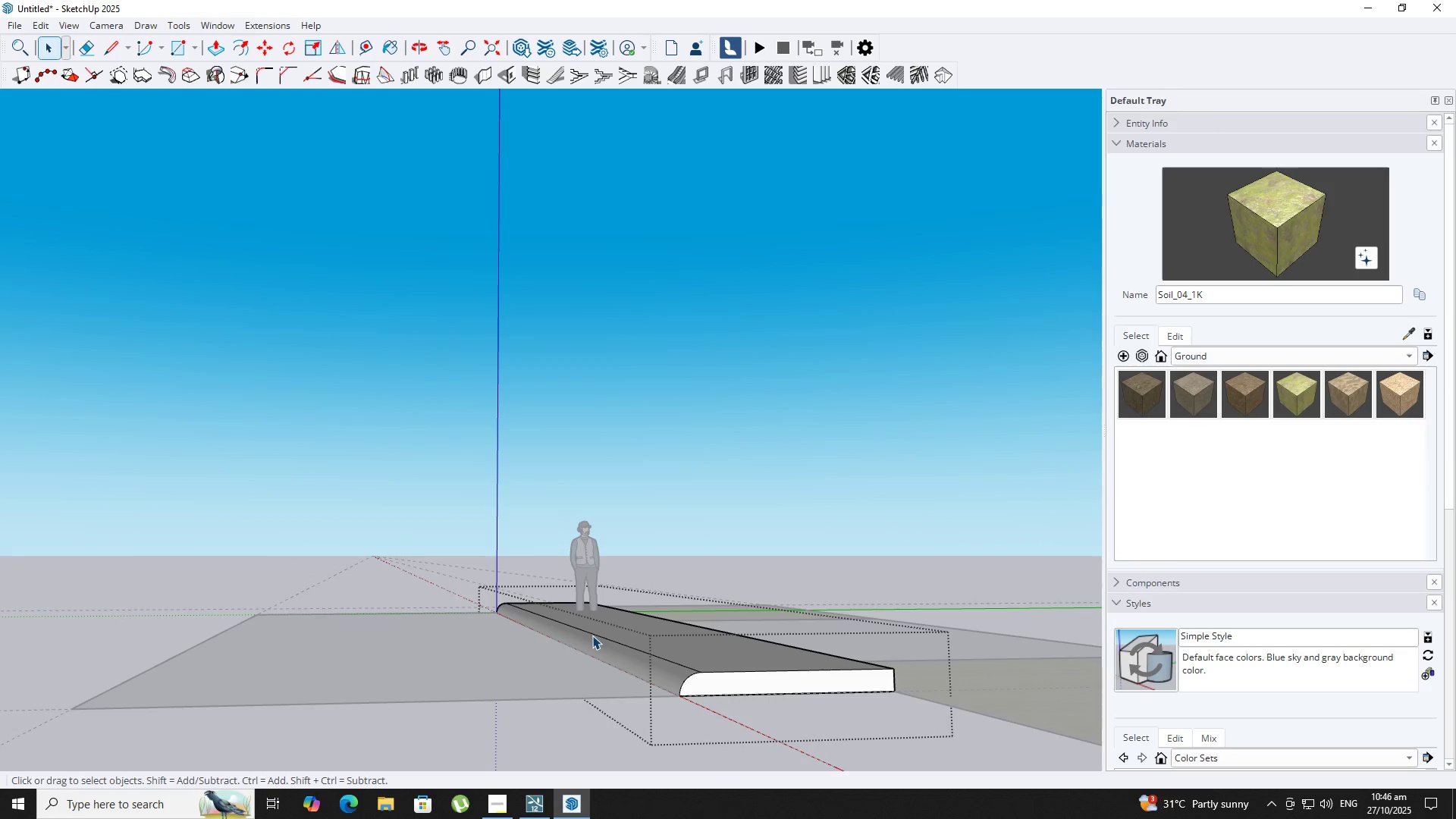 
key(Space)
 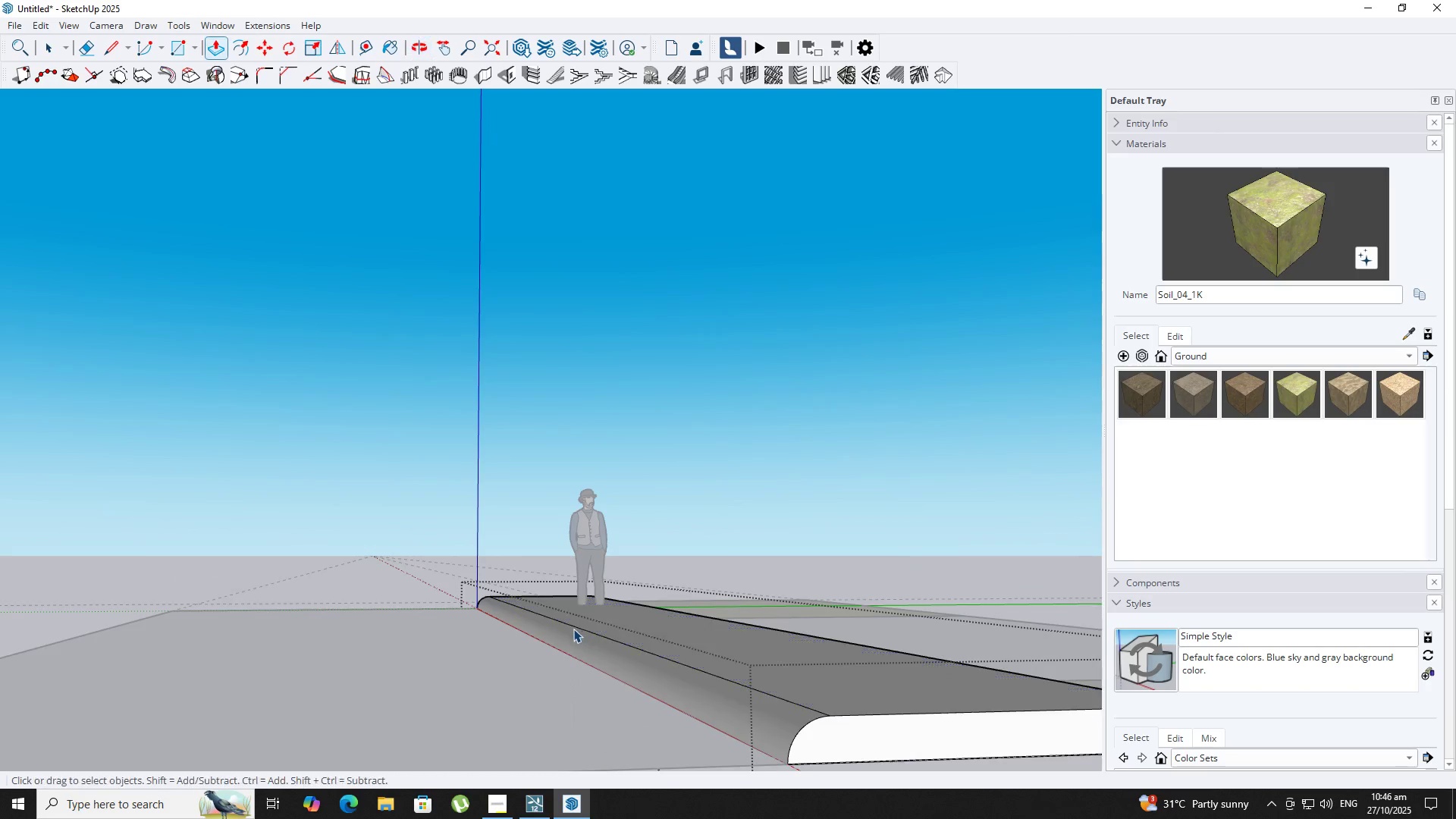 
key(Escape)
 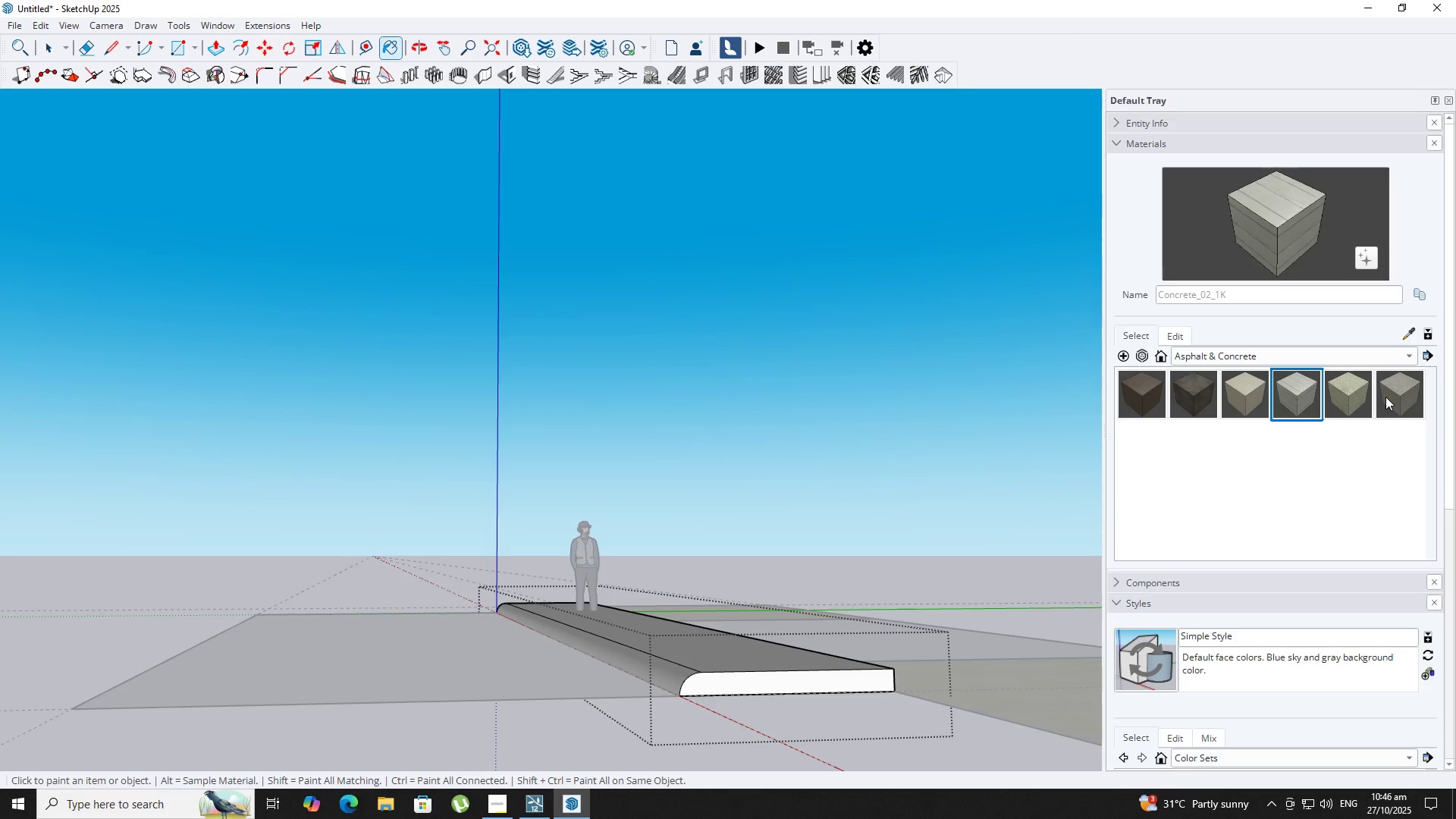 
wait(5.79)
 